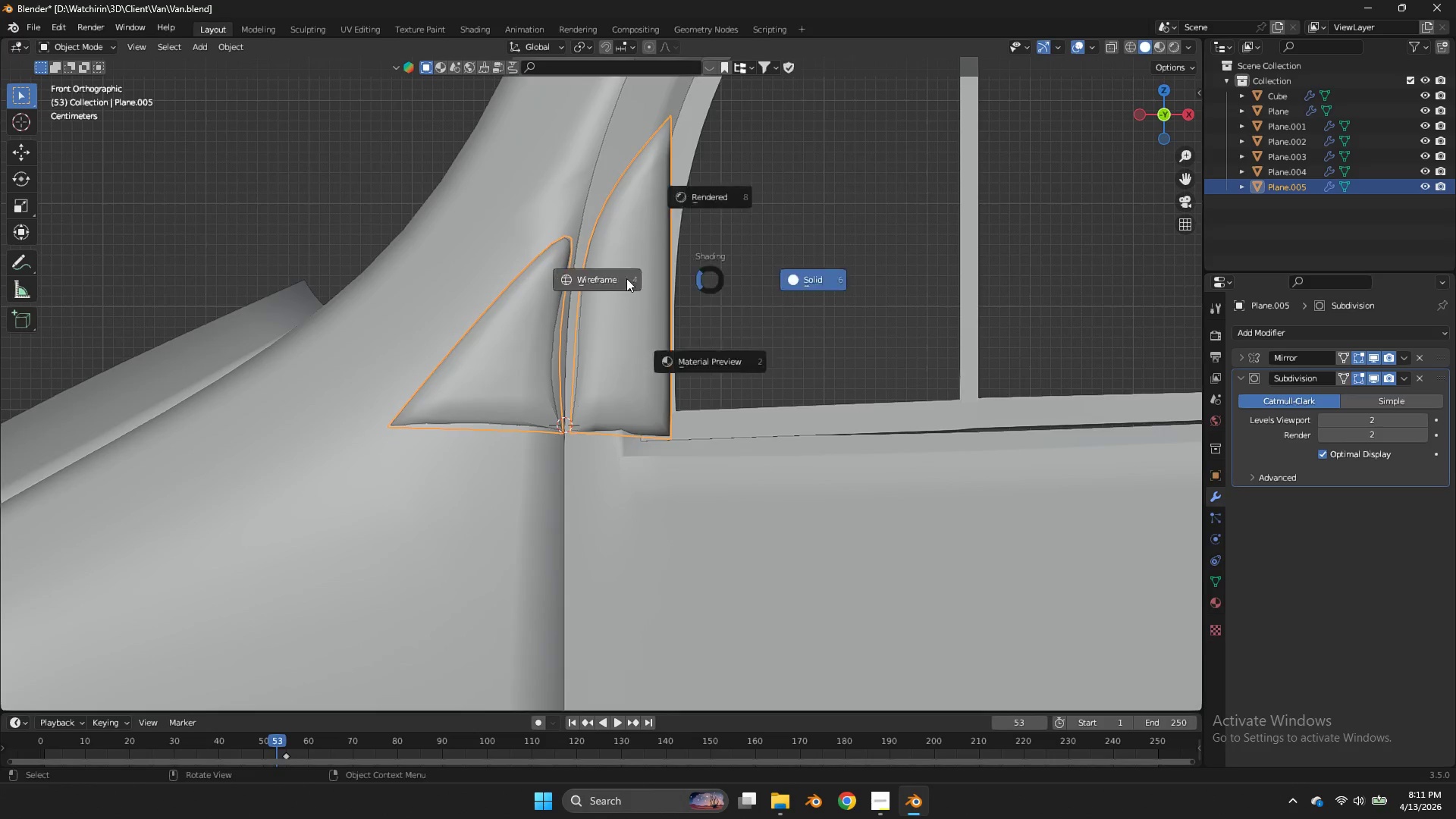 
key(Tab)
 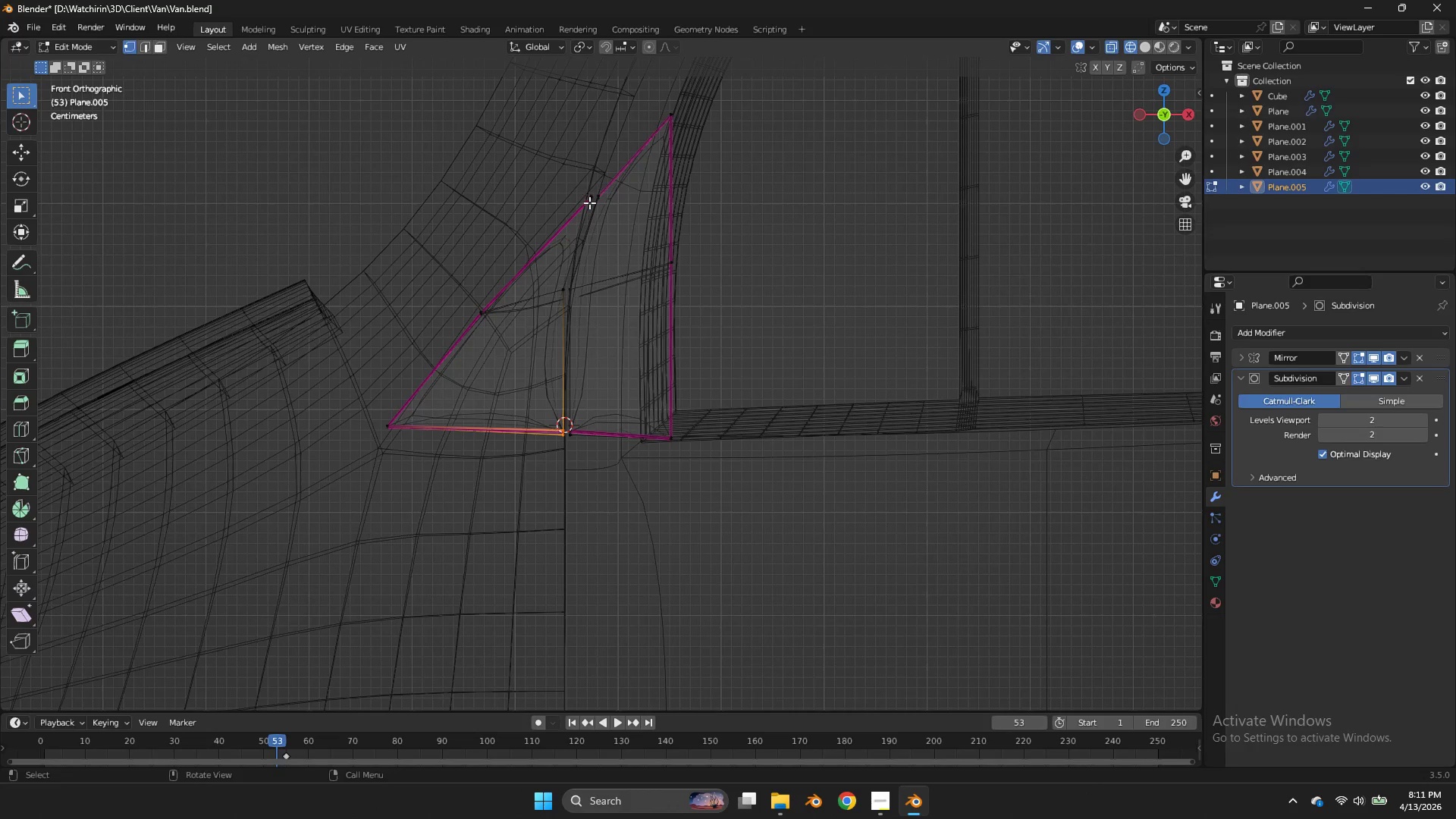 
hold_key(key=AltLeft, duration=1.31)
left_click([582, 224])
 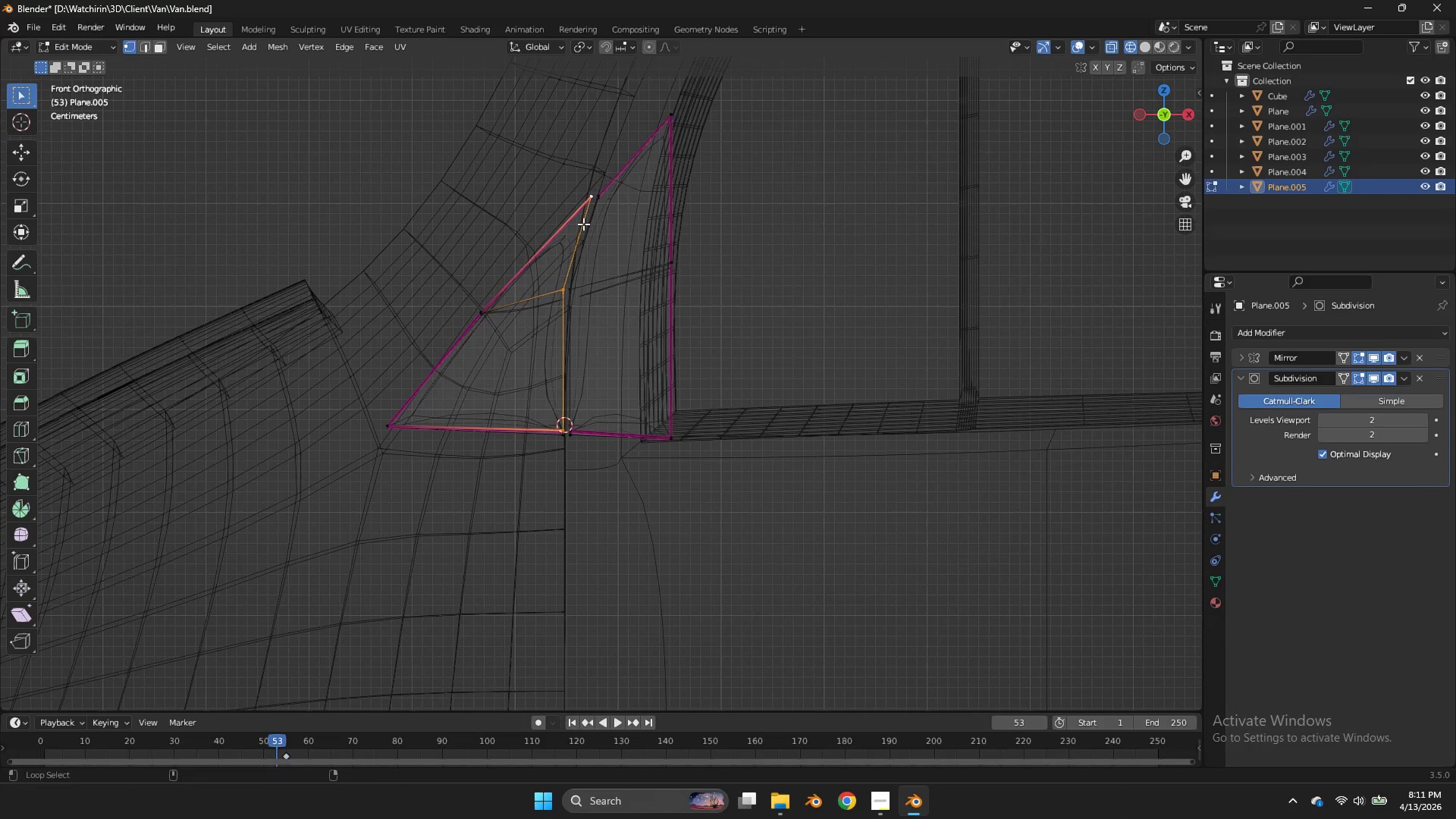 
left_click([583, 224])
 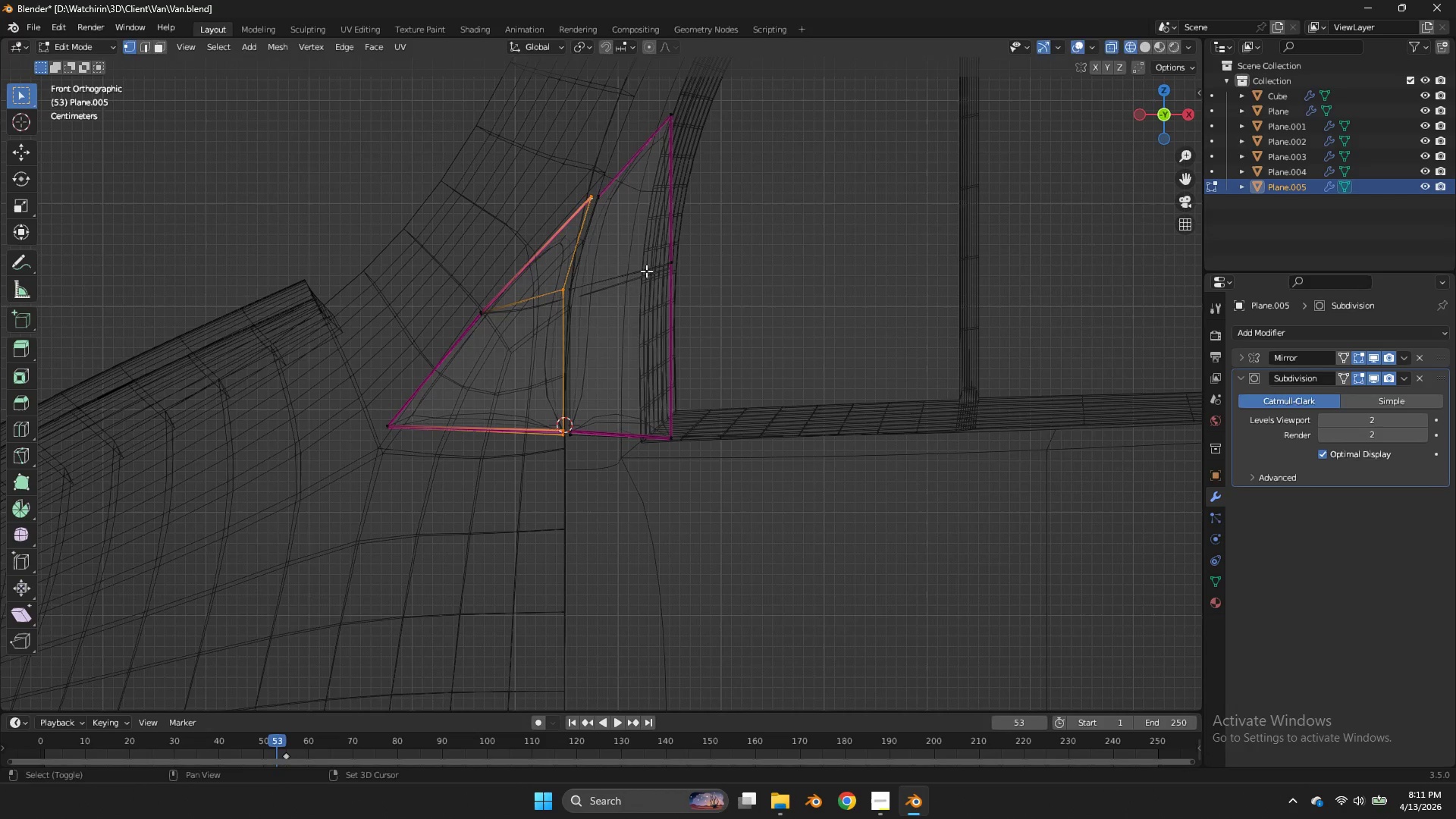 
key(Shift+W)
 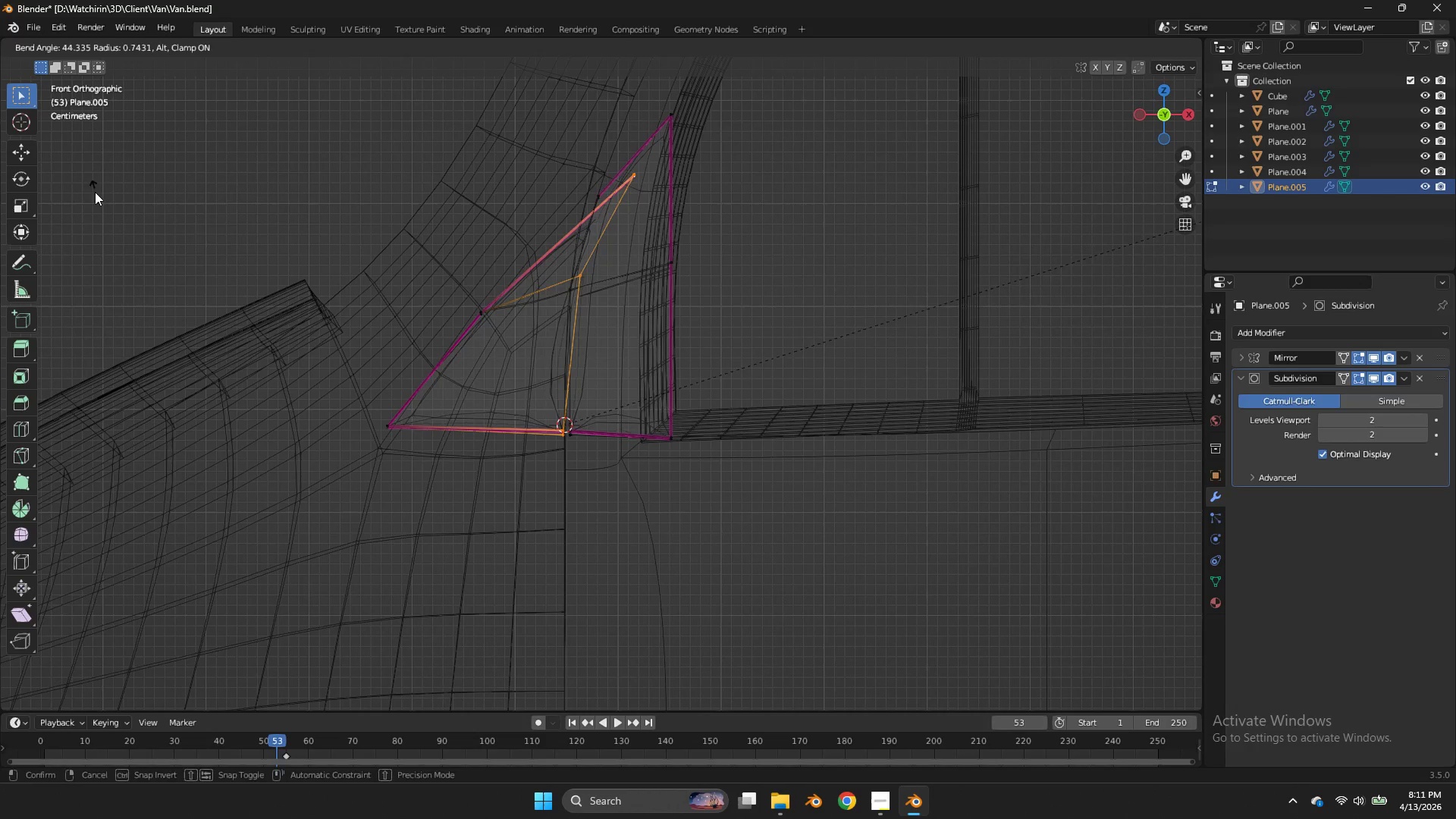 
right_click([96, 190])
 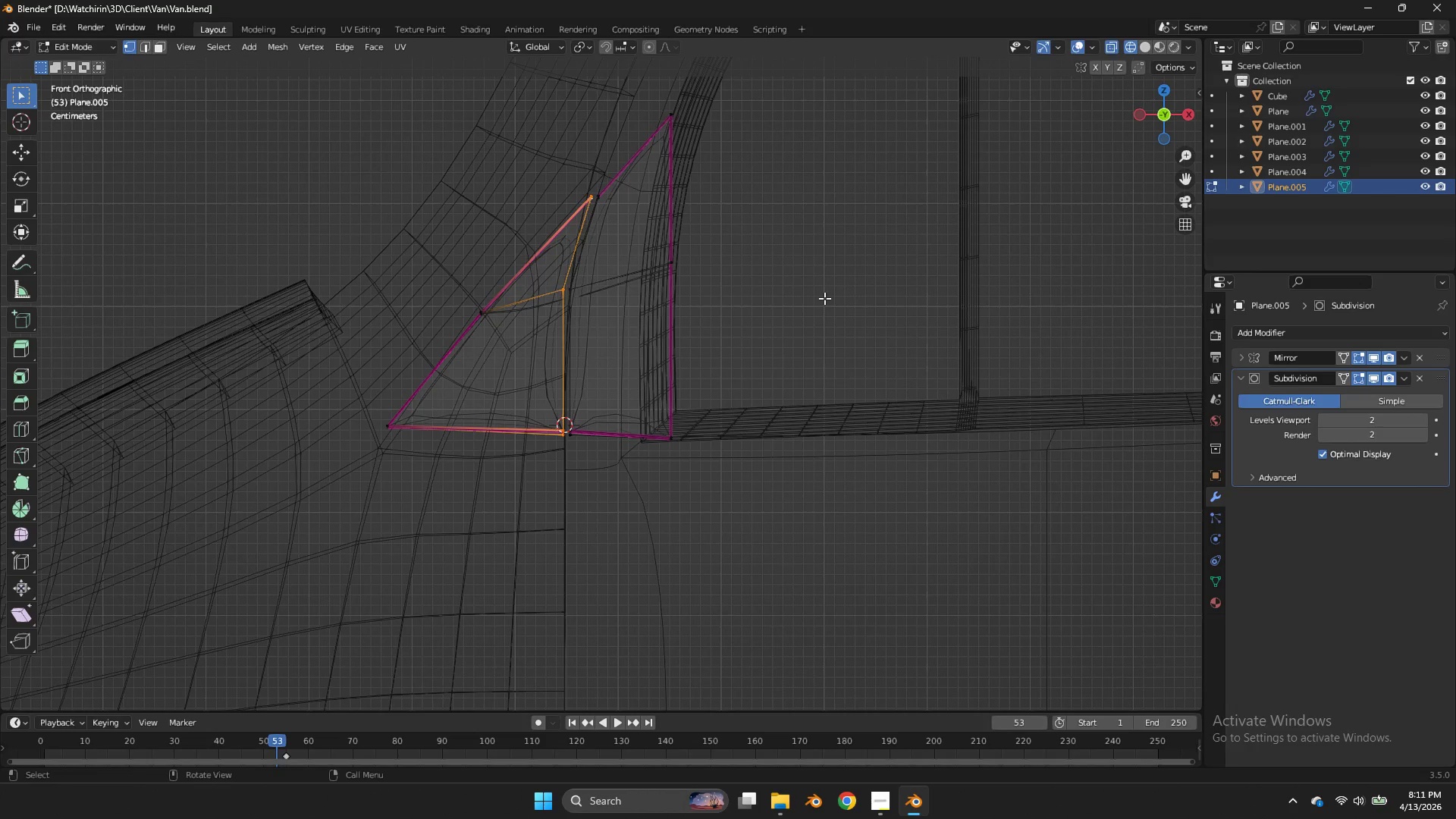 
type(Ezz)
 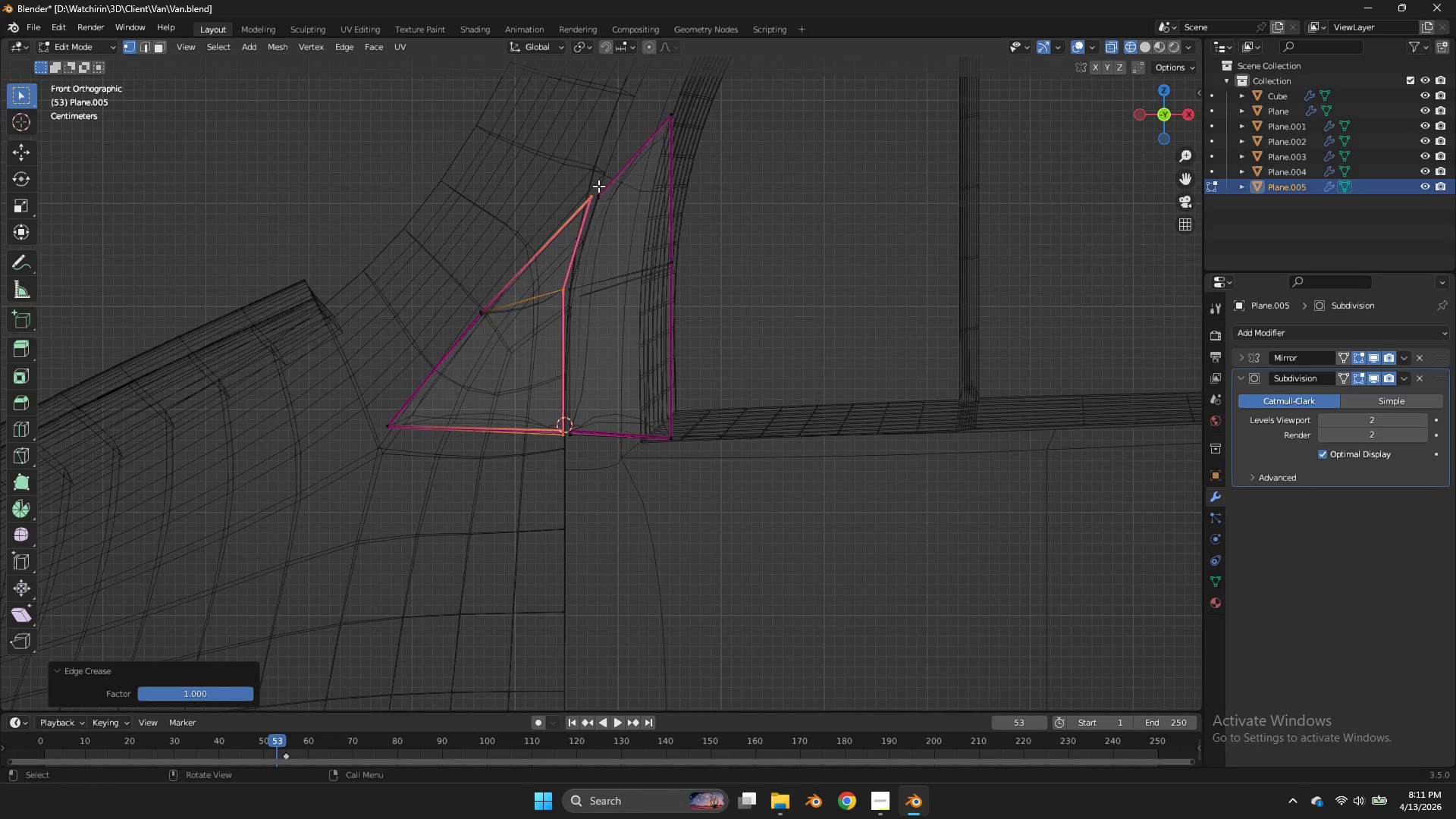 
left_click_drag(start_coordinate=[680, 190], to_coordinate=[686, 190])
 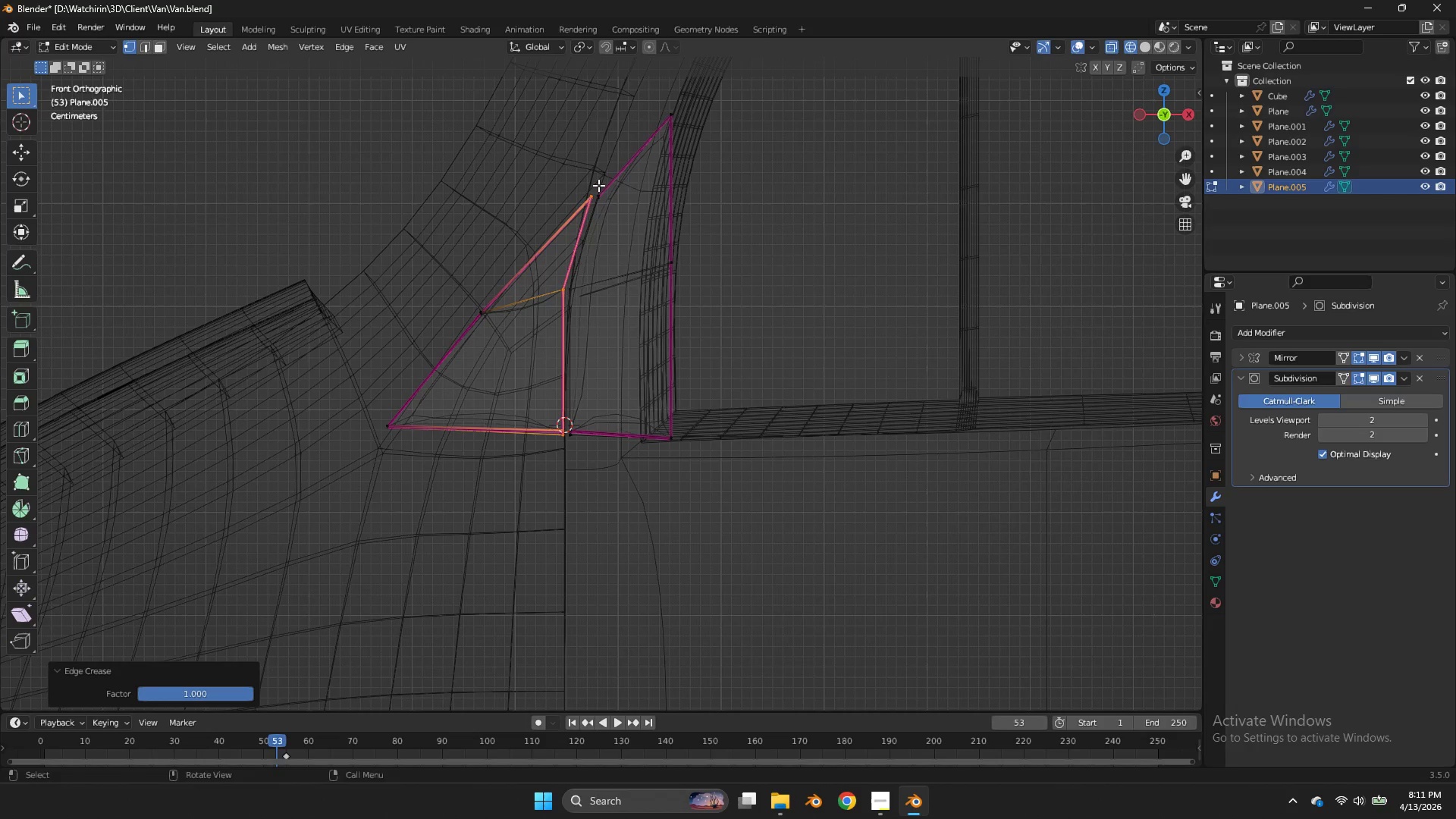 
left_click_drag(start_coordinate=[598, 186], to_coordinate=[577, 202])
 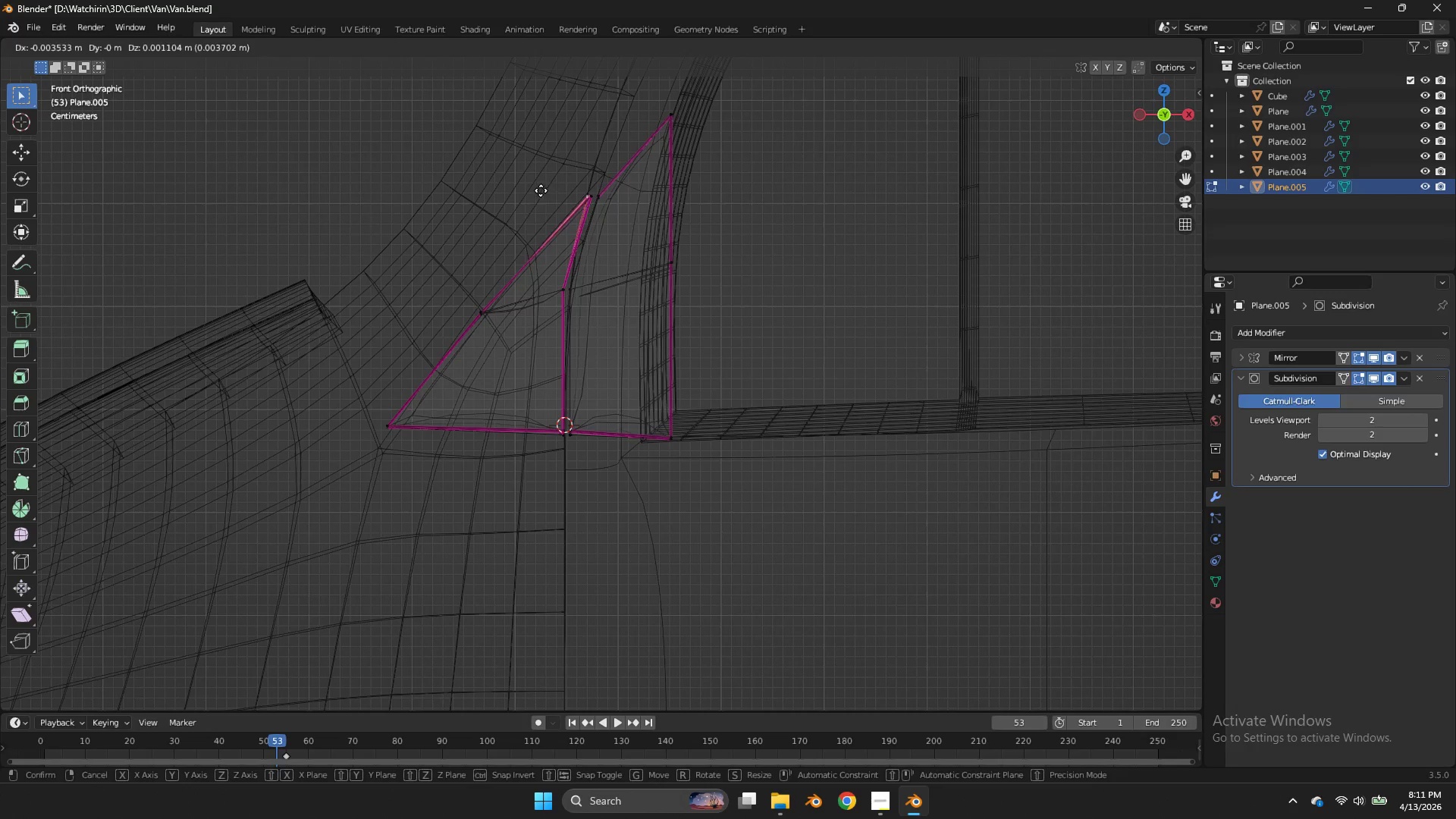 
left_click([577, 202])
 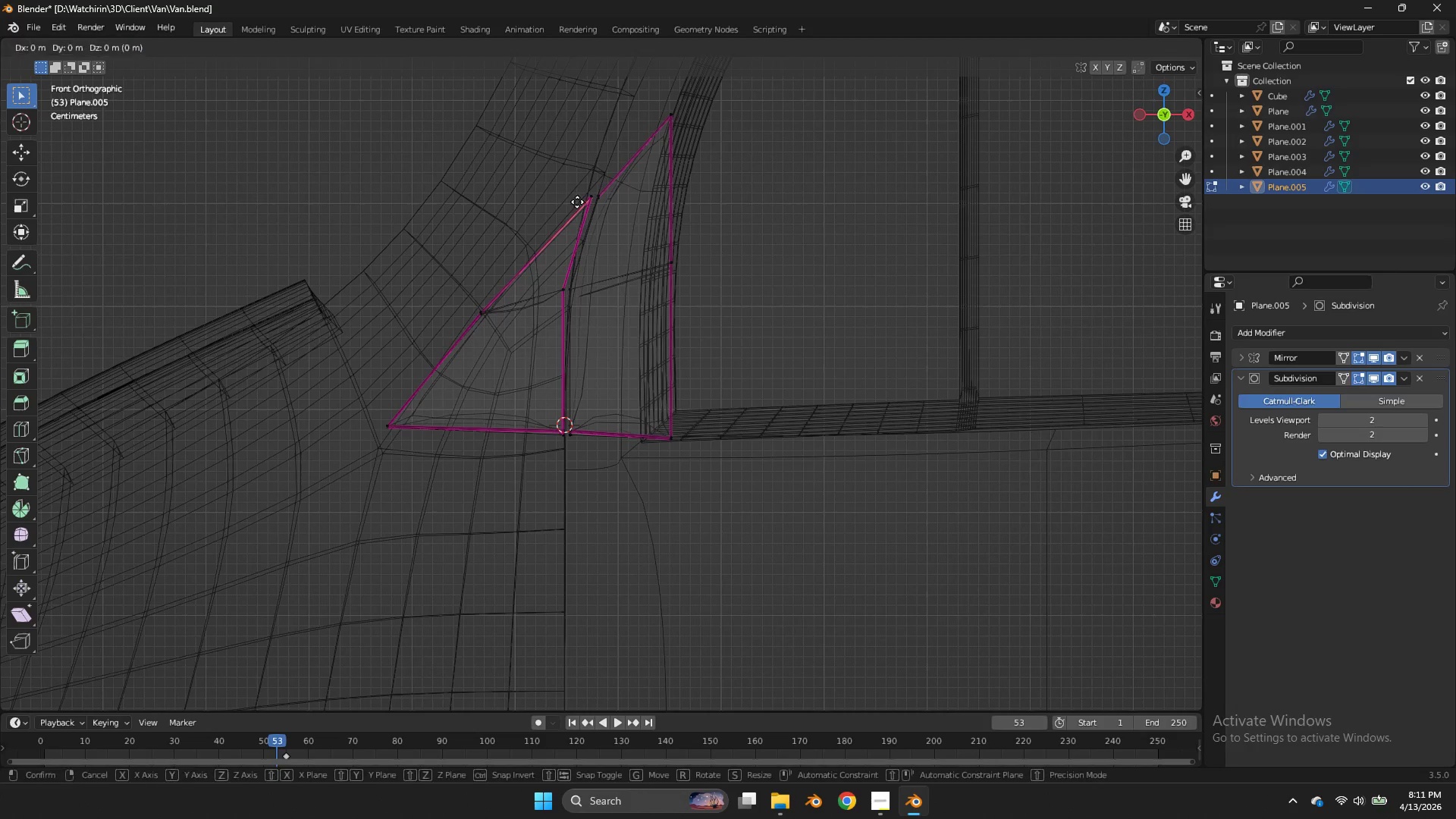 
type(gg)
 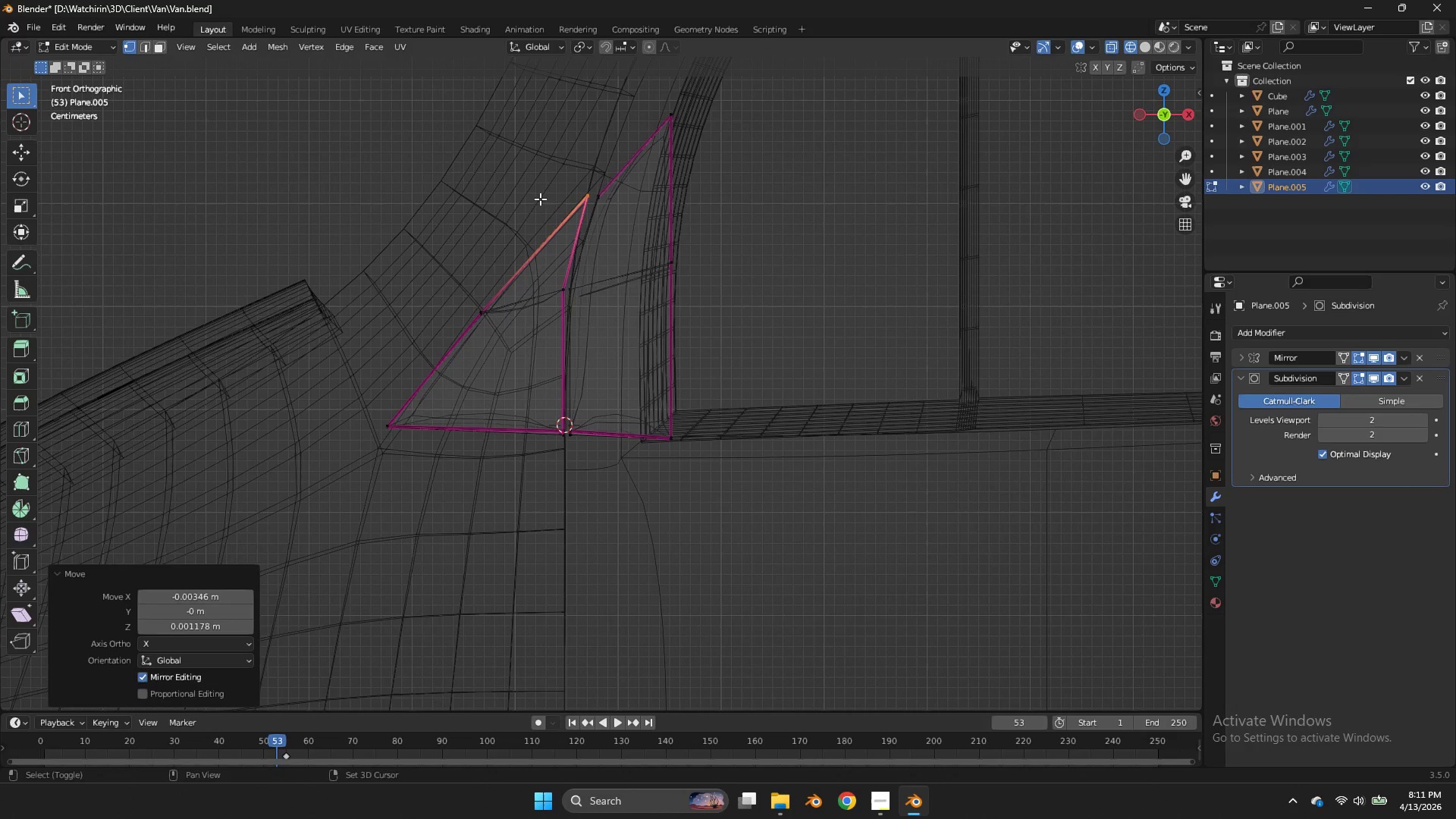 
 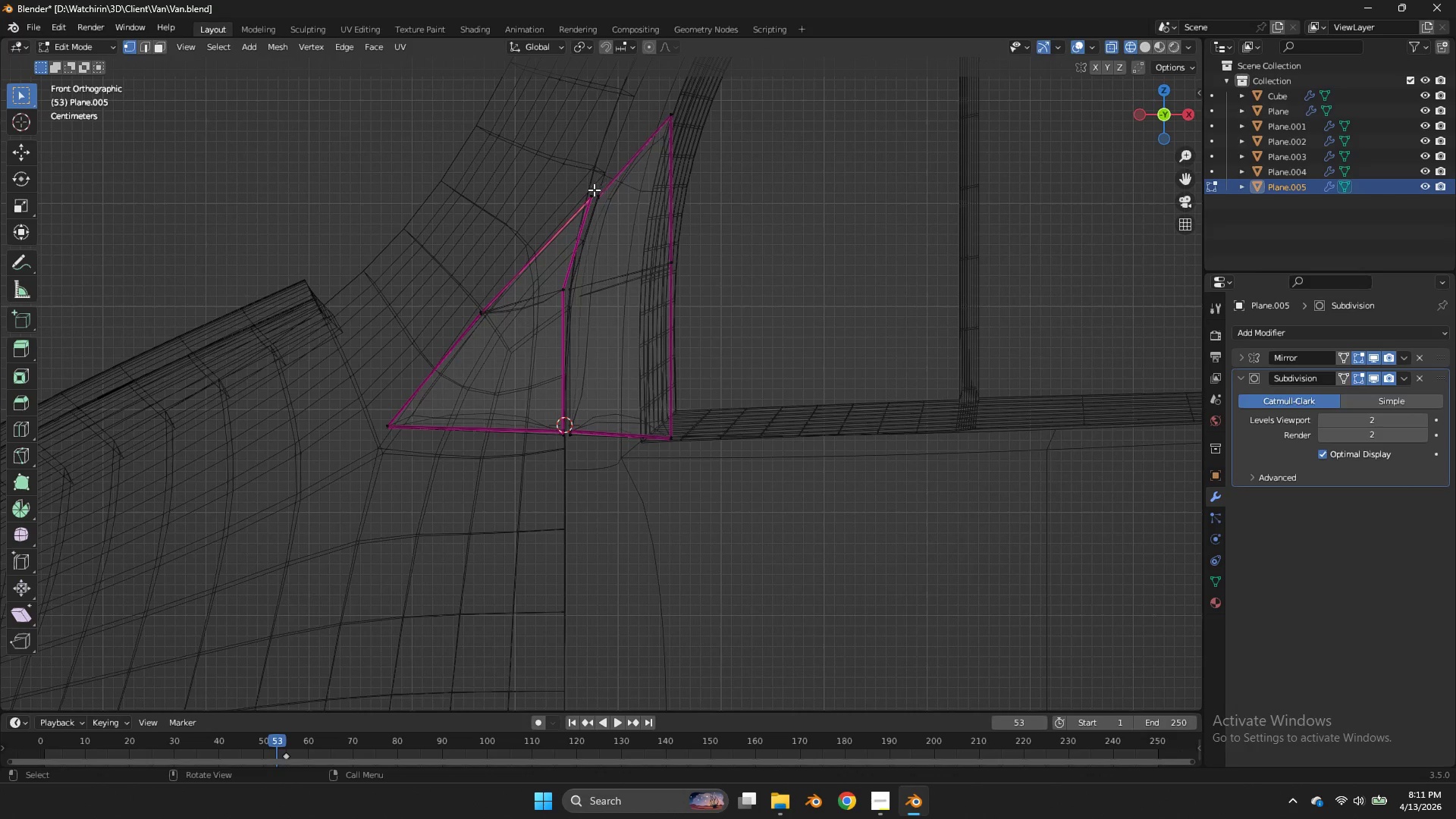 
left_click_drag(start_coordinate=[596, 186], to_coordinate=[576, 209])
 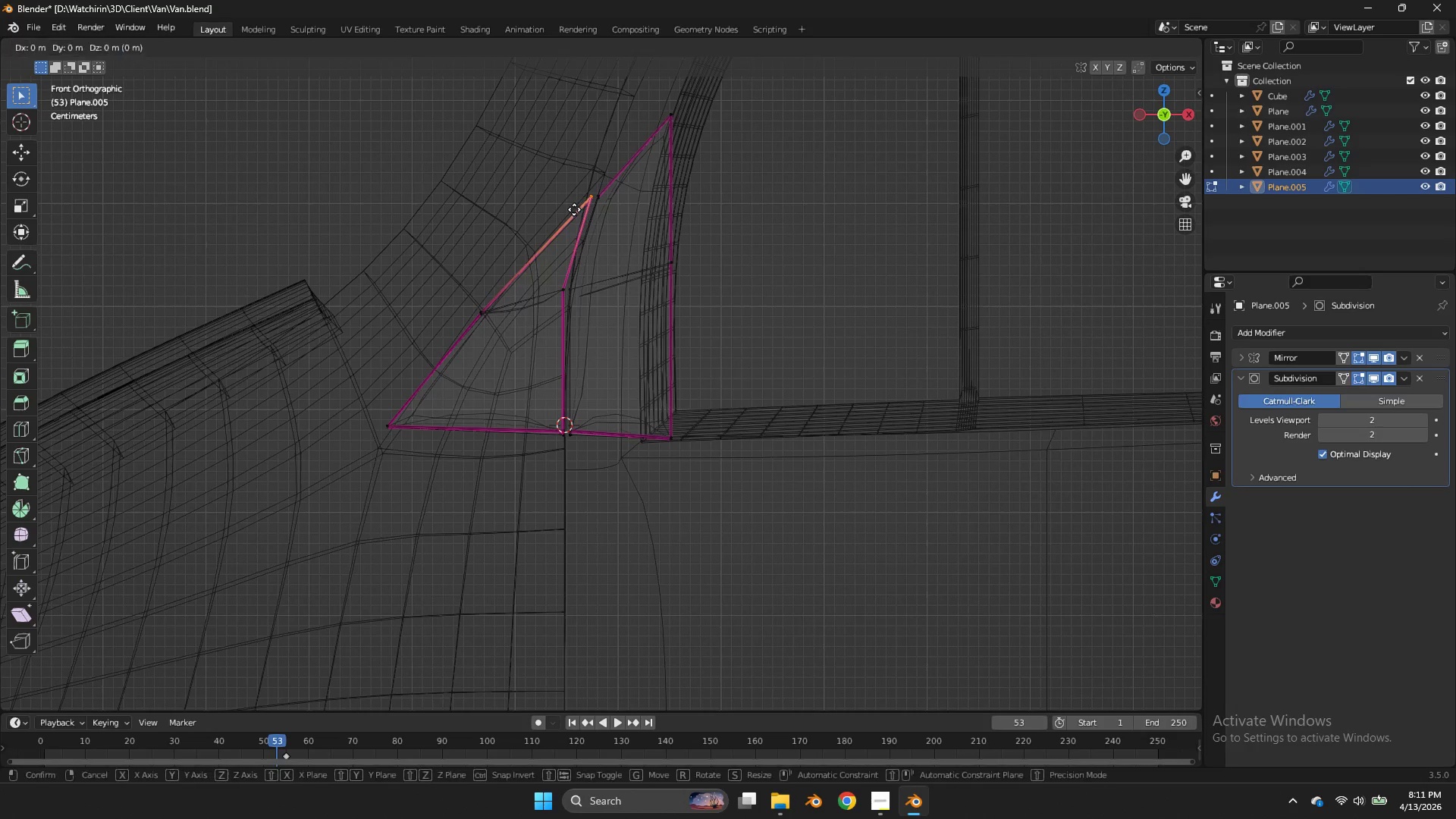 
hold_key(key=ShiftLeft, duration=0.62)
left_click([540, 197])
 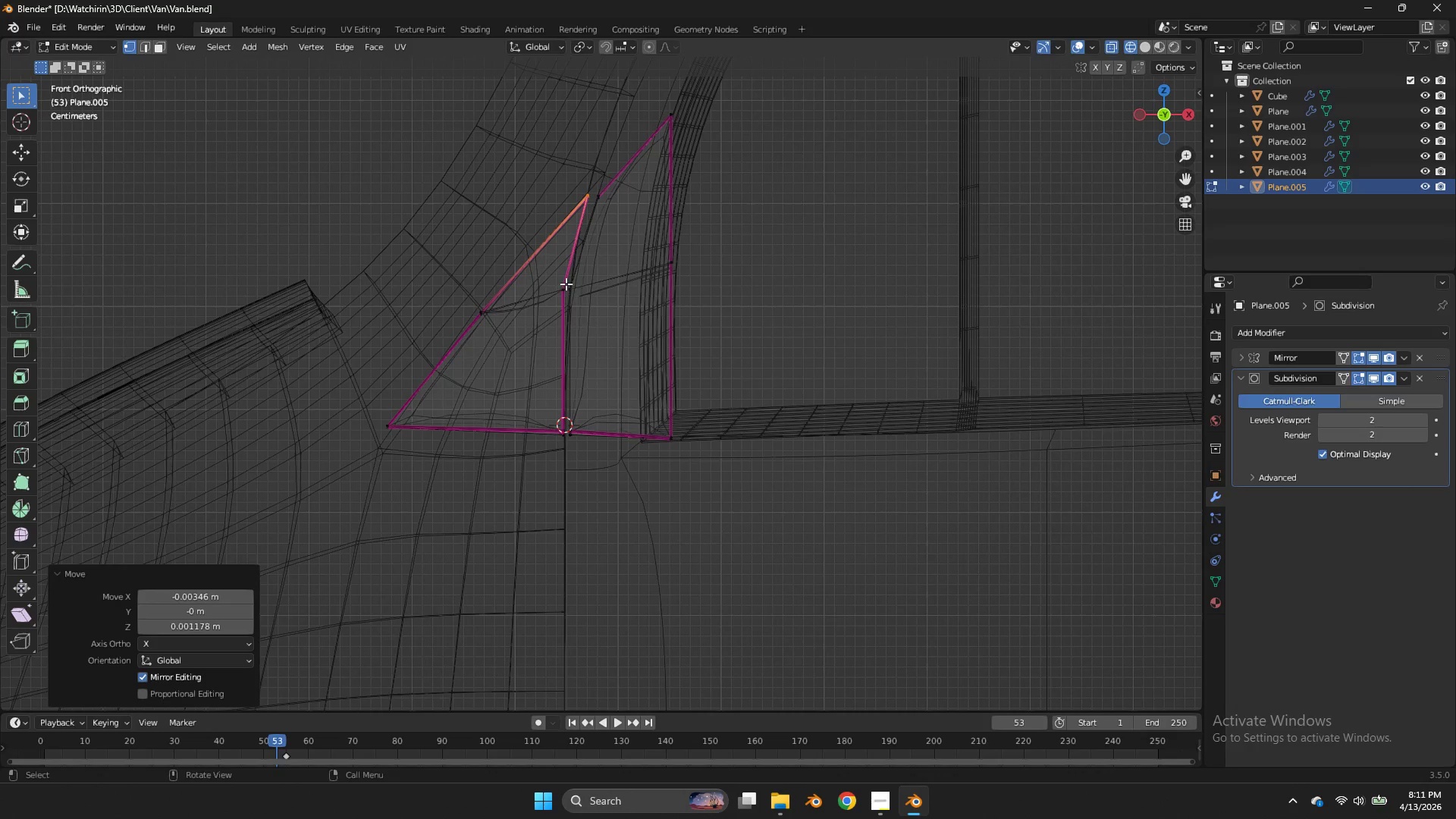 
left_click_drag(start_coordinate=[566, 284], to_coordinate=[537, 305])
 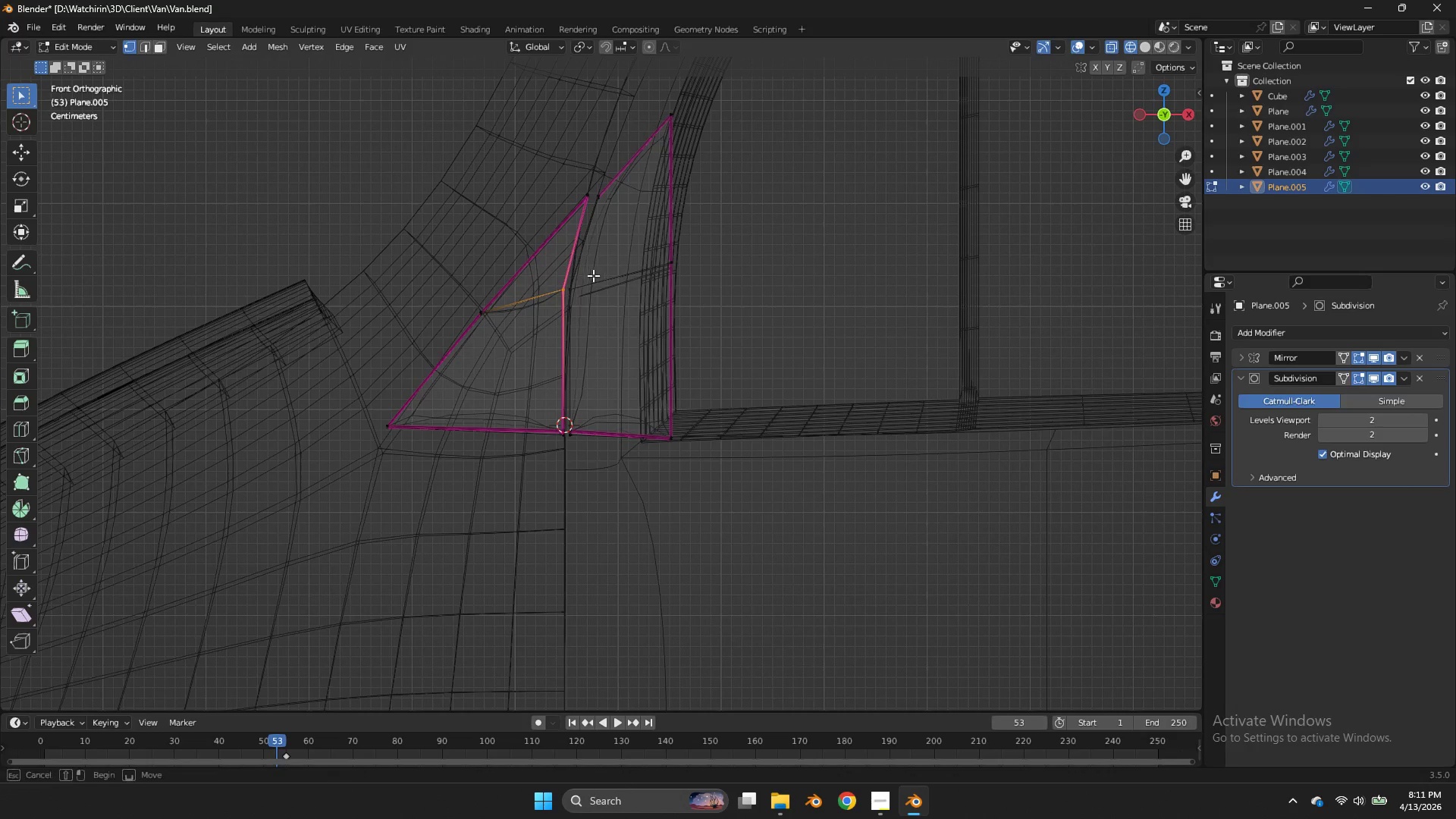 
left_click_drag(start_coordinate=[597, 274], to_coordinate=[532, 314])
 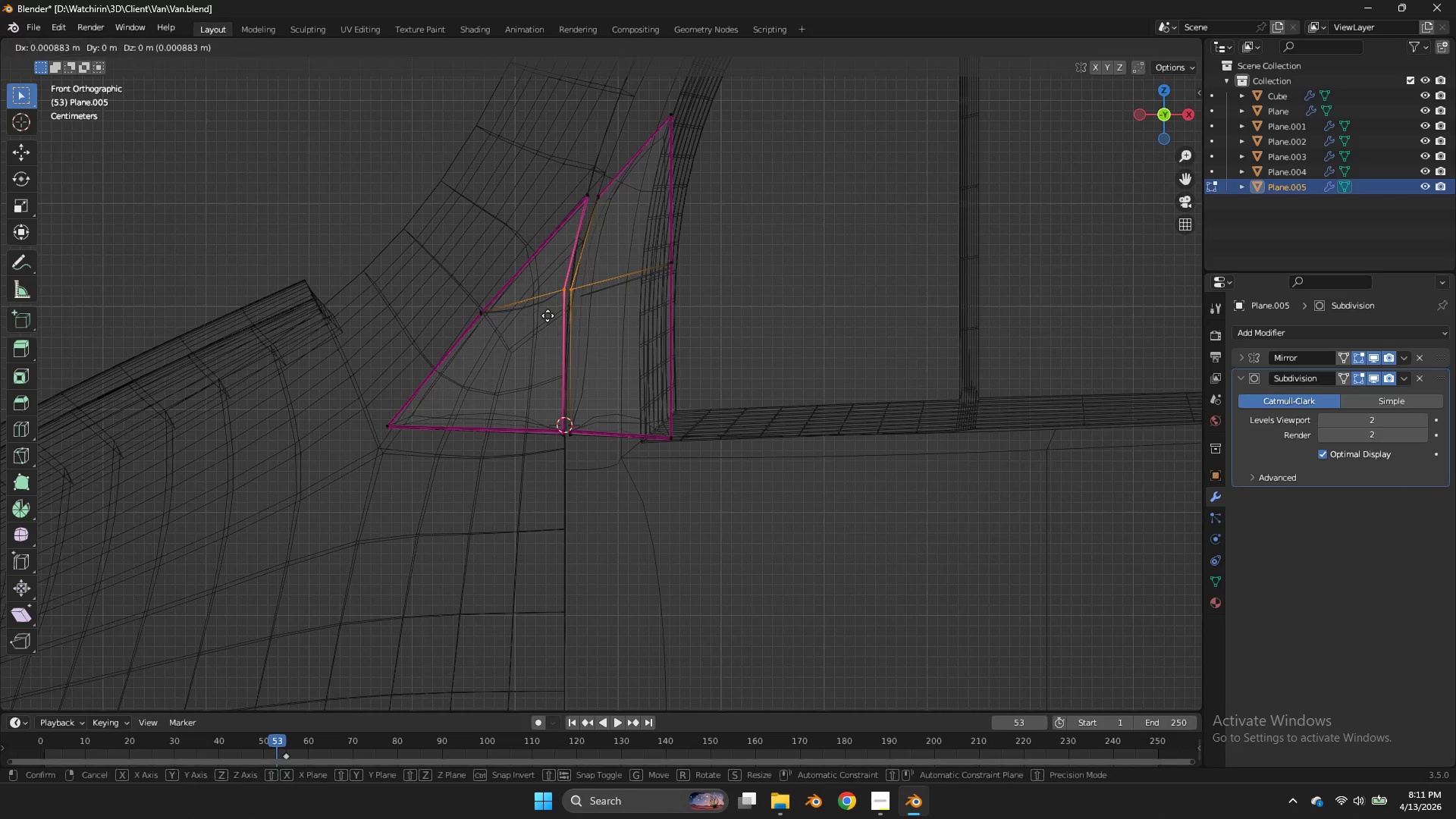 
key(G)
 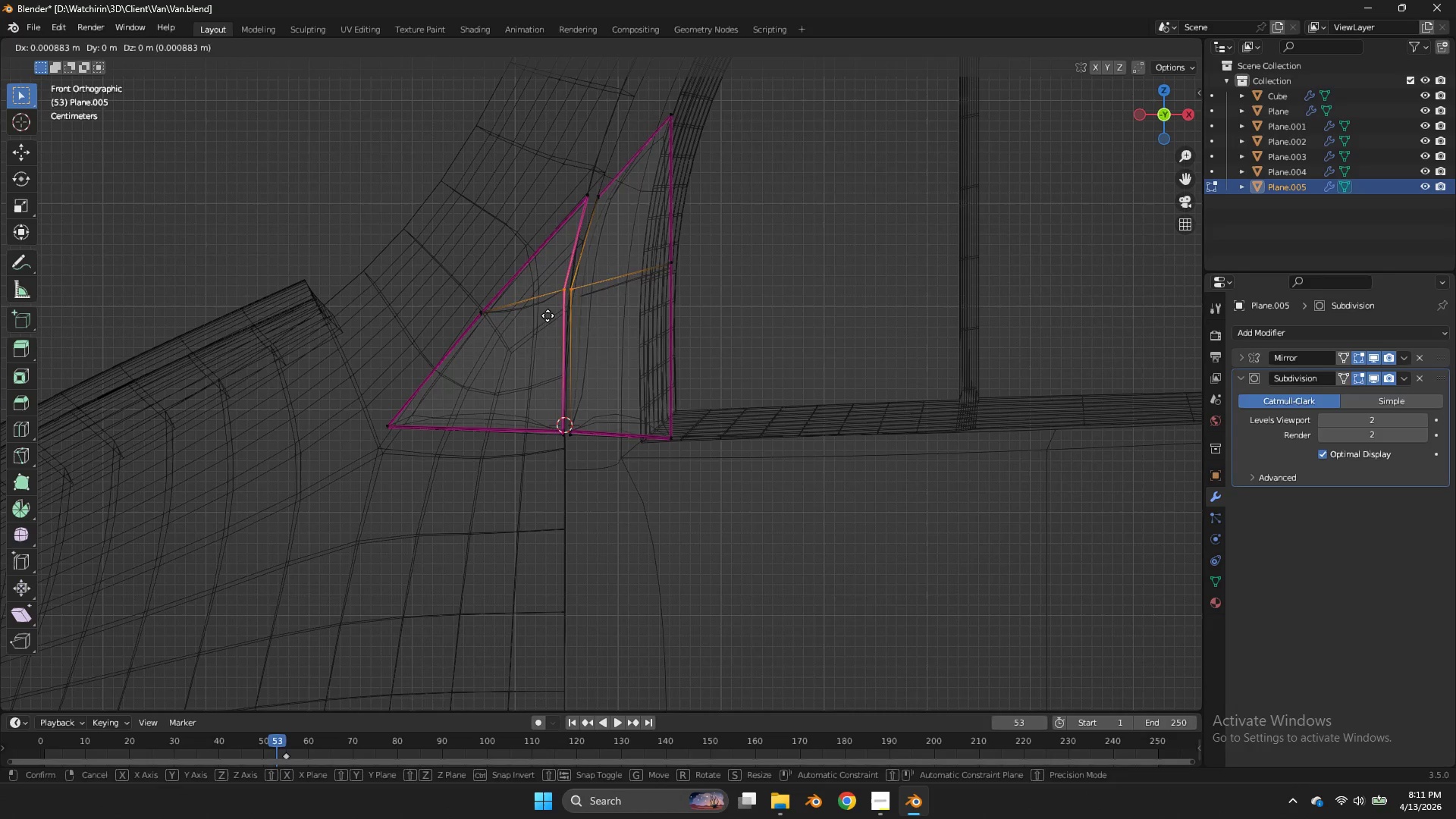 
hold_key(key=ShiftLeft, duration=1.08)
left_click([596, 317])
 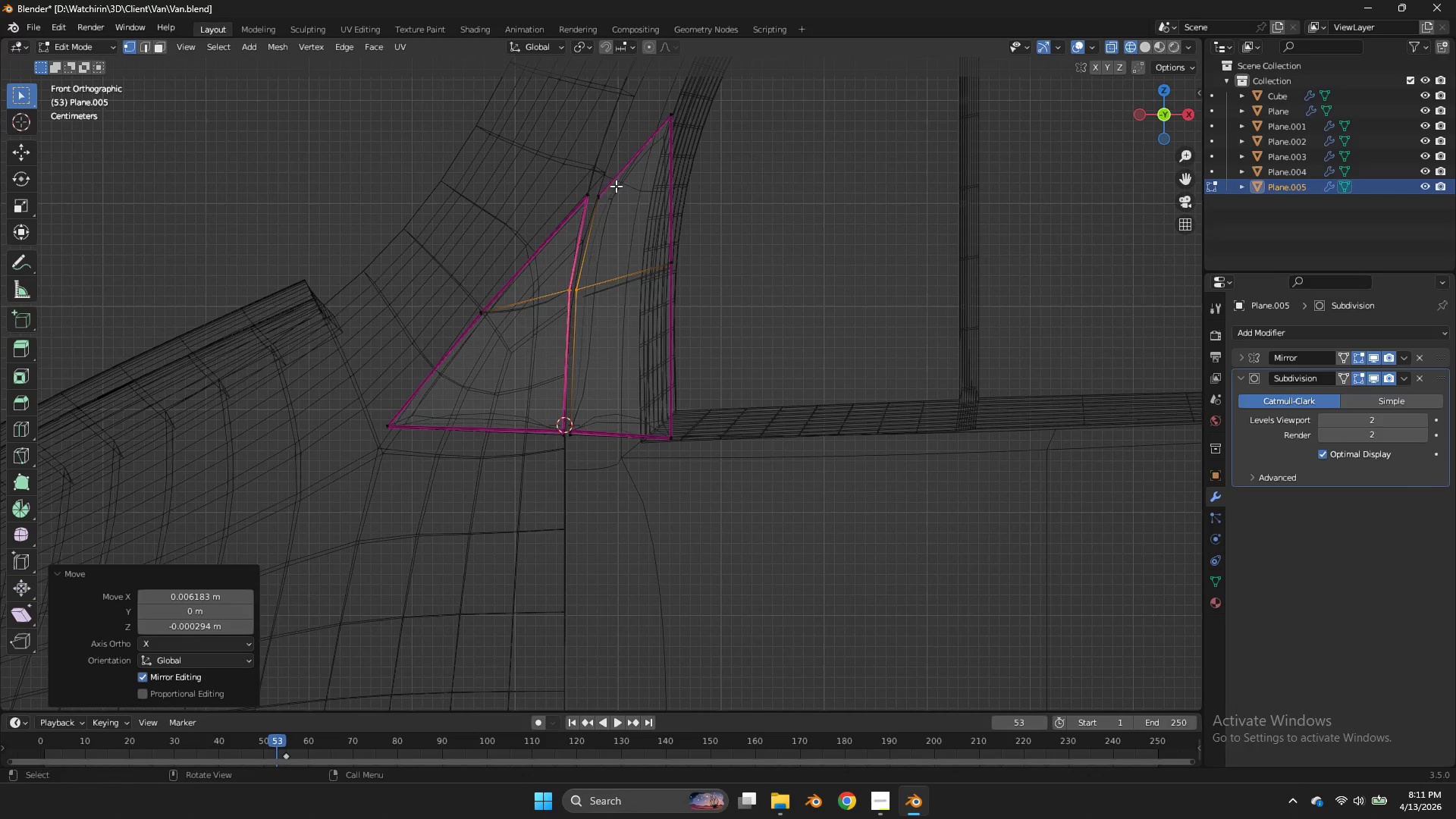 
left_click_drag(start_coordinate=[614, 185], to_coordinate=[595, 209])
 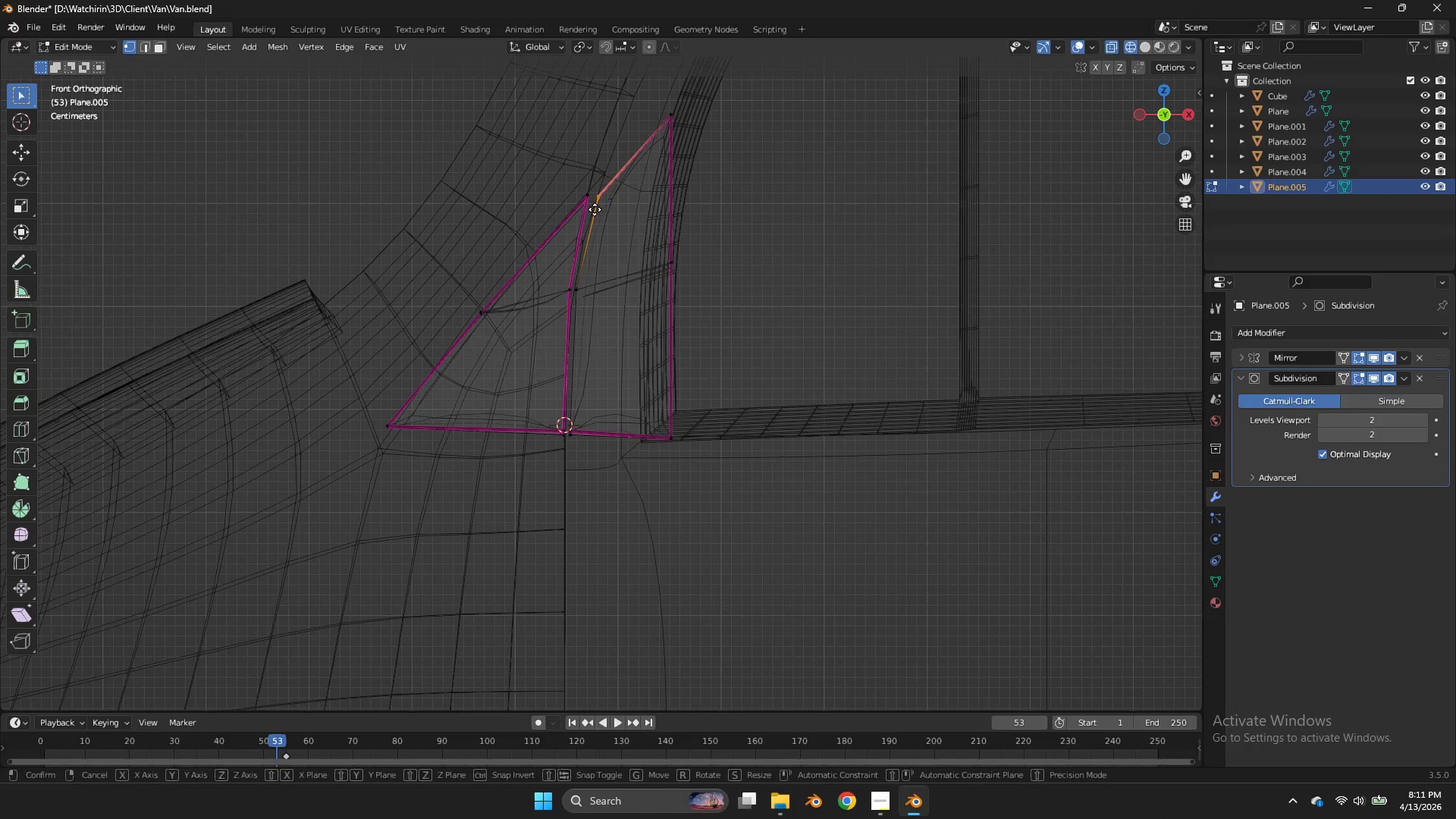 
key(G)
 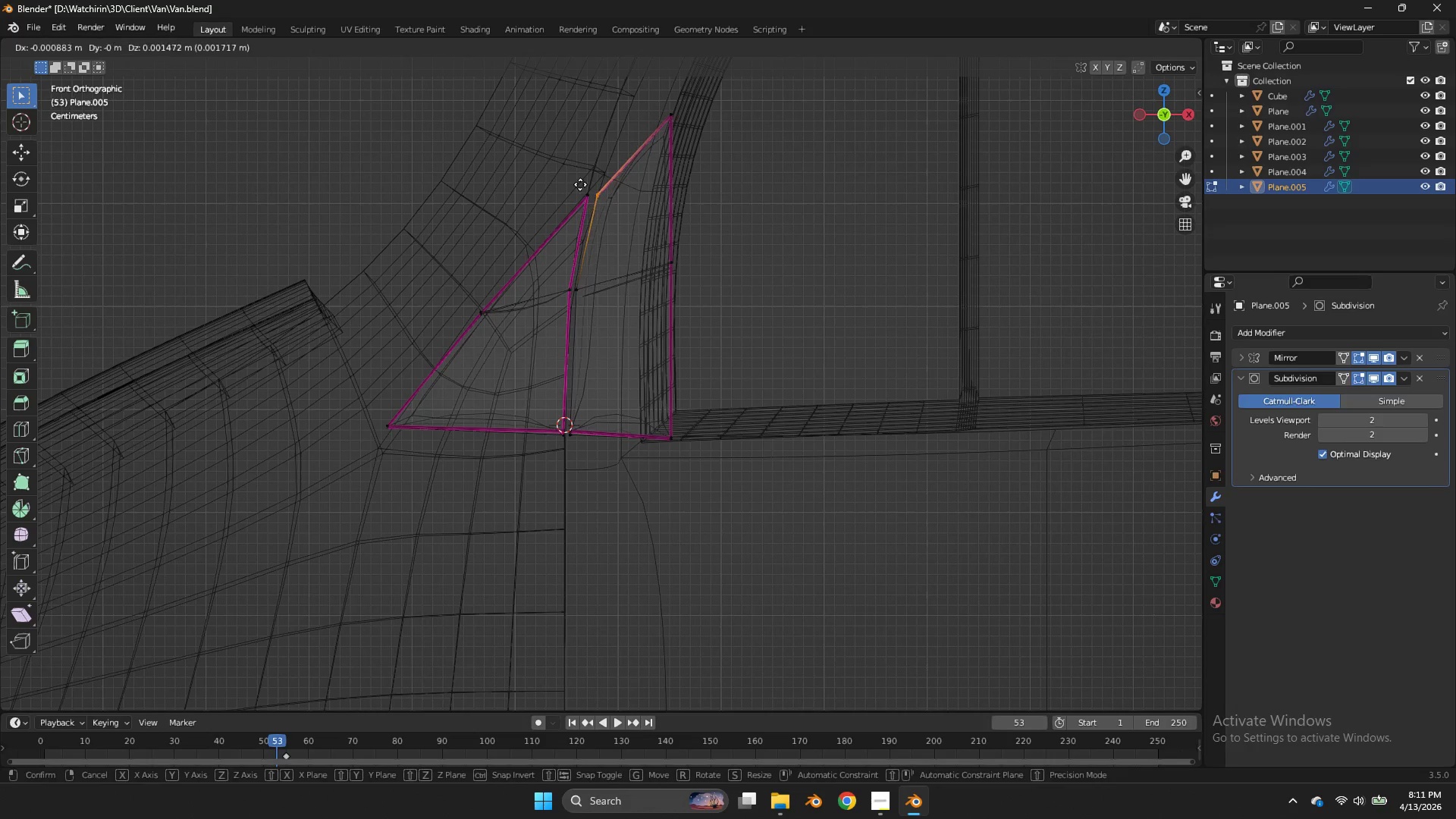 
hold_key(key=ShiftLeft, duration=0.78)
left_click([567, 164])
 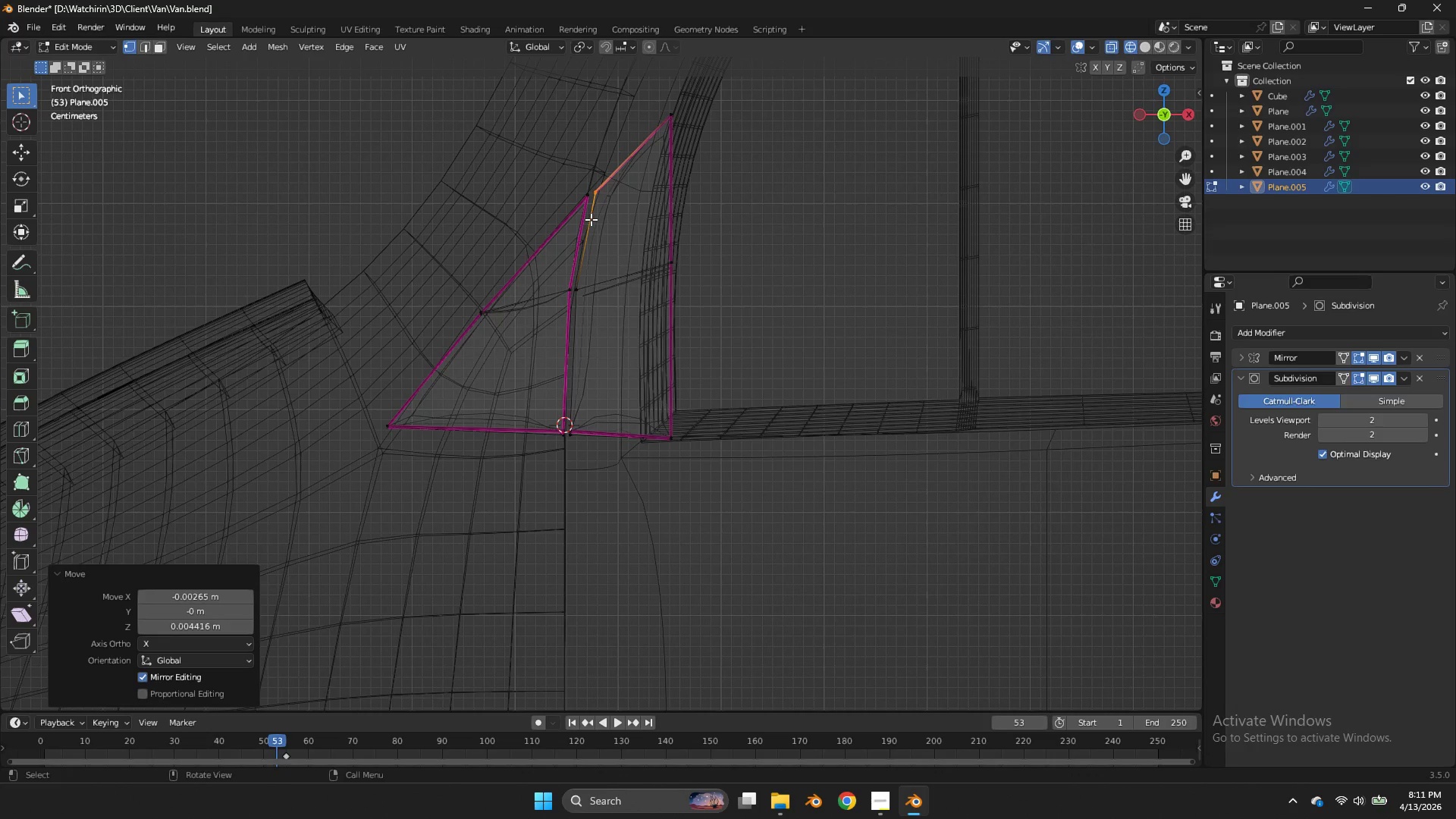 
hold_key(key=AltLeft, duration=1.2)
left_click([592, 222])
 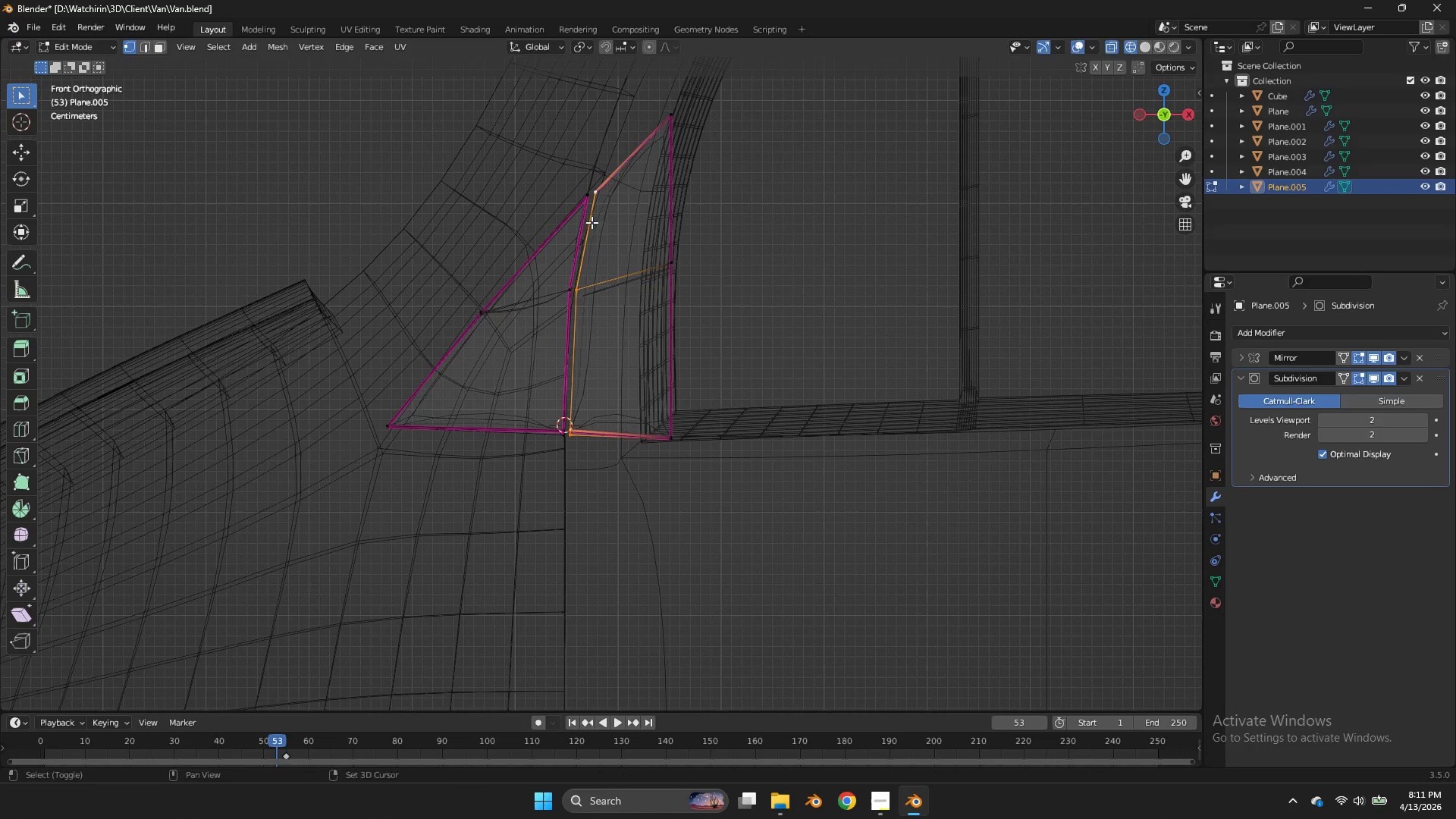 
key(Shift+E)
 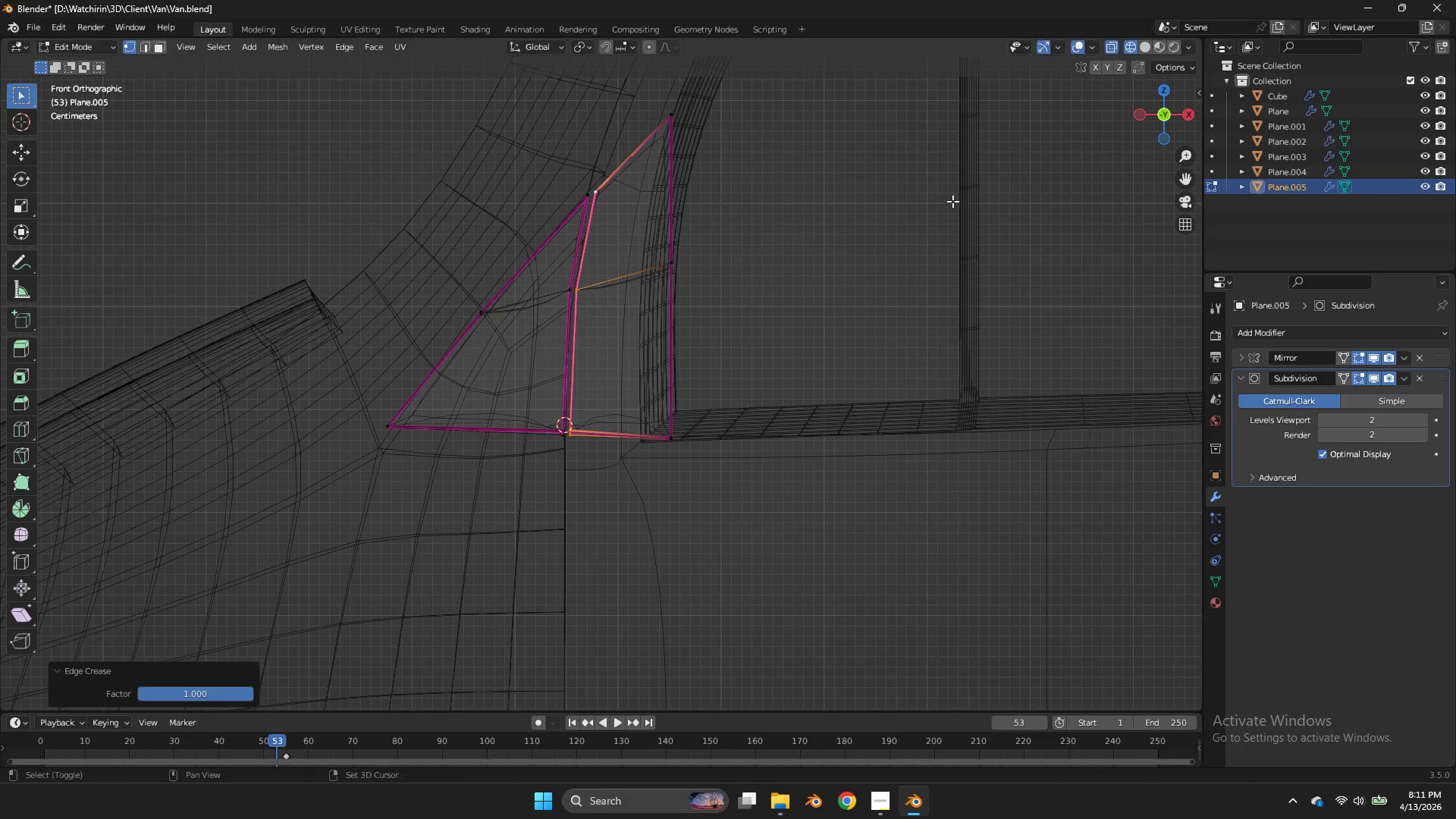 
left_click([952, 201])
 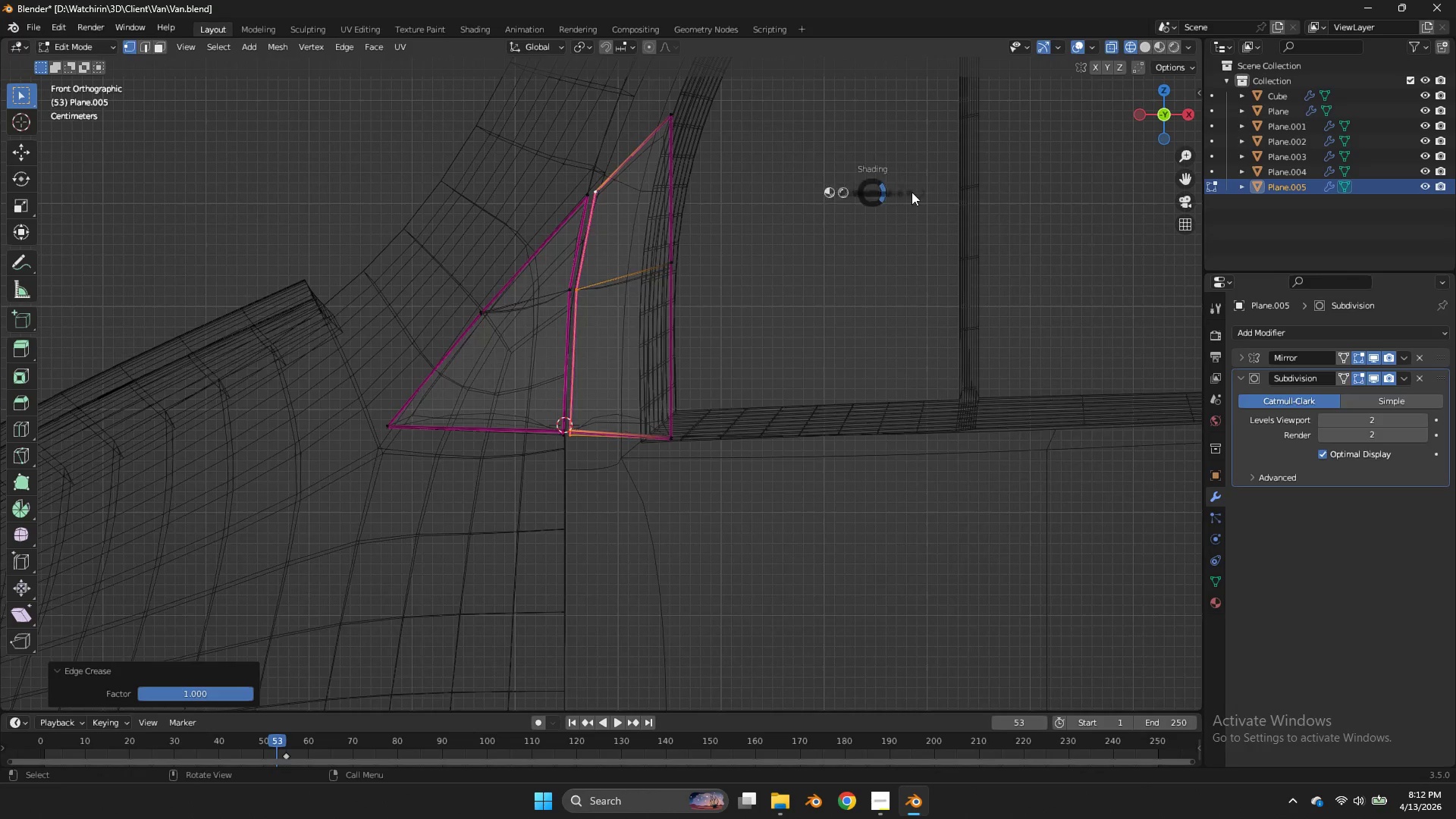 
key(Z)
 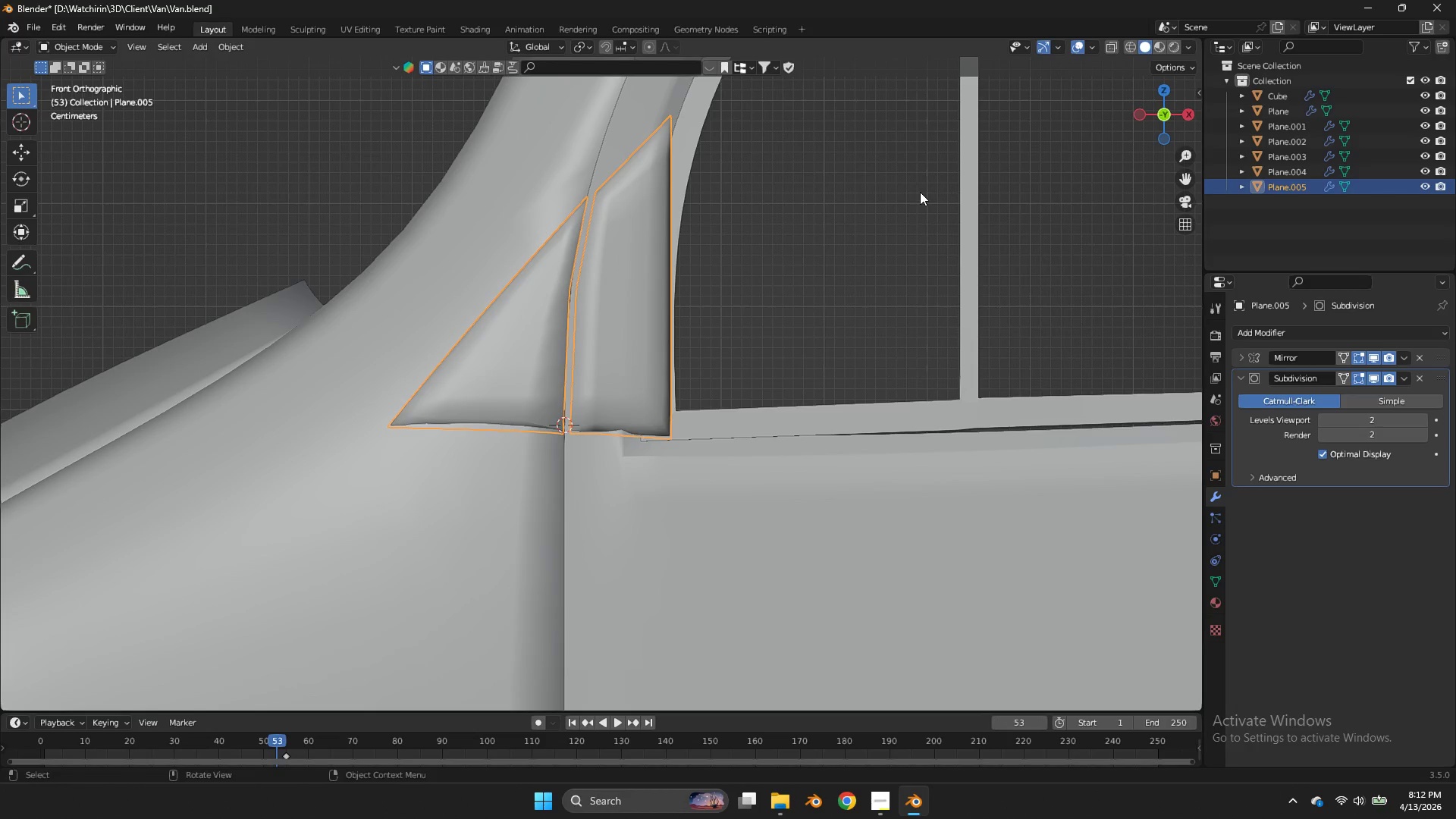 
key(Tab)
 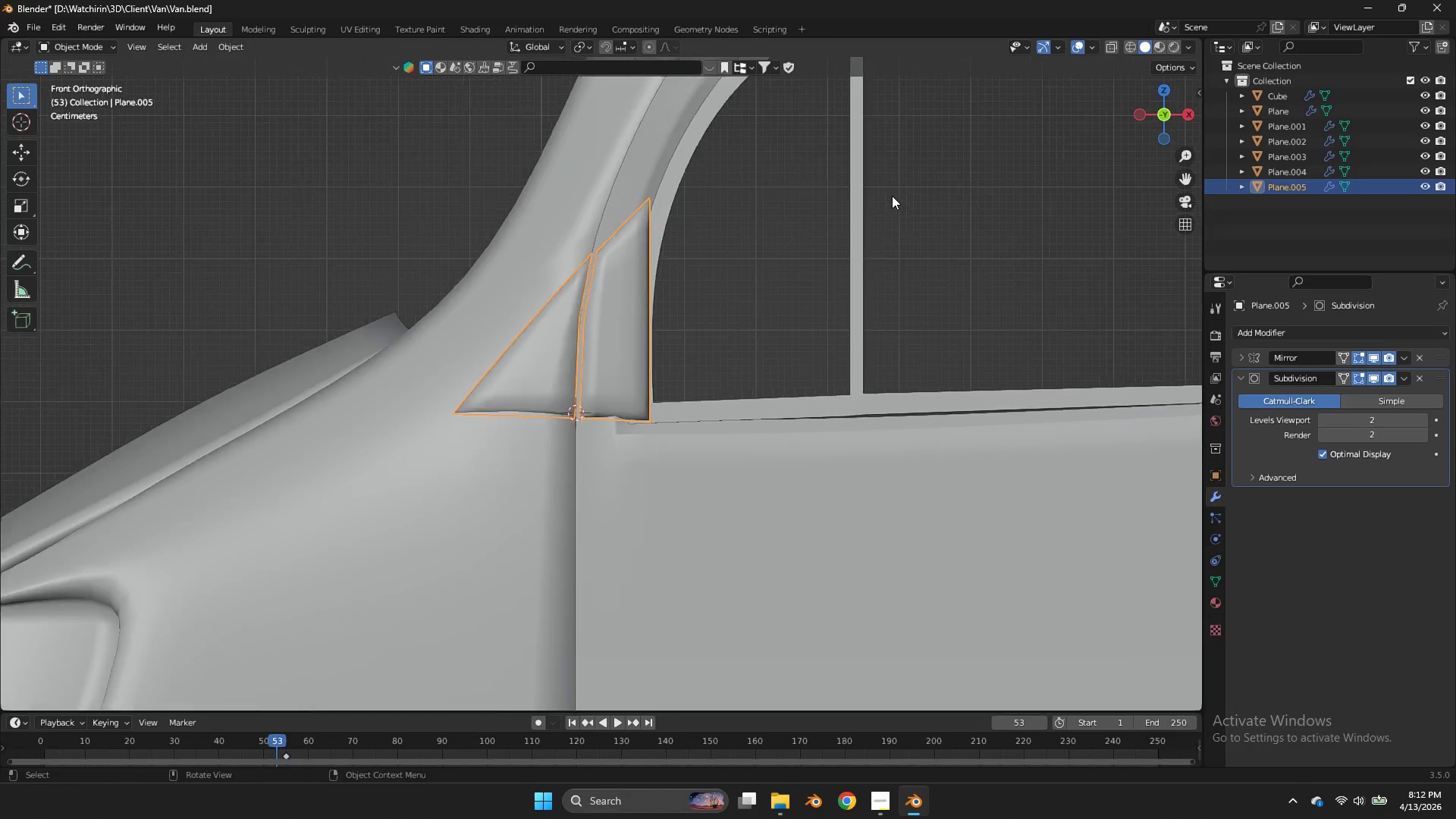 
key(Control+ControlLeft)
 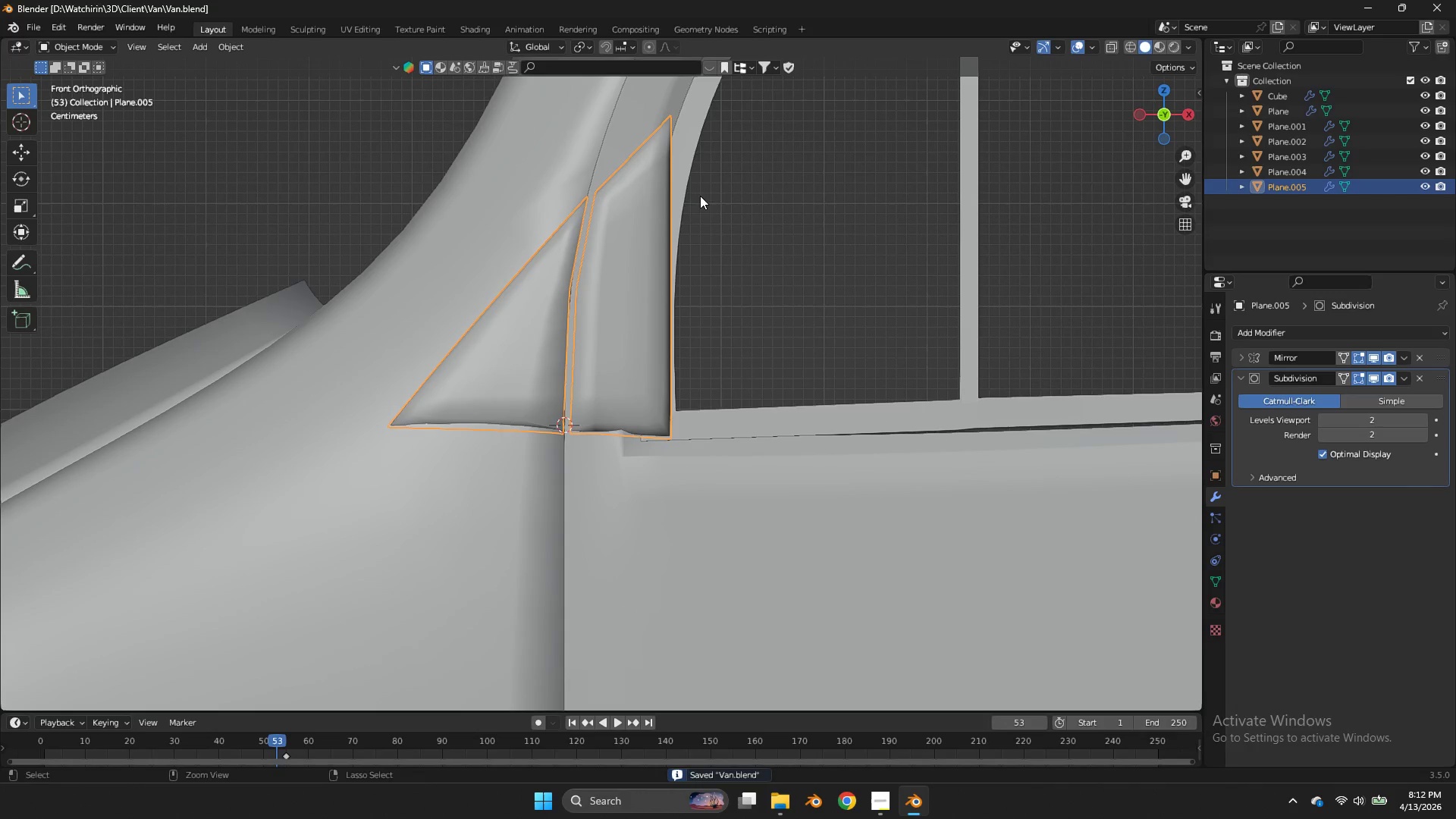 
key(Control+S)
 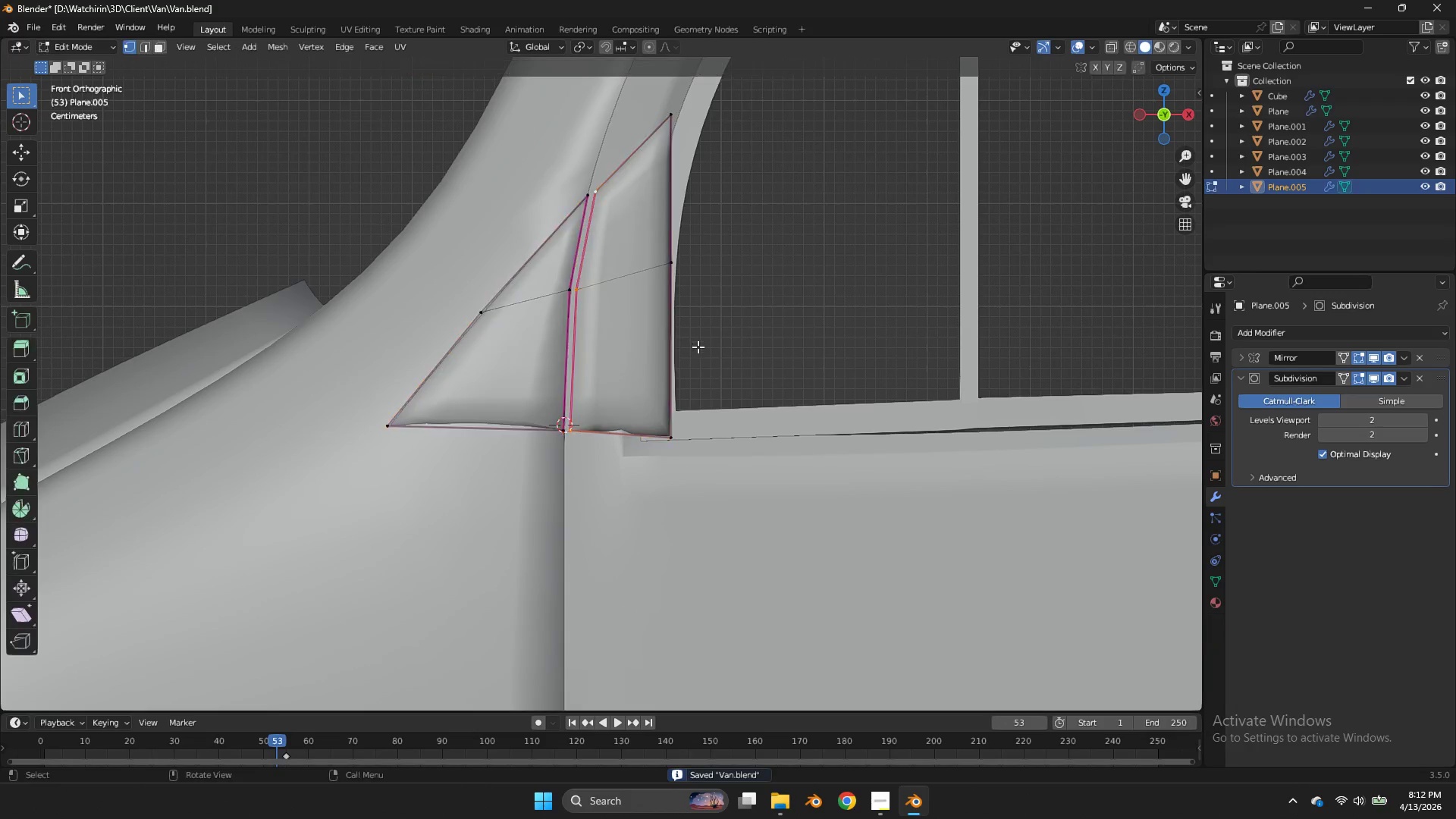 
scroll: coordinate [699, 196], scroll_direction: none, amount: 0.0
 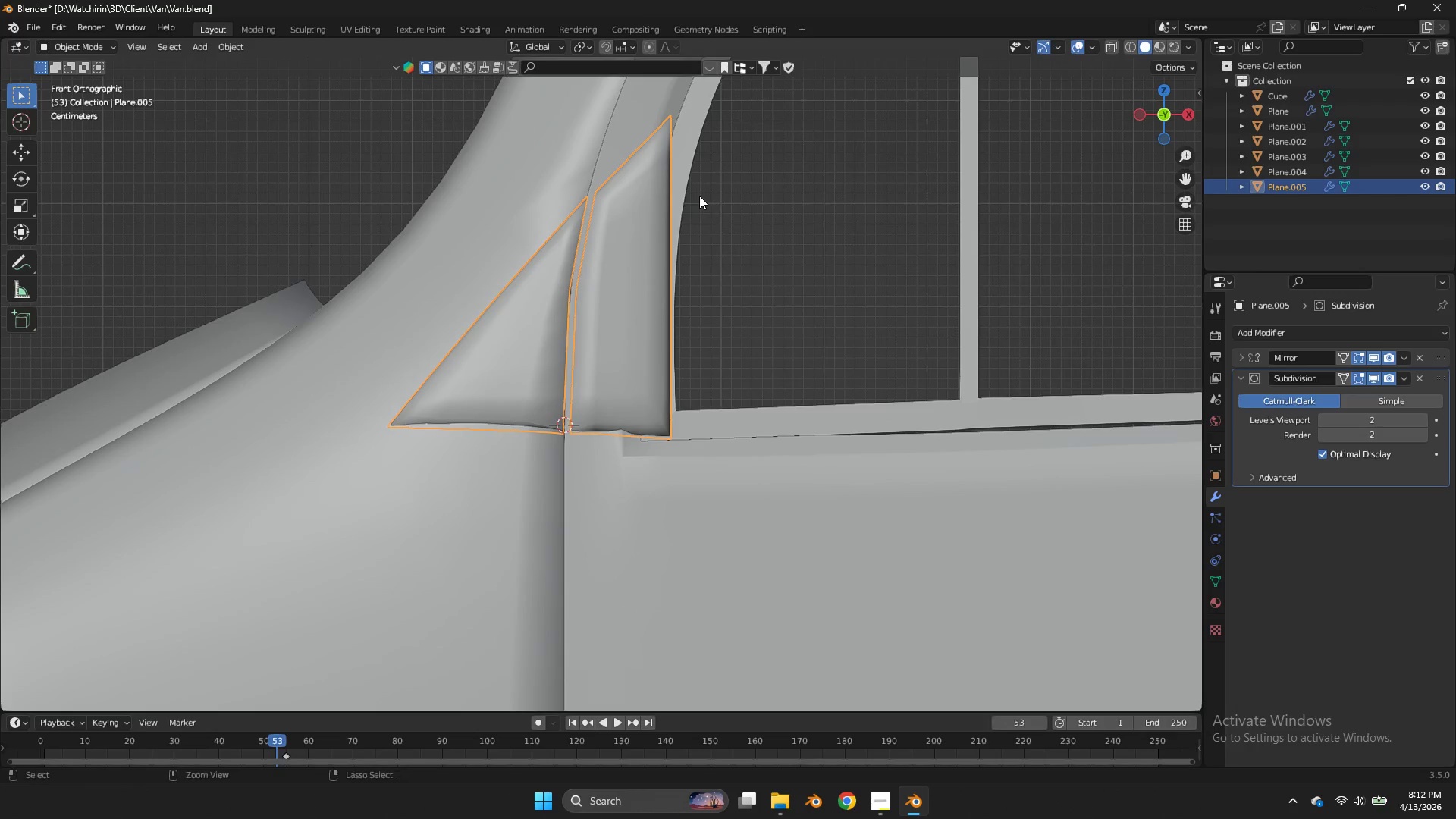 
key(Tab)
type(zEz)
 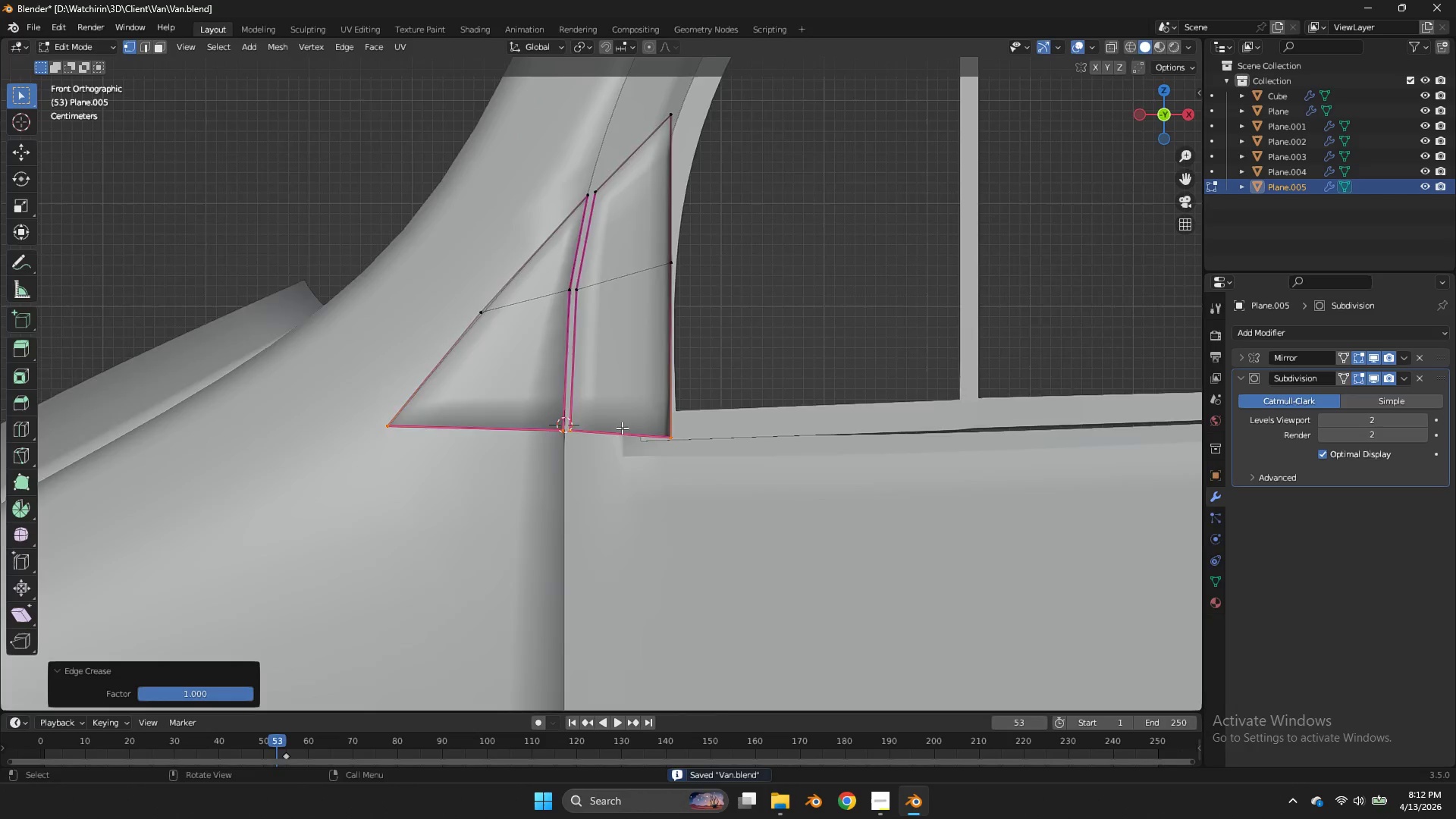 
left_click_drag(start_coordinate=[777, 371], to_coordinate=[60, 530])
 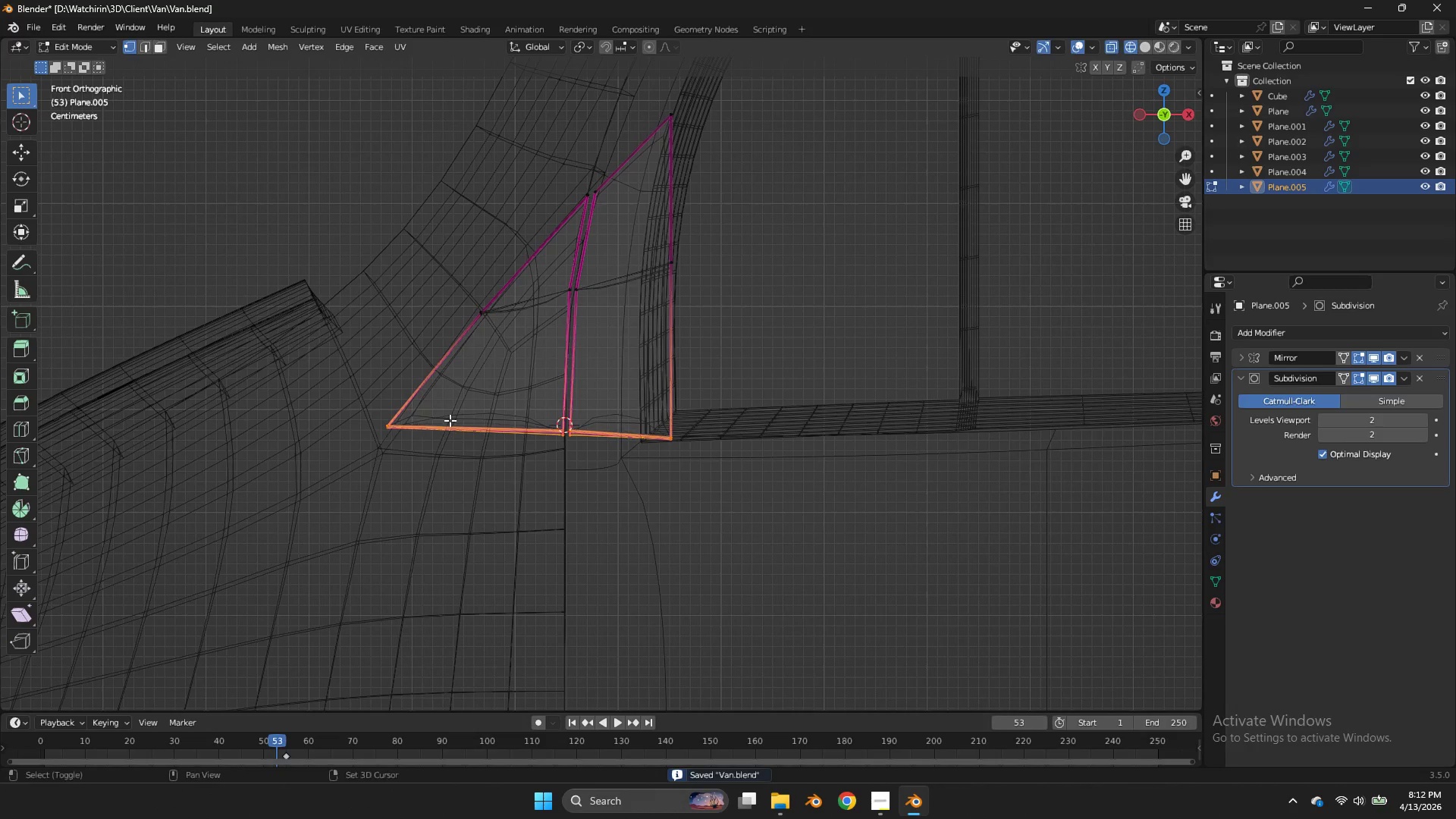 
scroll: coordinate [712, 402], scroll_direction: down, amount: 1.0
 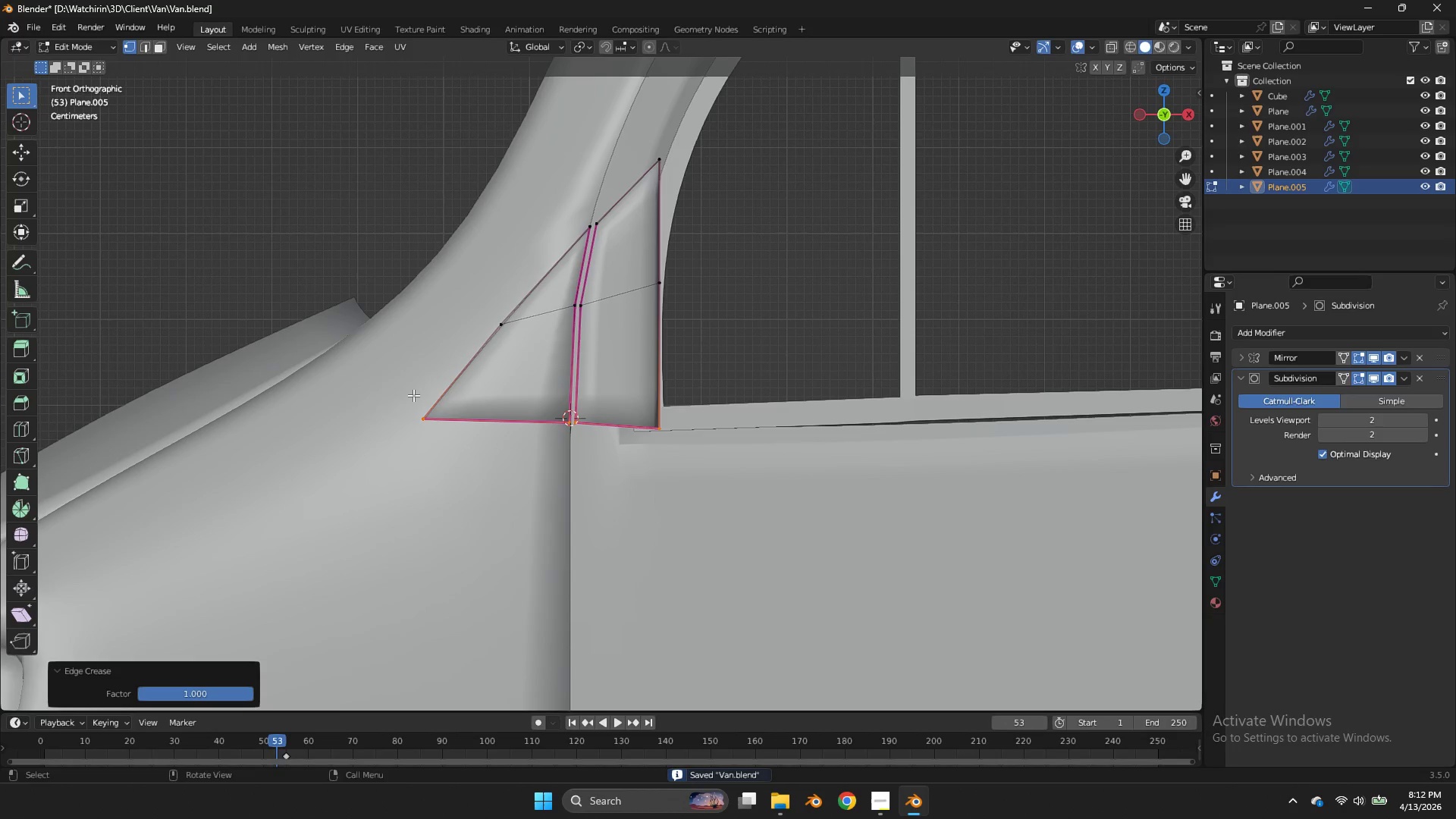 
type(zzgz)
 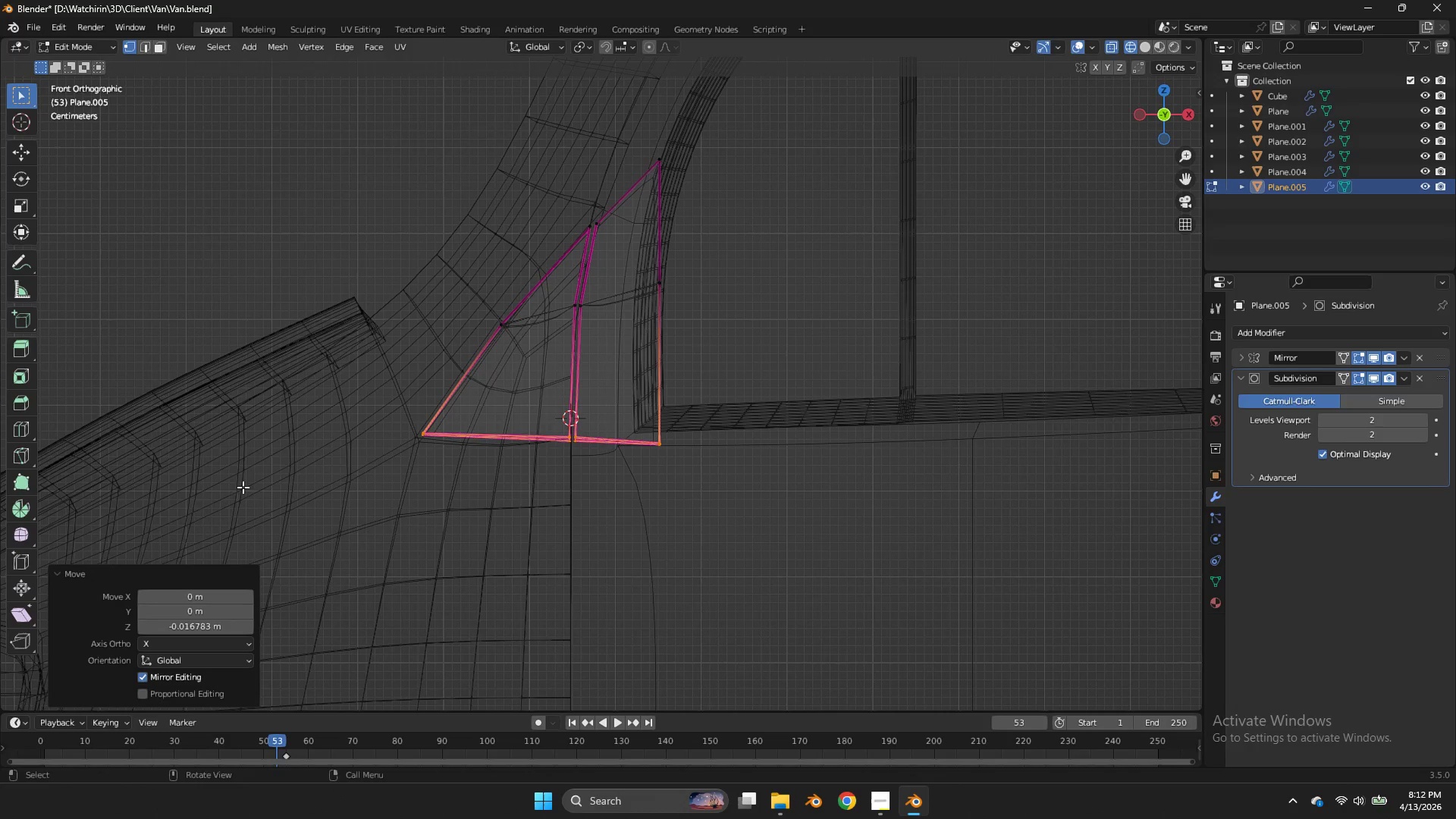 
left_click_drag(start_coordinate=[751, 384], to_coordinate=[745, 384])
 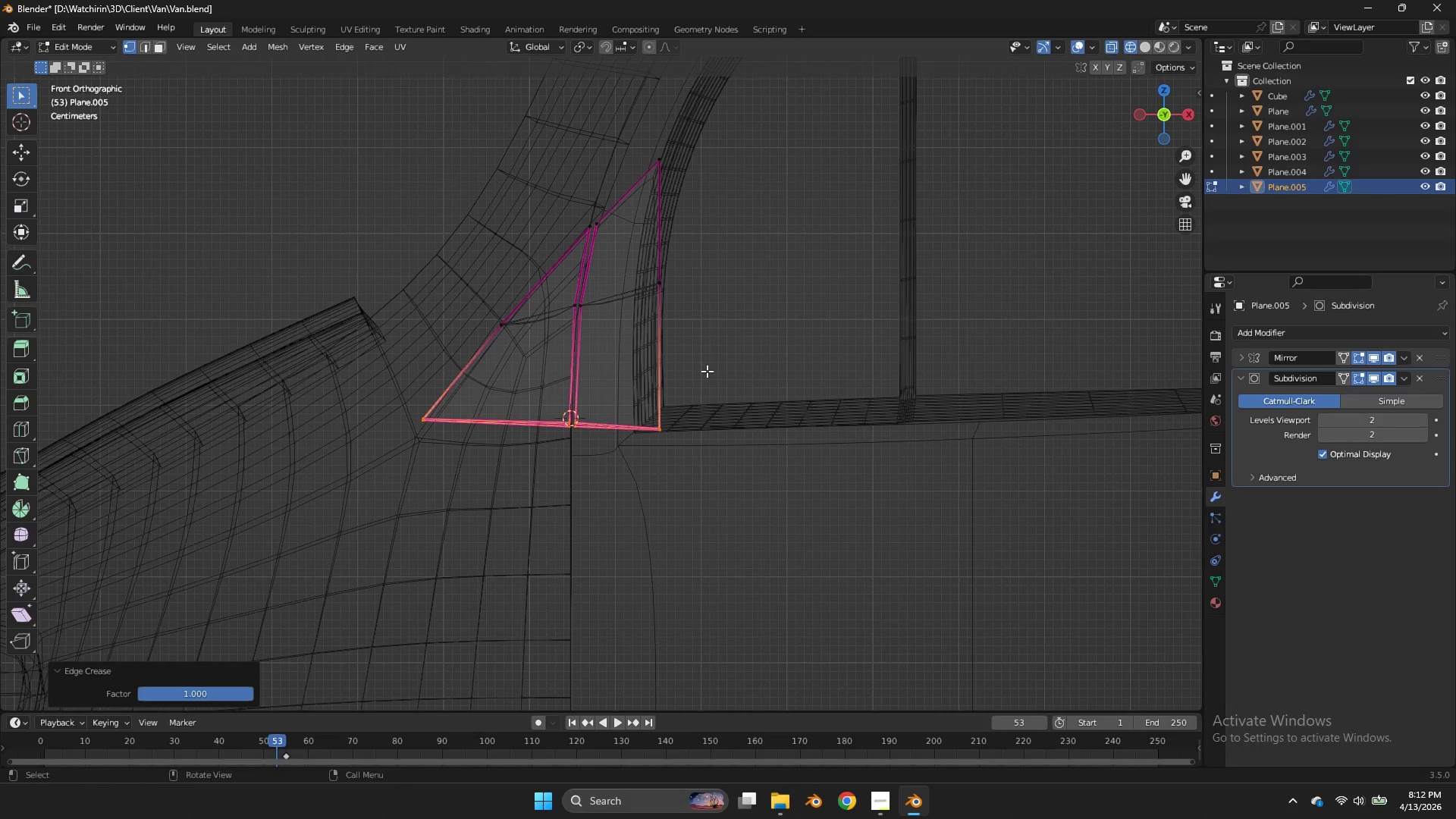 
left_click_drag(start_coordinate=[707, 371], to_coordinate=[244, 472])
 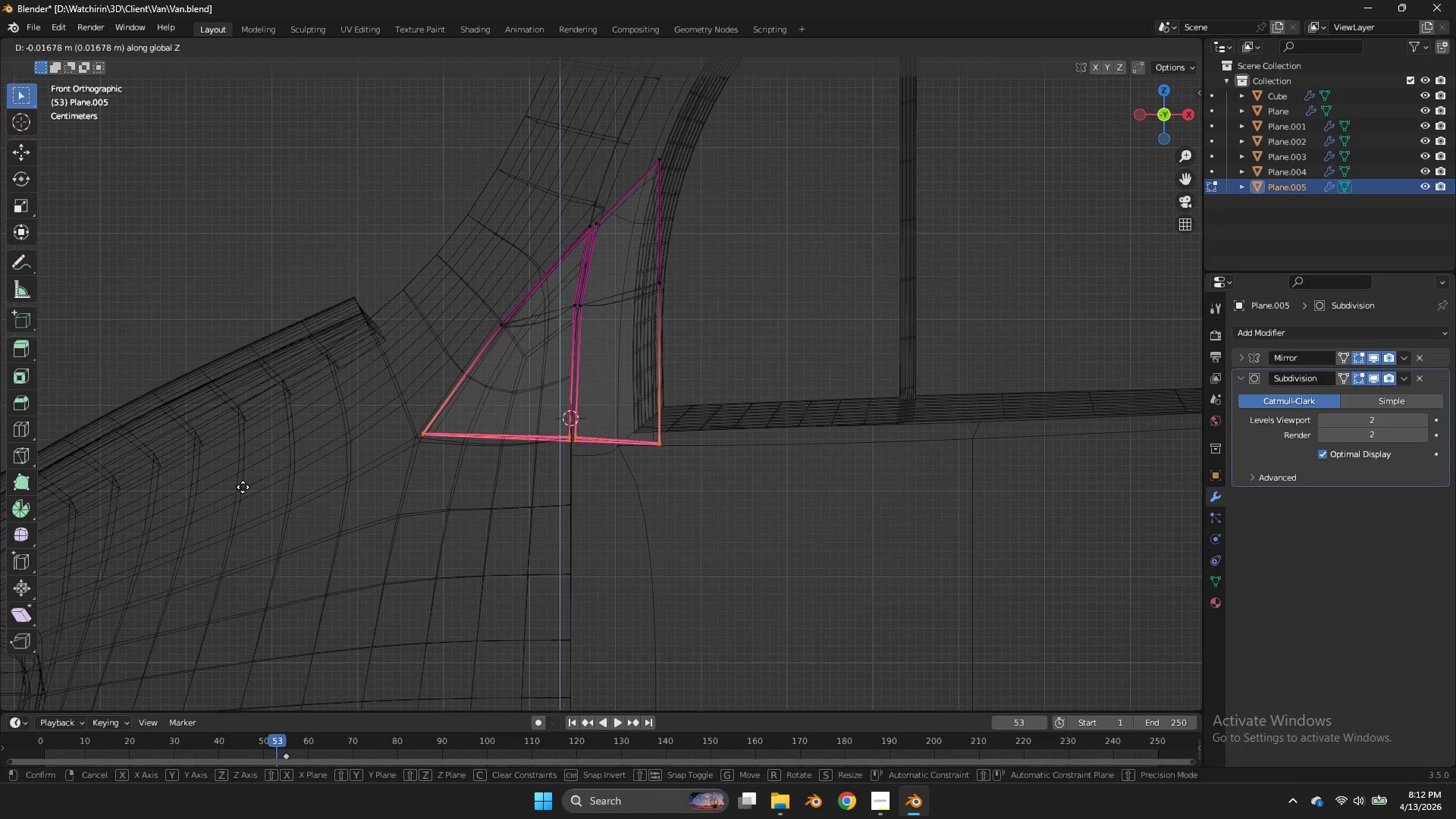 
left_click([243, 487])
 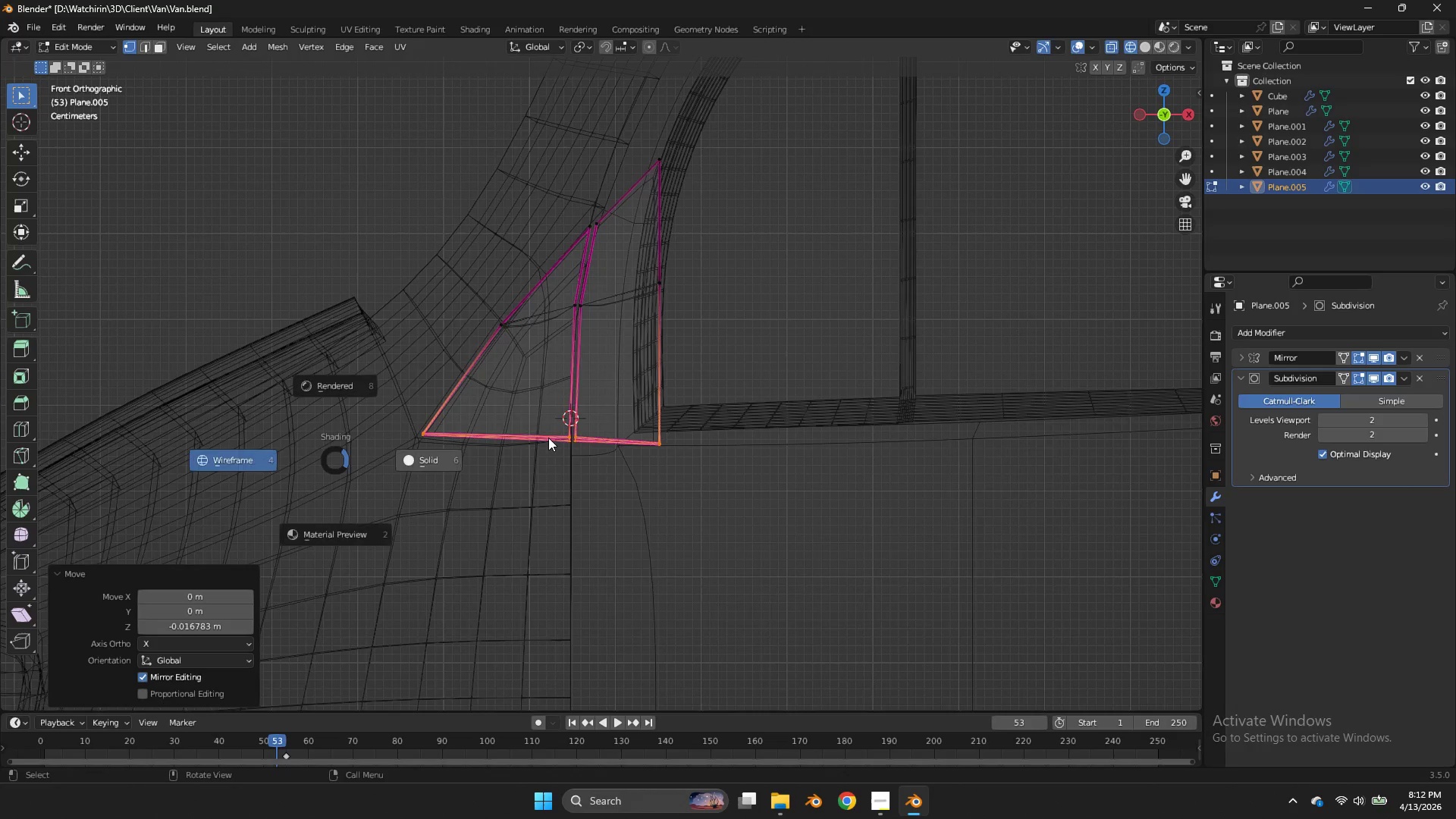 
key(Z)
 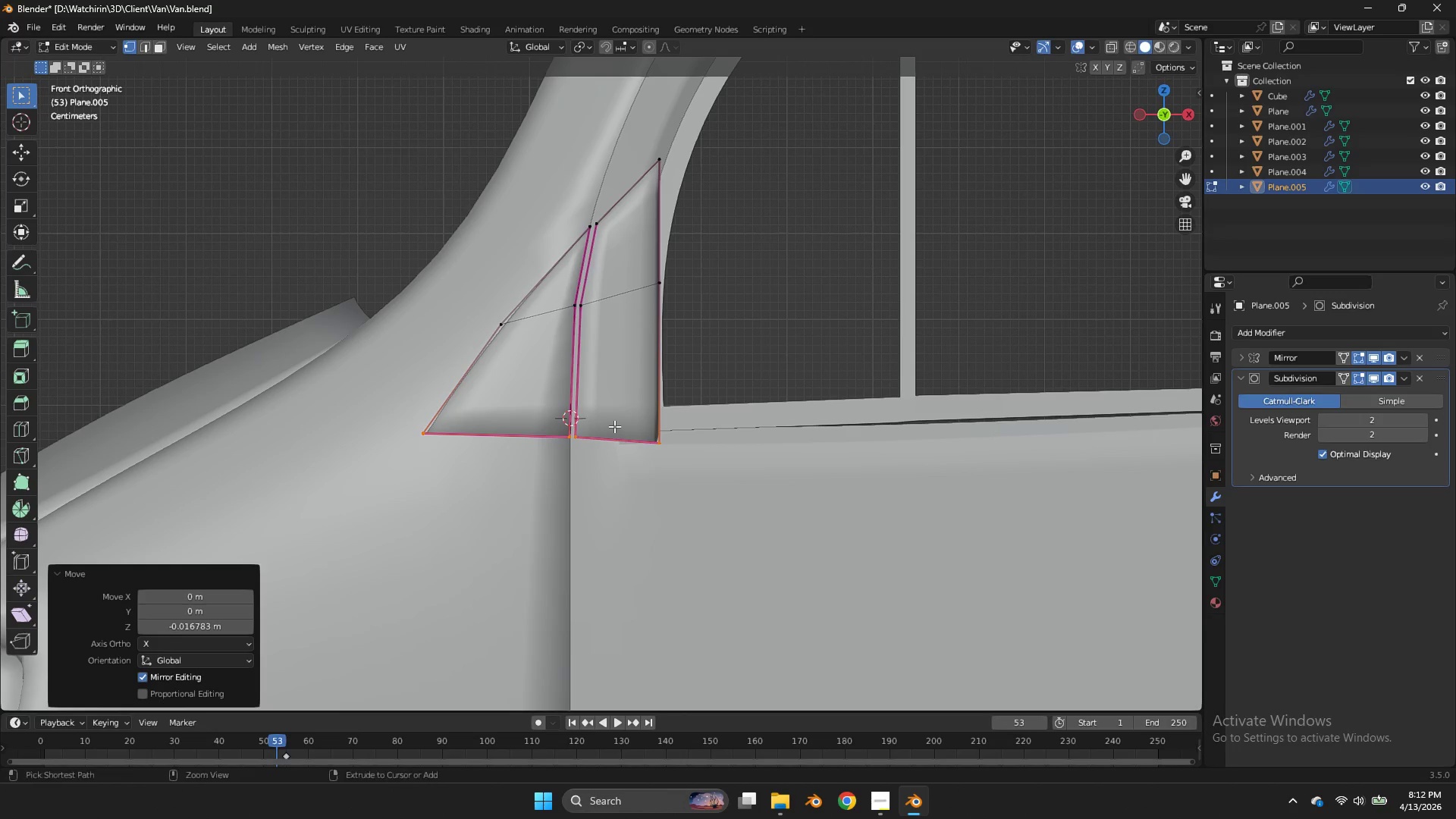 
key(Control+ControlLeft)
 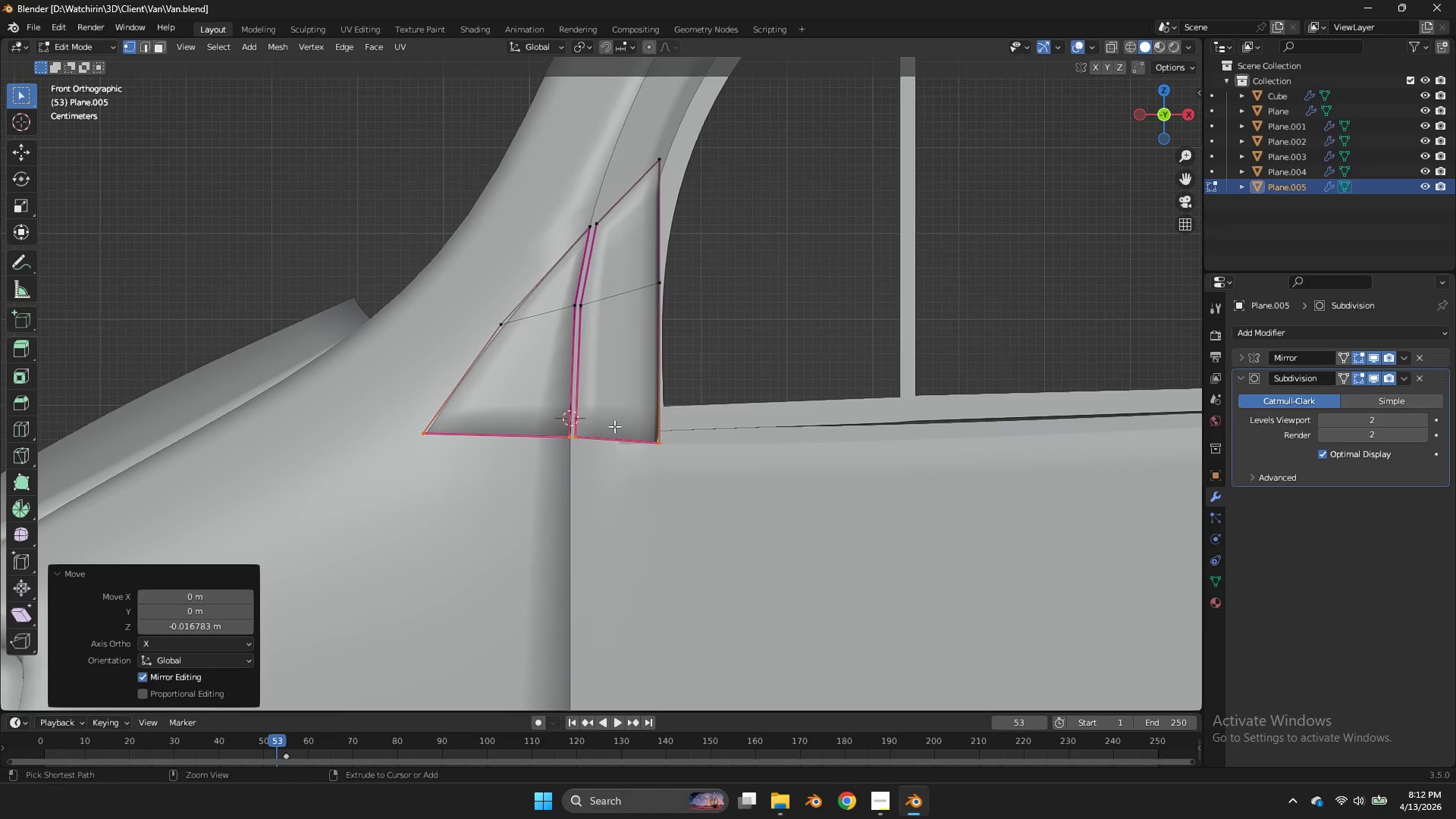 
key(Control+S)
 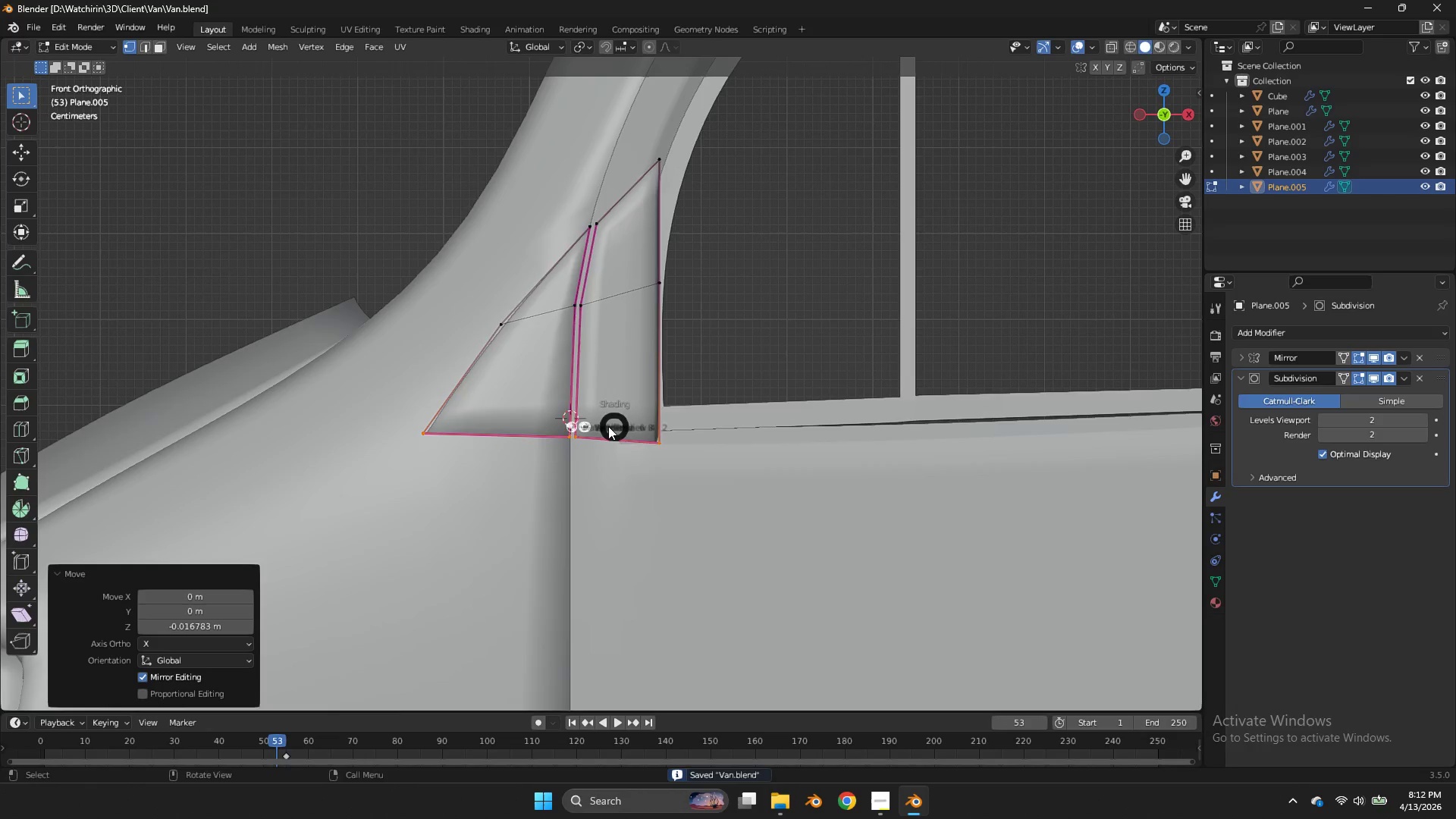 
key(Z)
 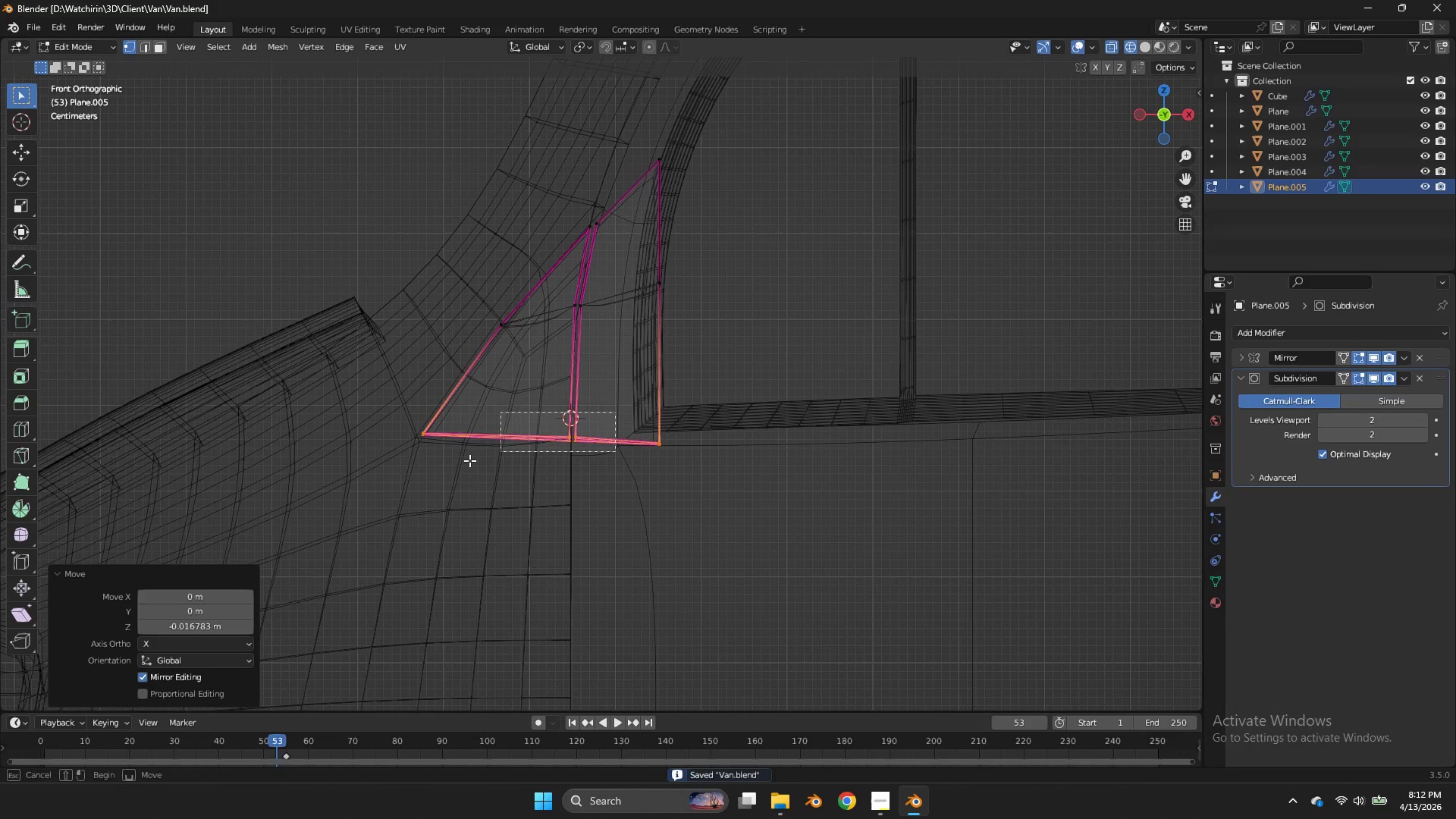 
left_click_drag(start_coordinate=[615, 412], to_coordinate=[314, 484])
 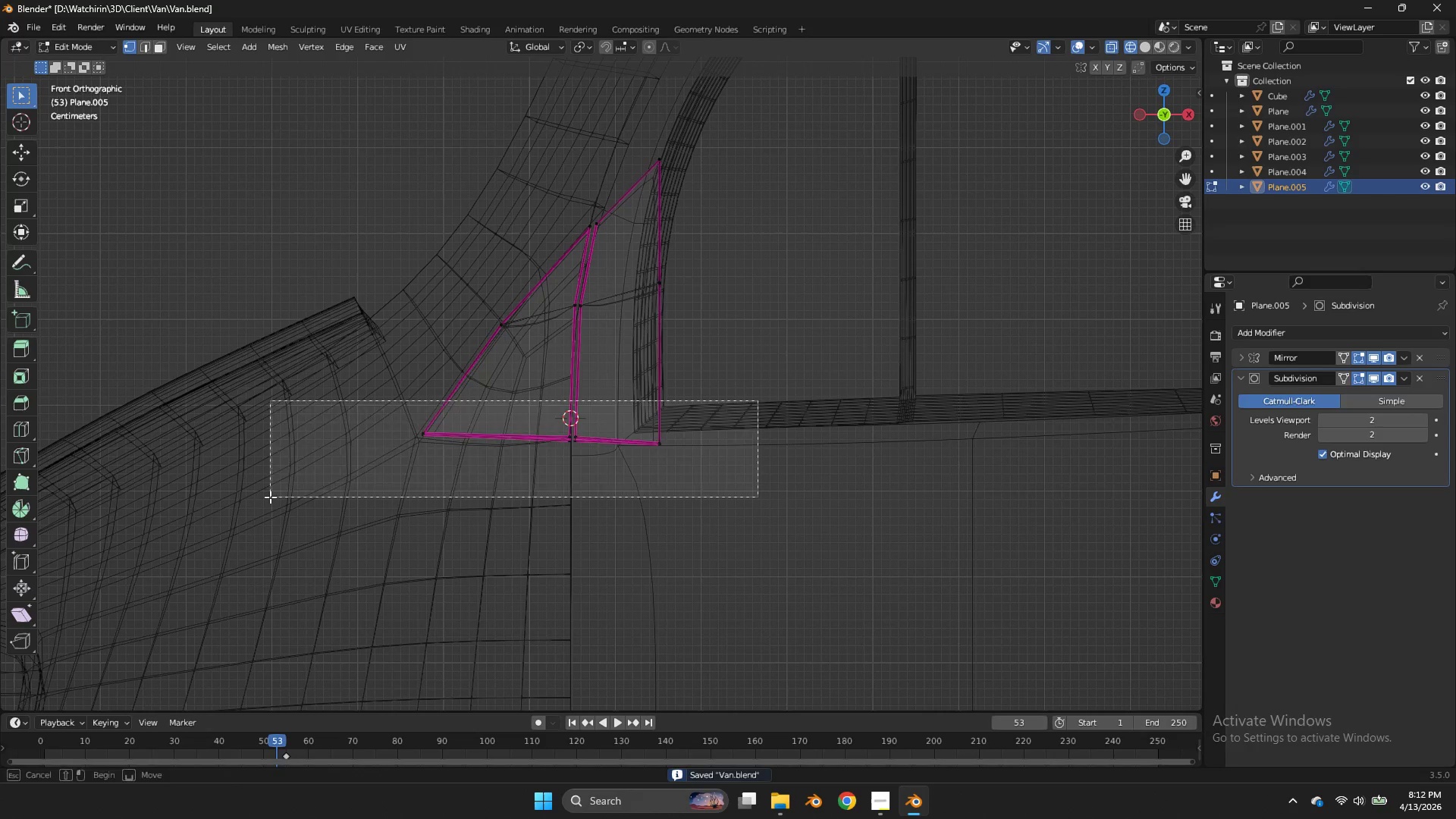 
double_click([314, 484])
 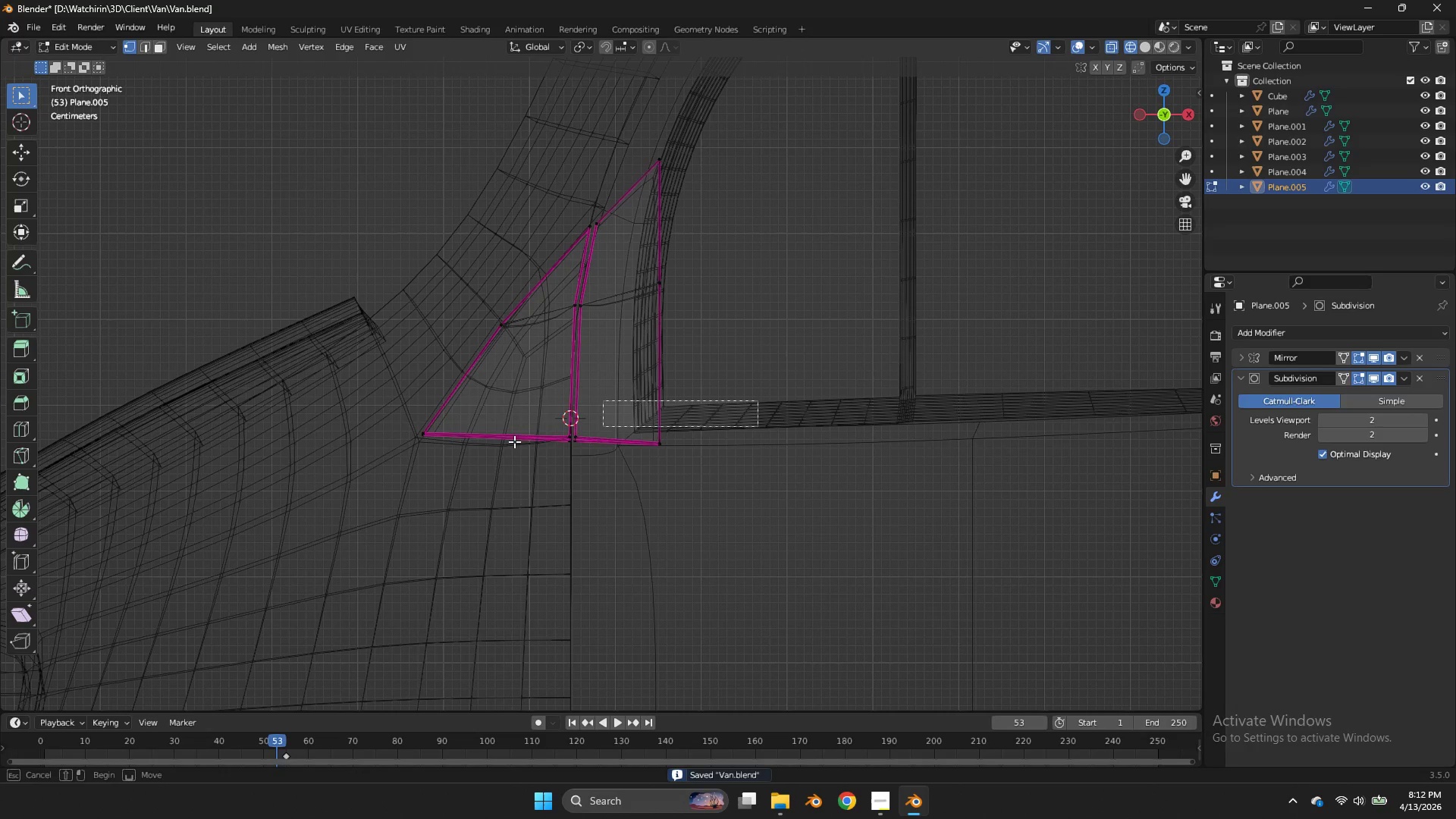 
left_click_drag(start_coordinate=[758, 400], to_coordinate=[270, 497])
 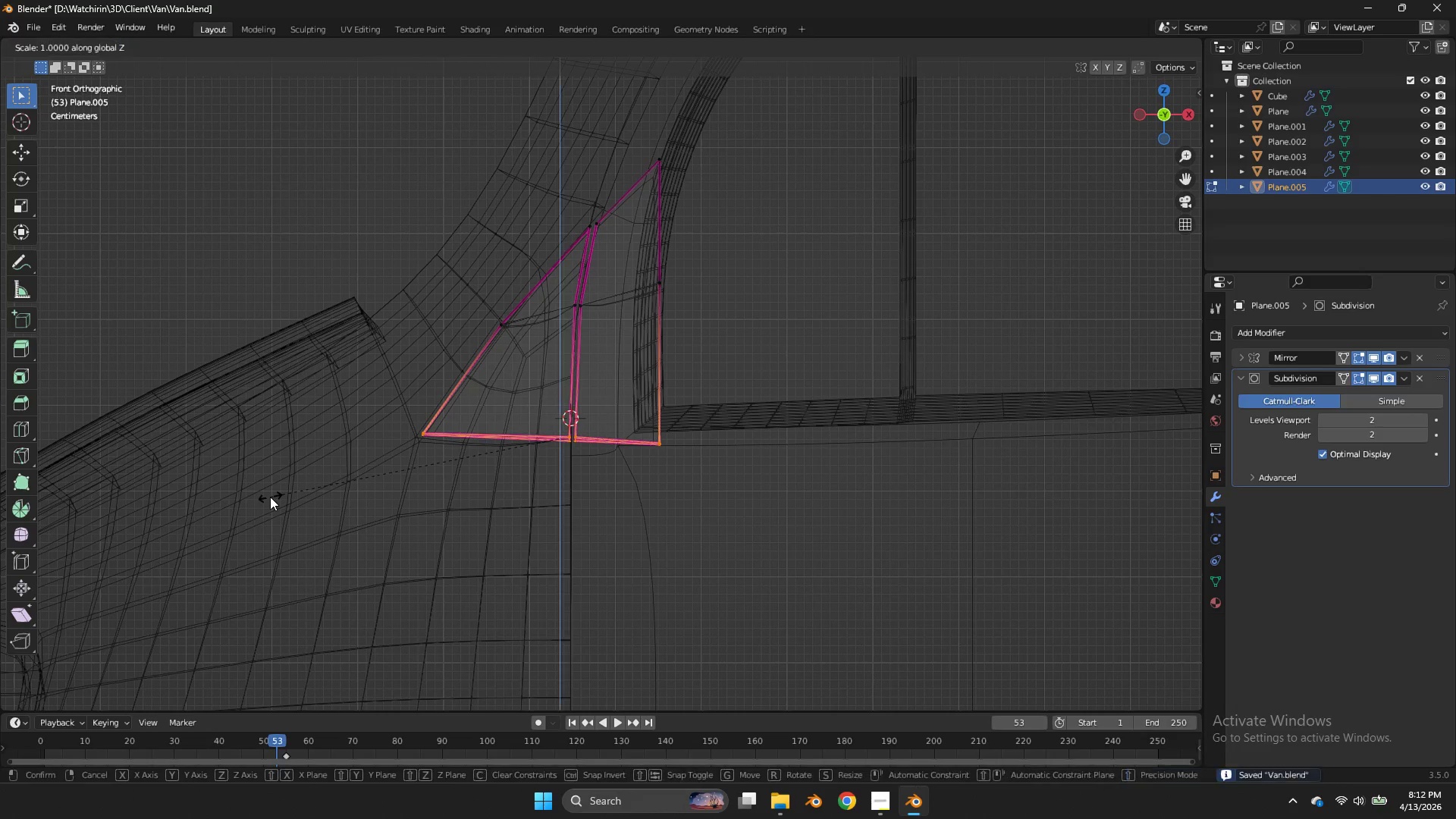 
type(sz0)
 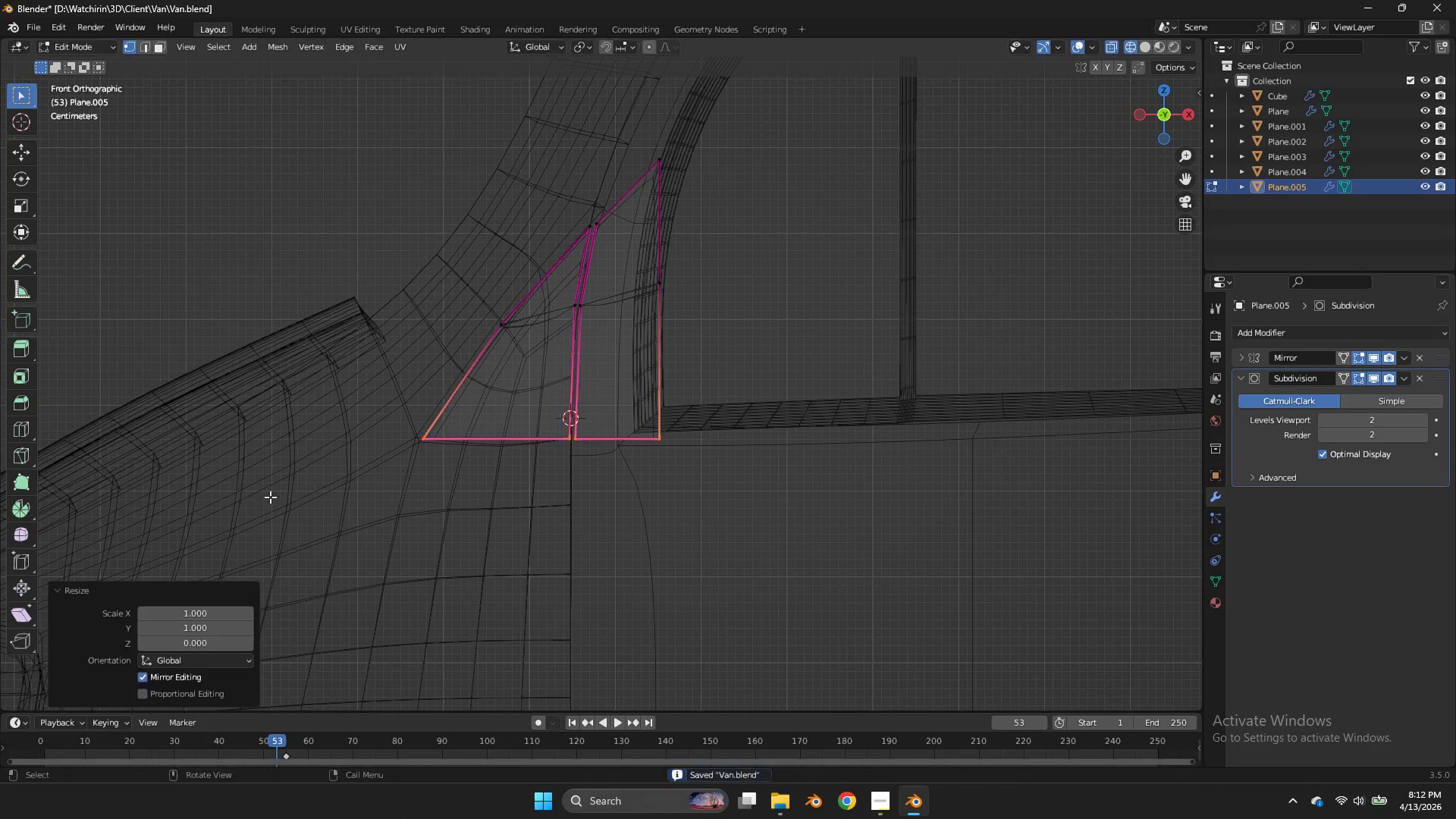 
key(Enter)
 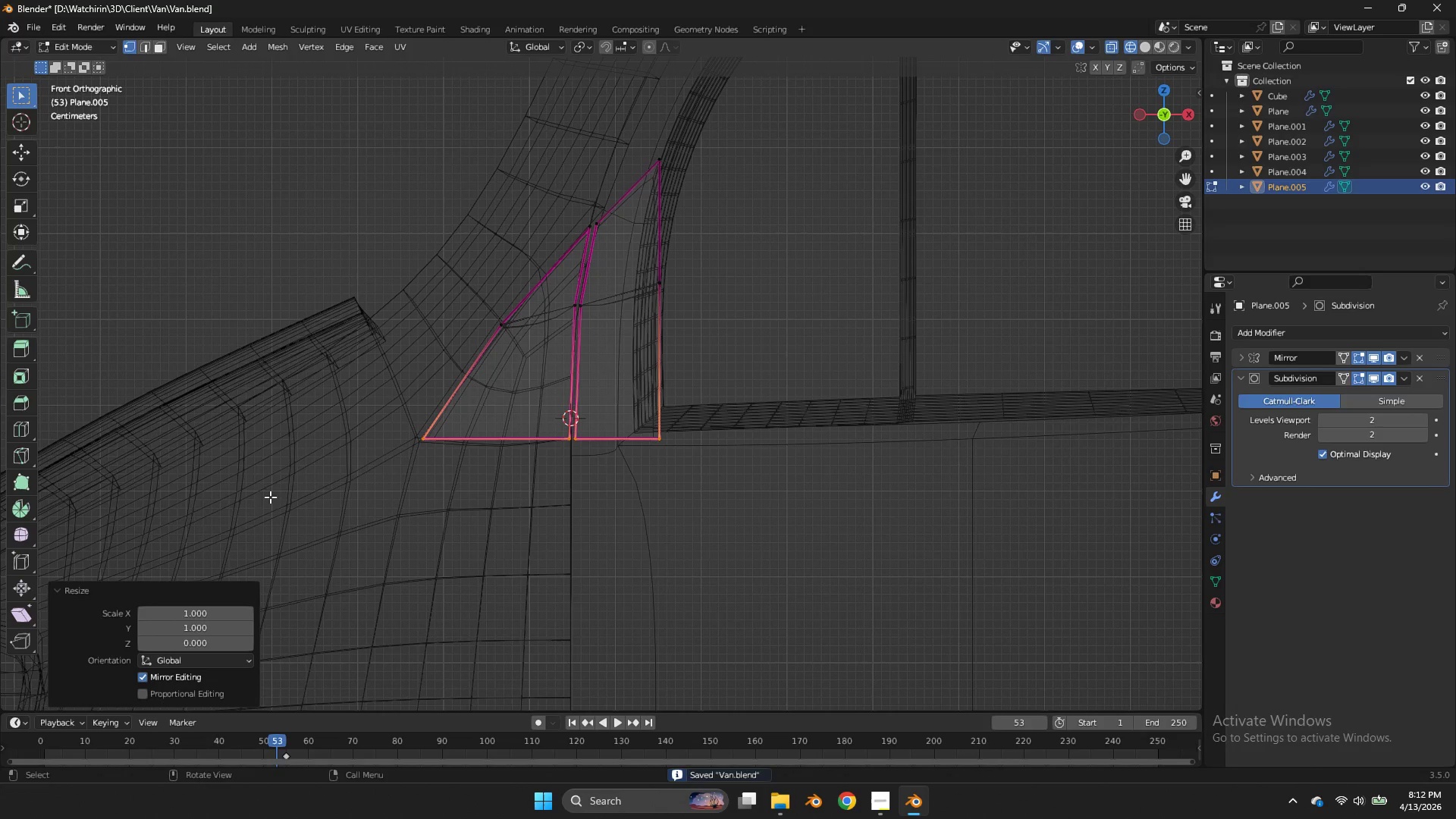 
key(Z)
 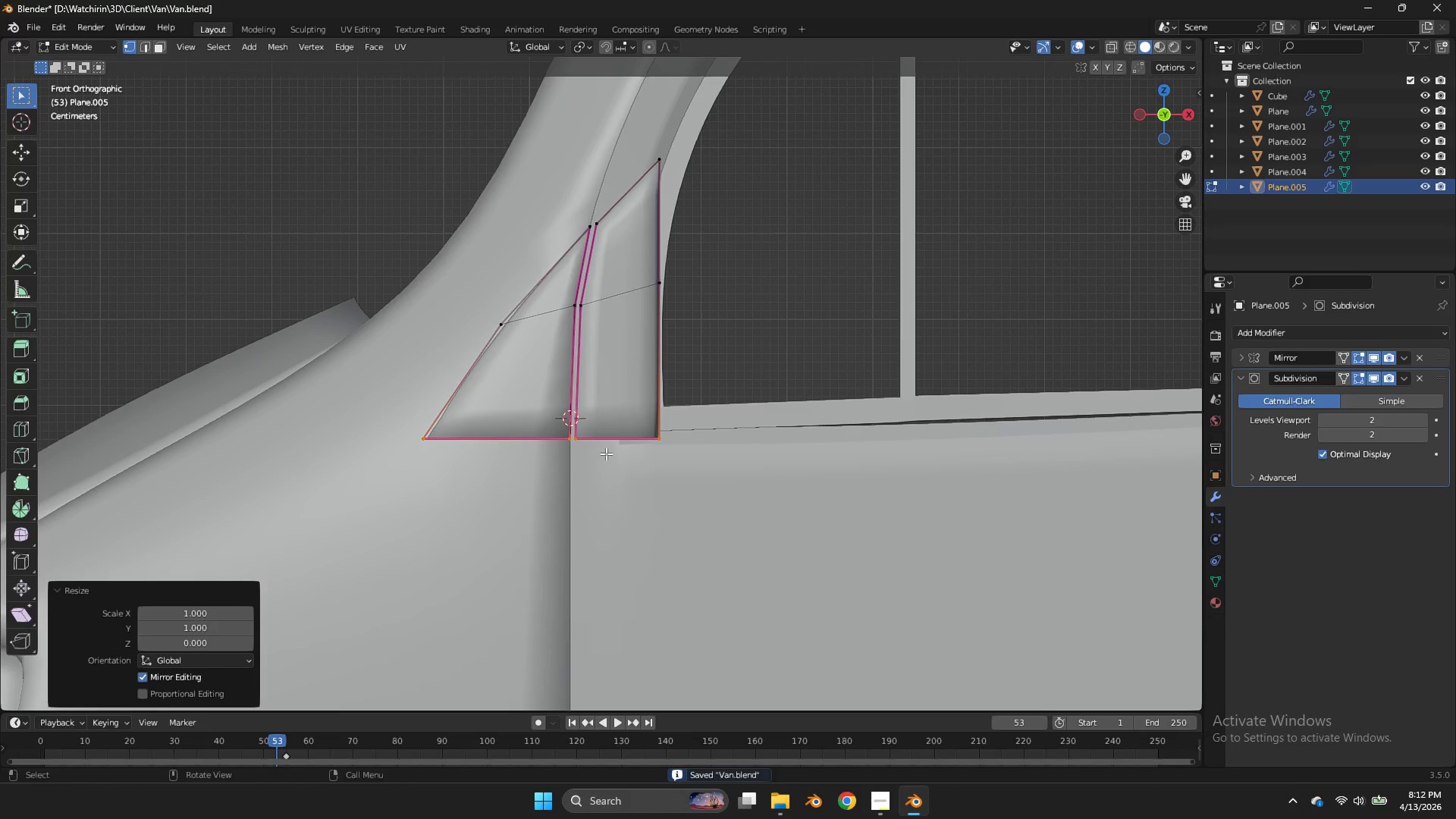 
key(Tab)
 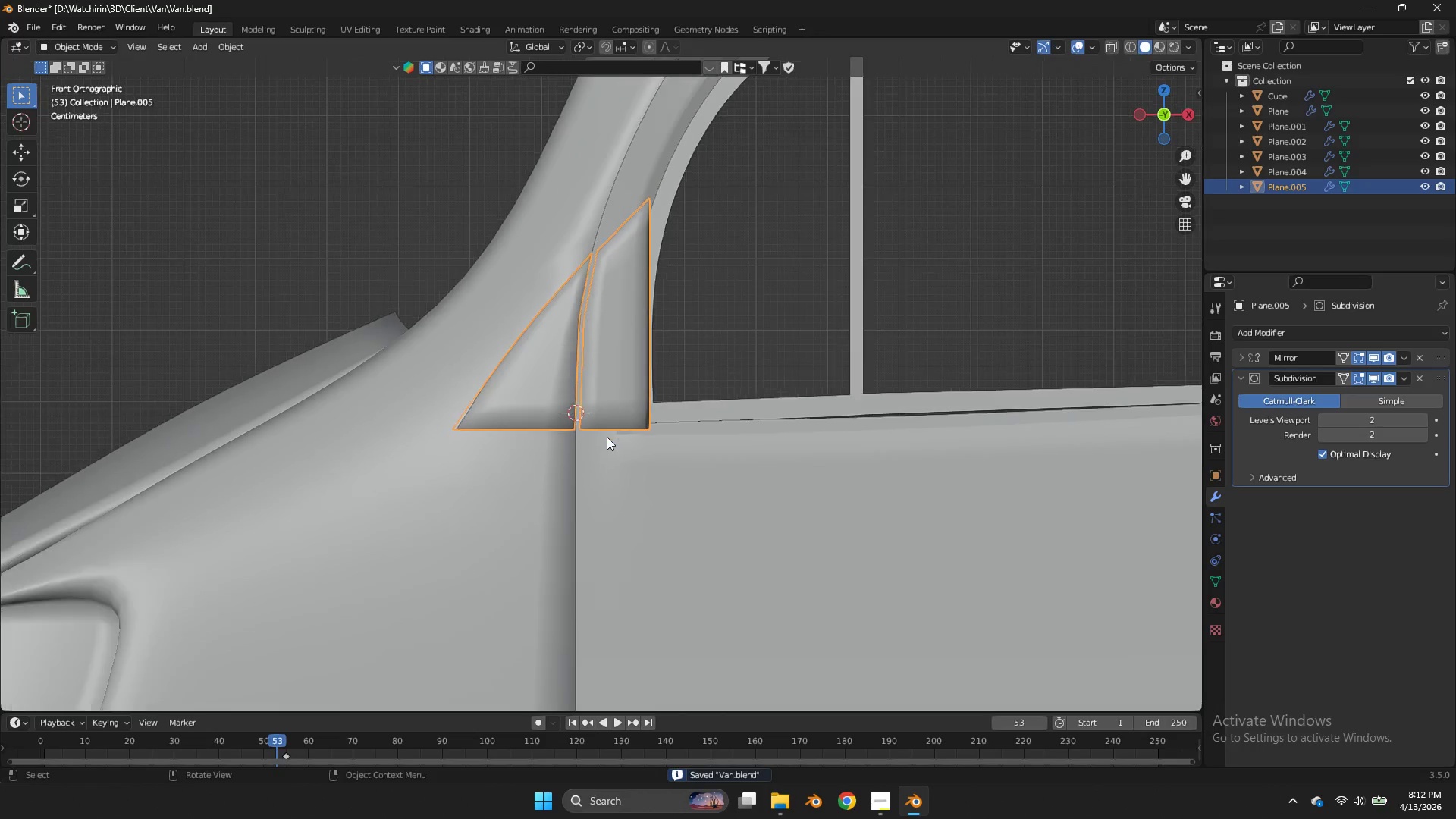 
scroll: coordinate [689, 301], scroll_direction: down, amount: 1.0
 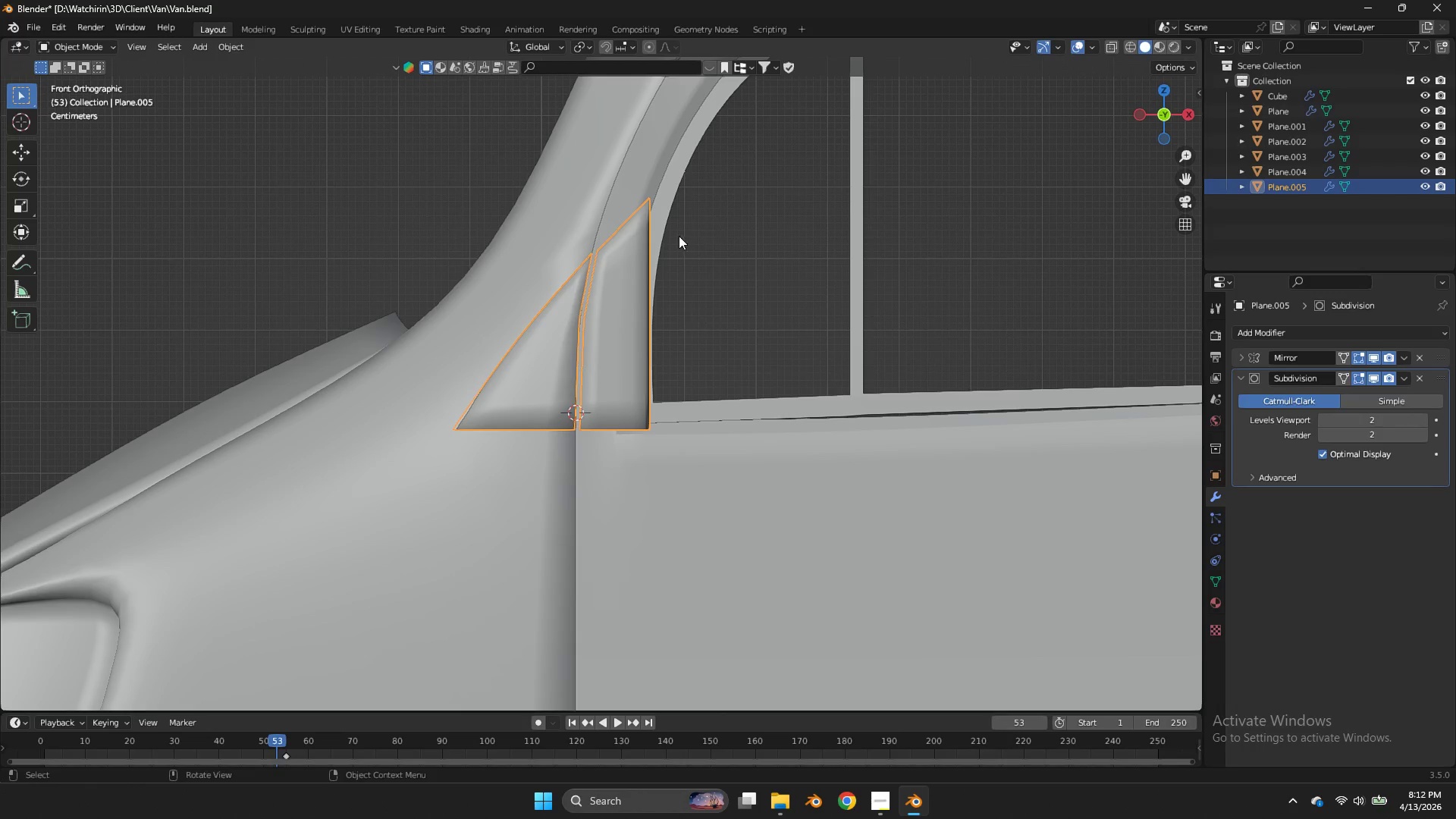 
key(Tab)
 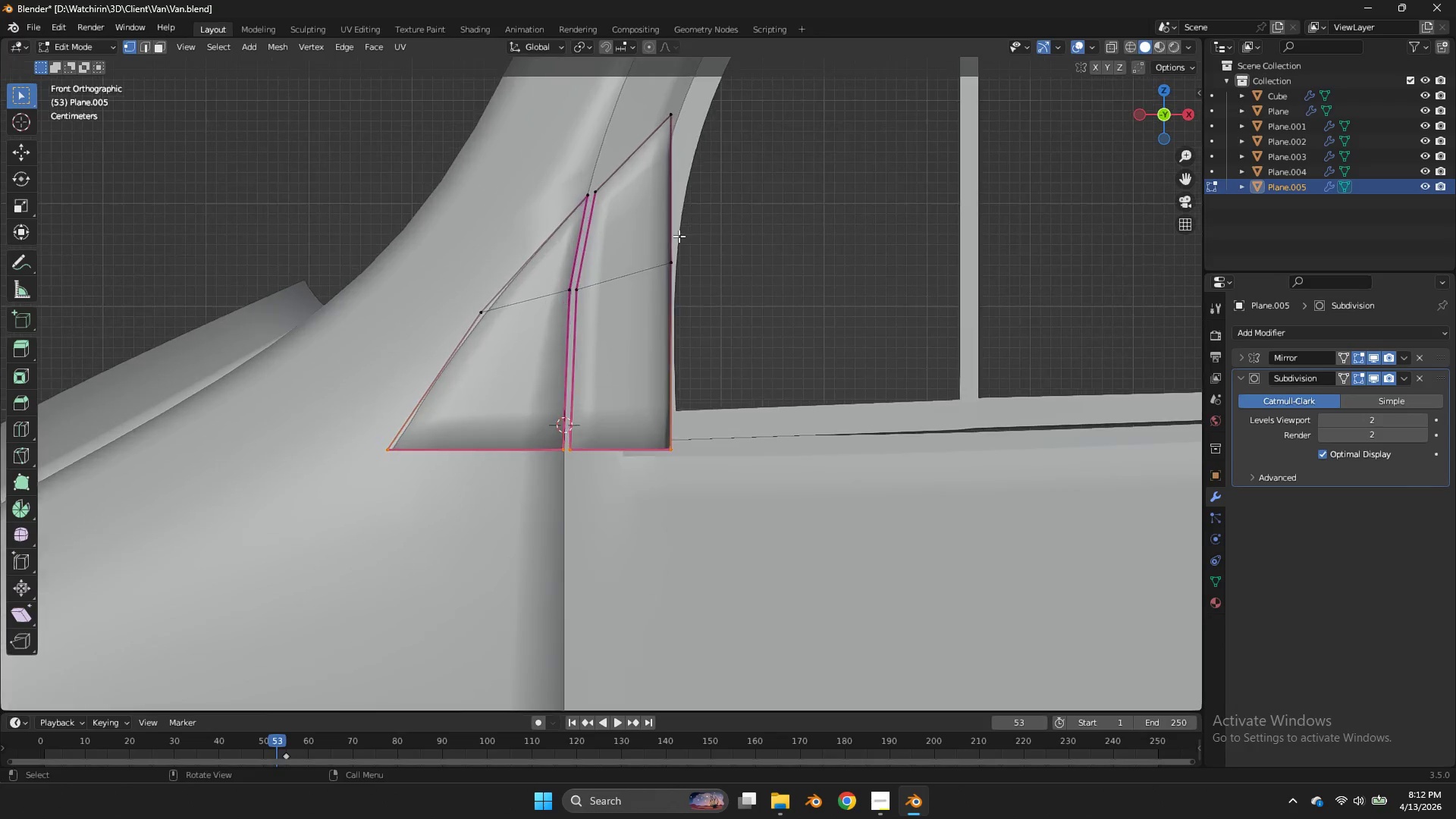 
key(Z)
 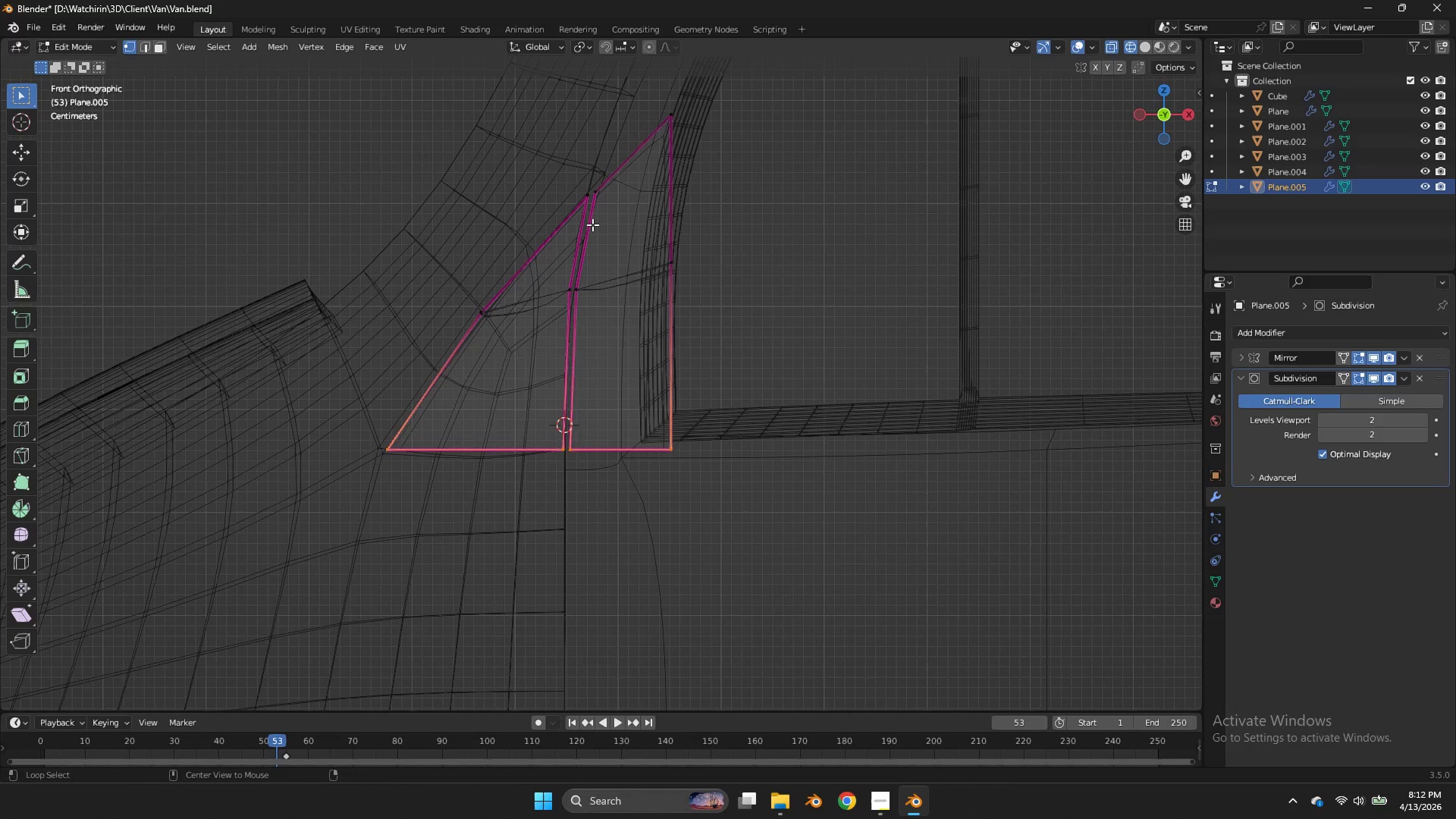 
scroll: coordinate [679, 236], scroll_direction: up, amount: 2.0
 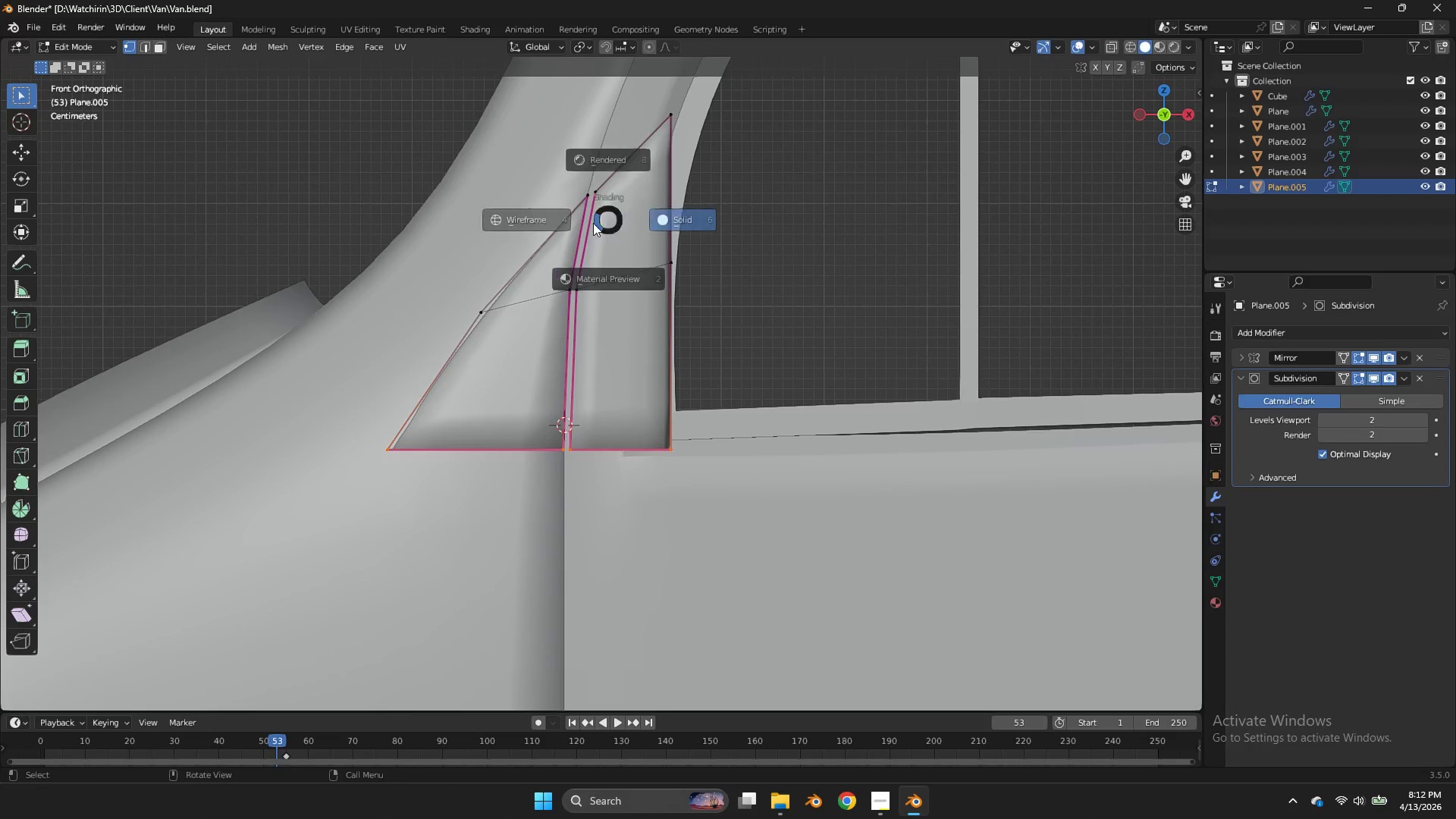 
hold_key(key=AltLeft, duration=1.02)
left_click([592, 224])
 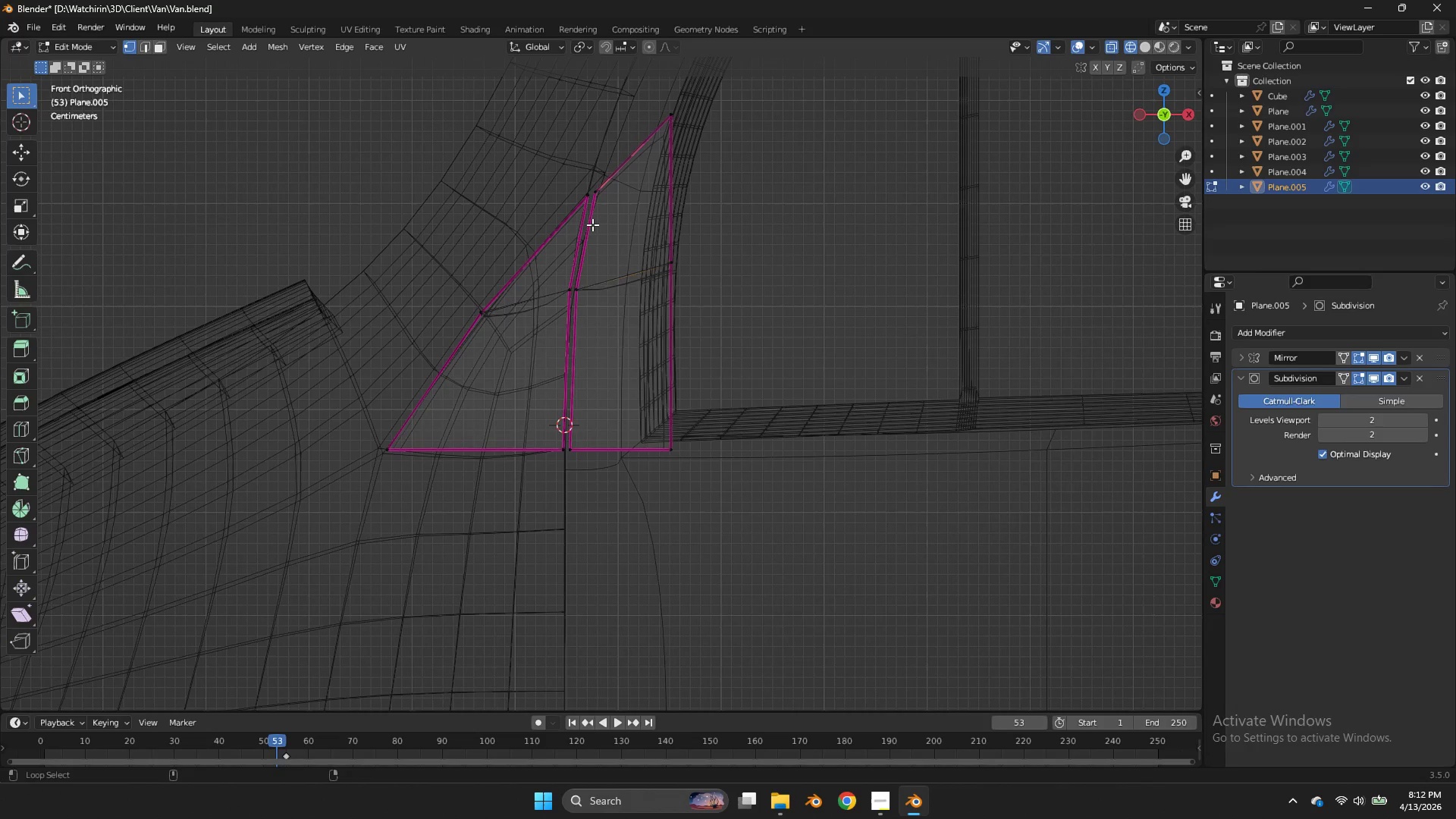 
hold_key(key=ShiftLeft, duration=0.55)
double_click([592, 224])
 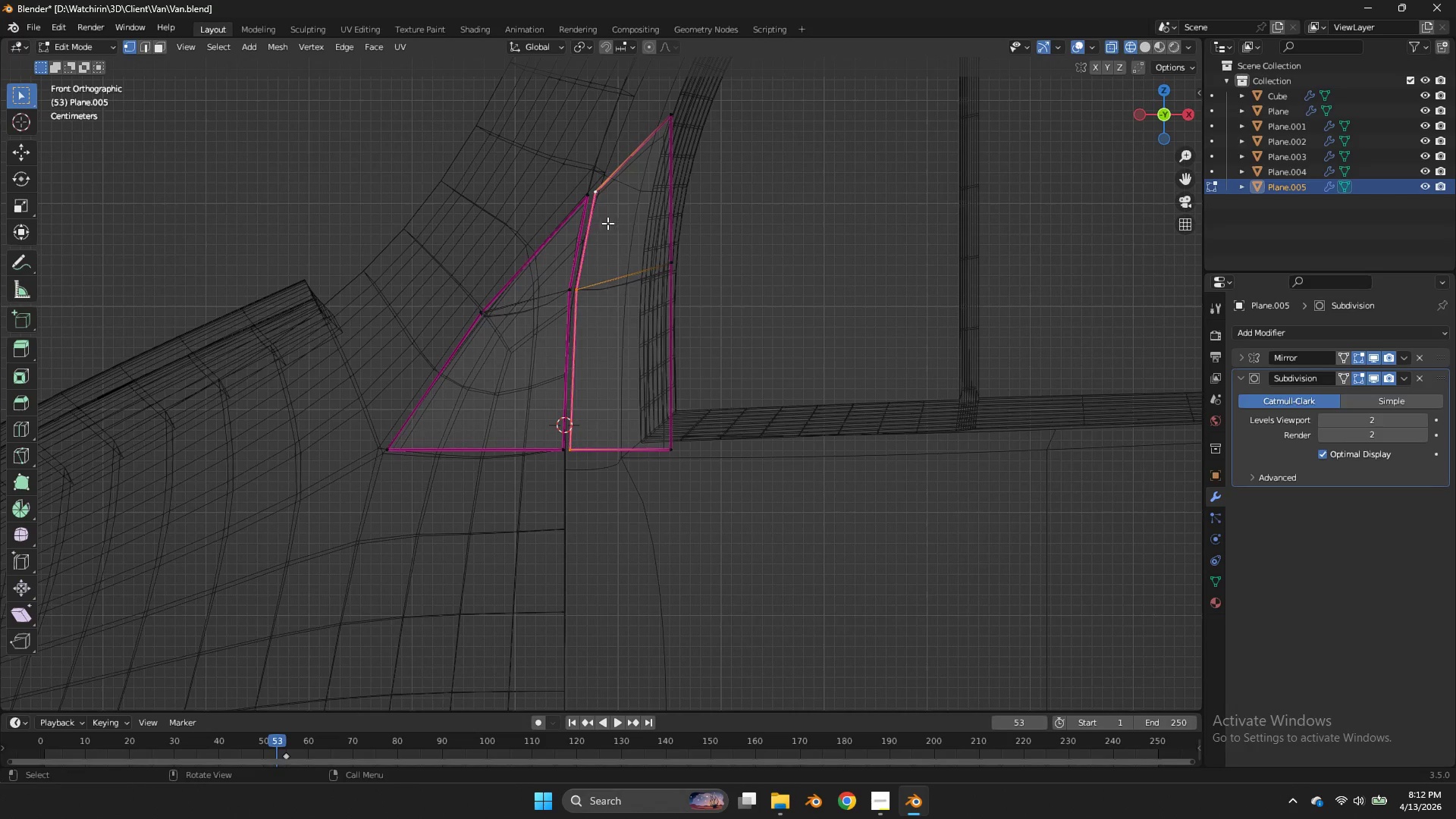 
type(zgx)
 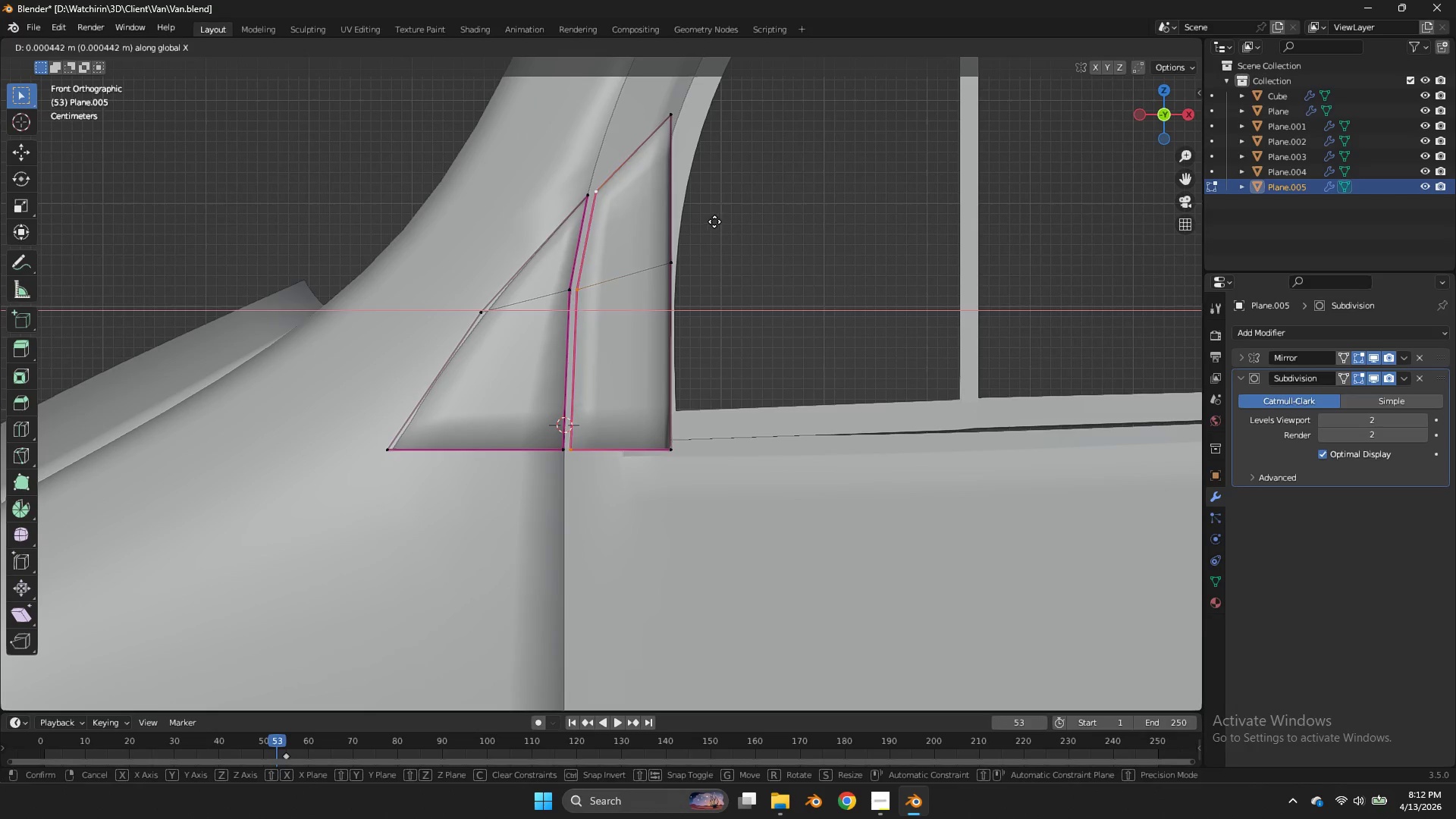 
hold_key(key=ShiftLeft, duration=1.12)
left_click([686, 219])
 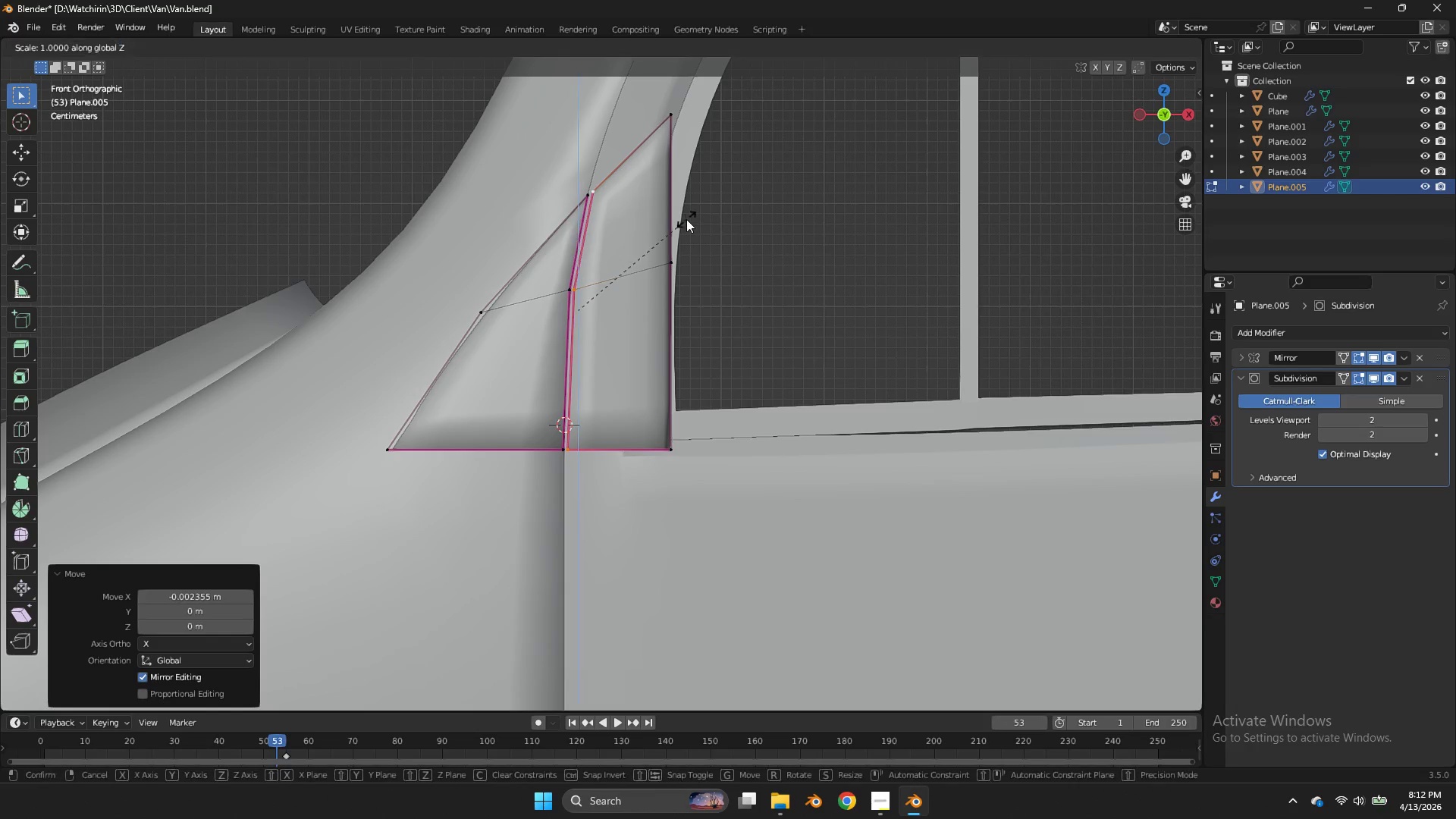 
type(sz)
 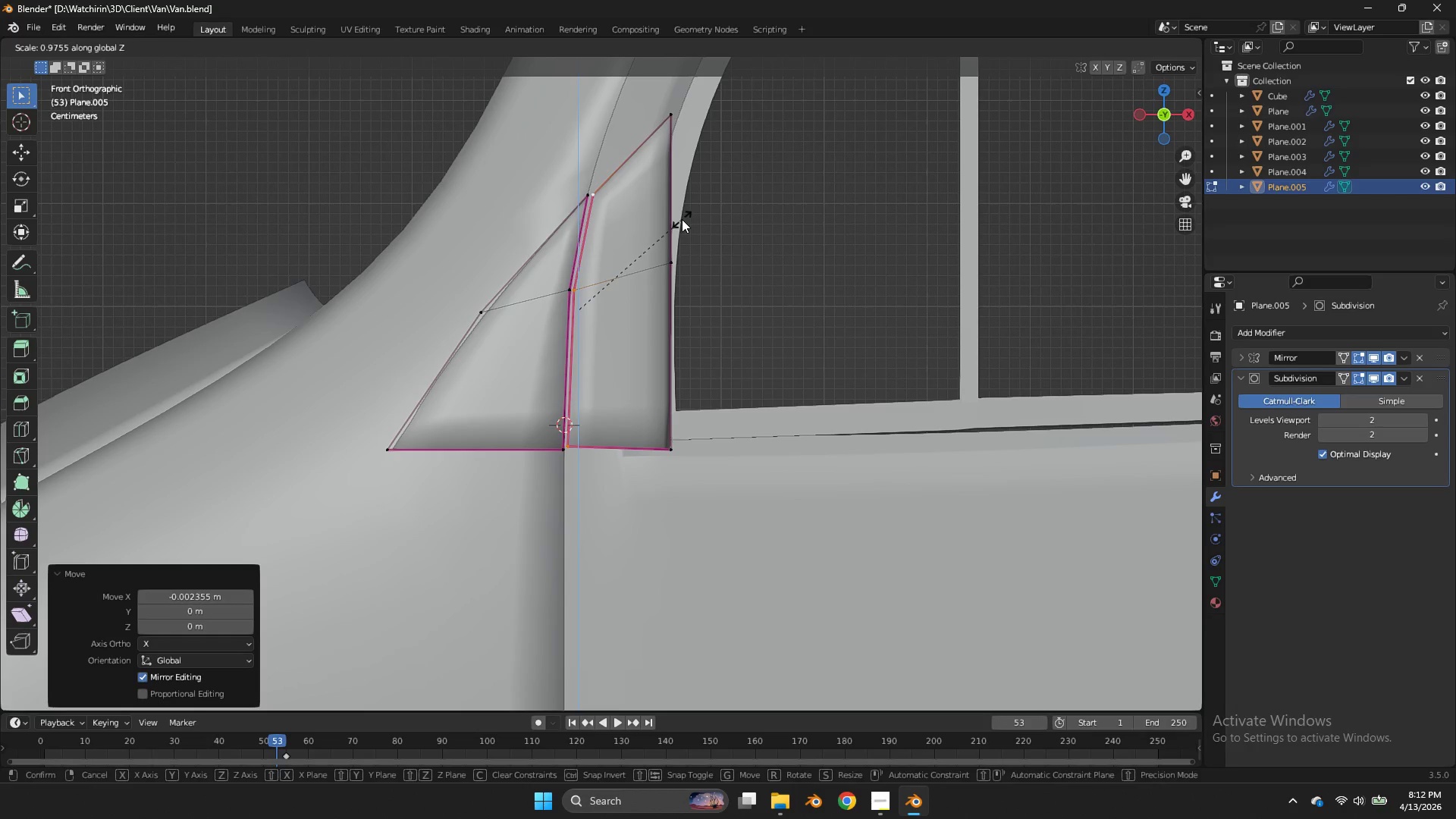 
left_click([682, 219])
 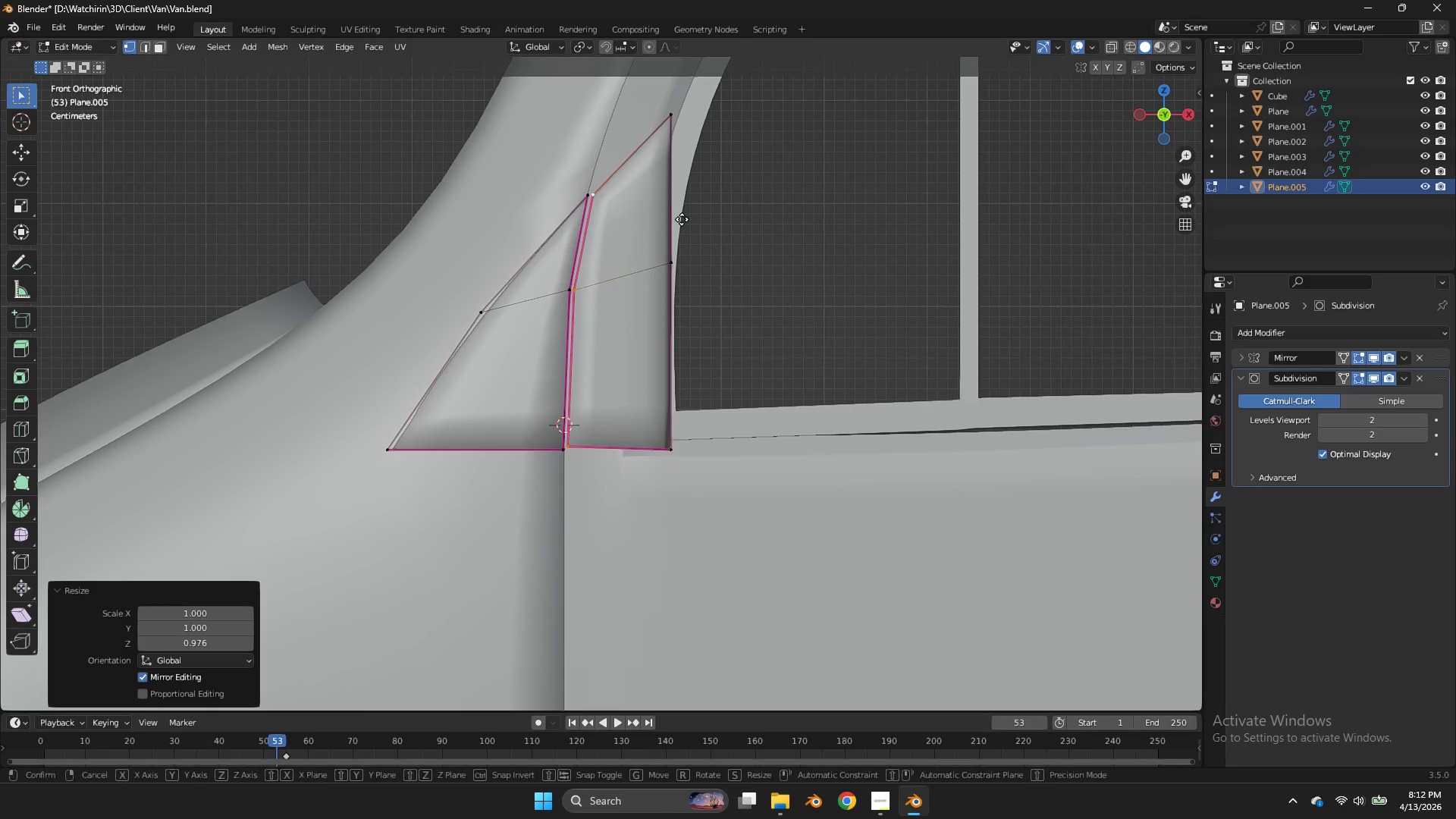 
type(gx)
 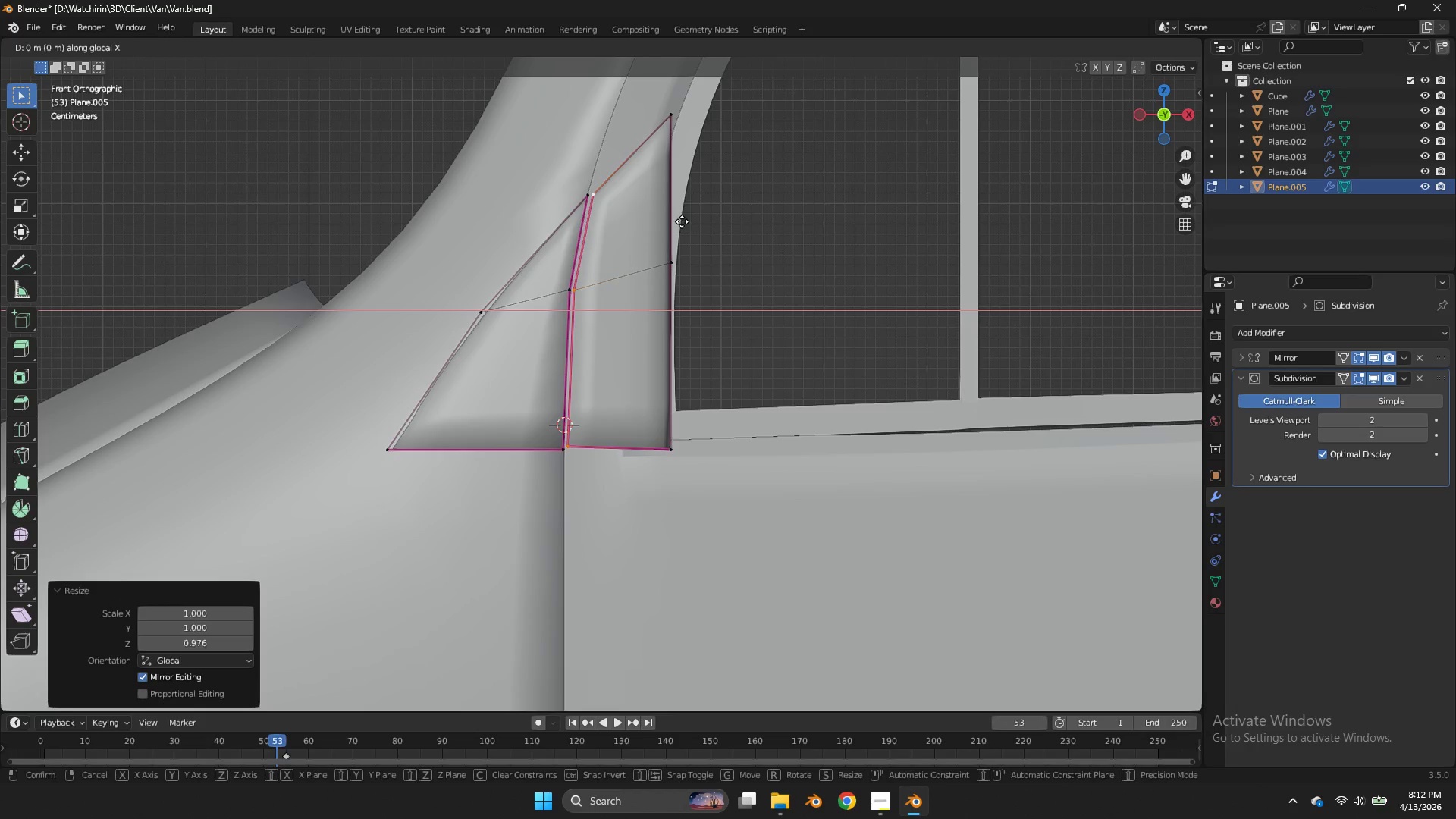 
hold_key(key=ShiftLeft, duration=0.86)
 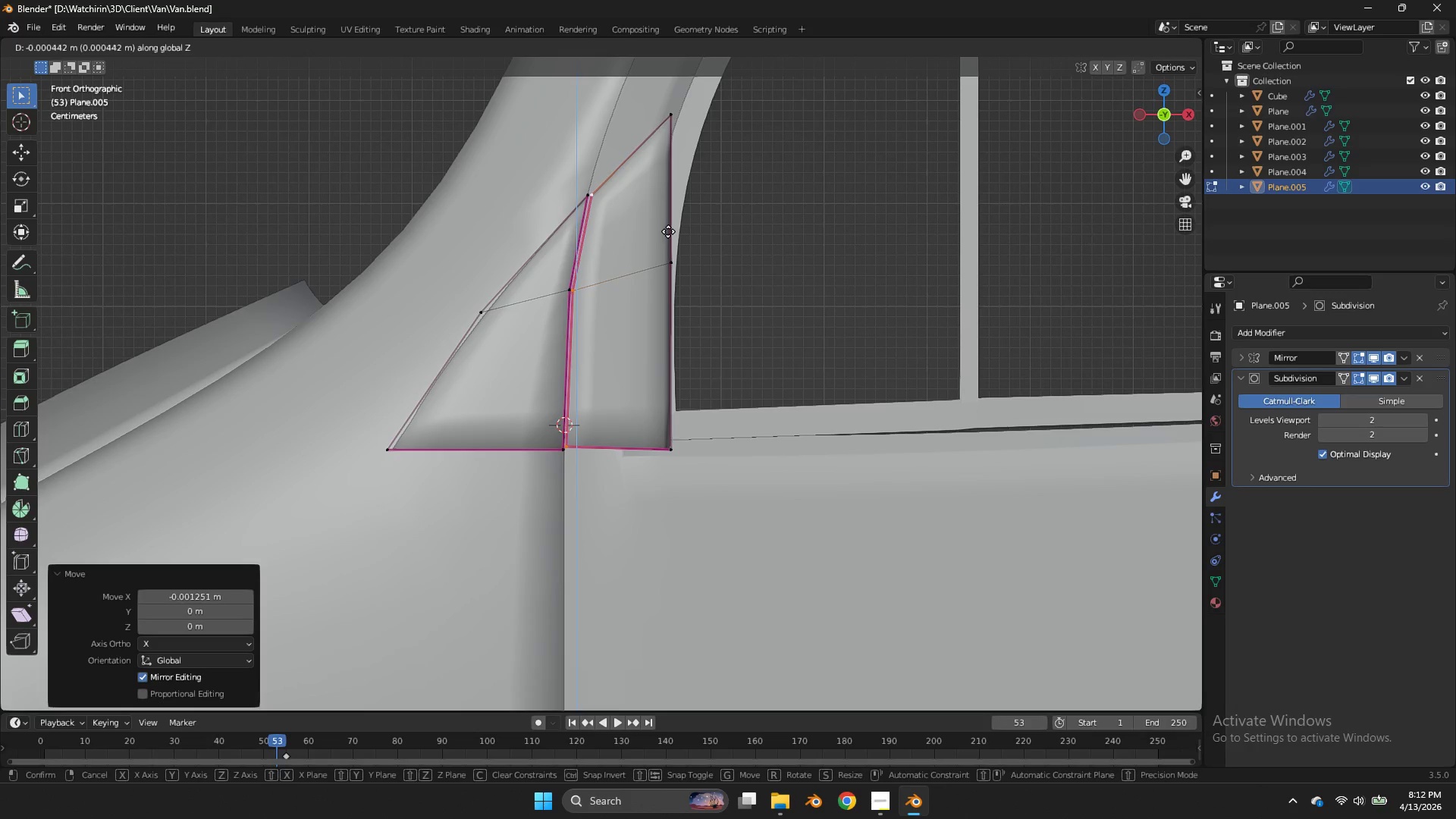 
left_click([669, 224])
 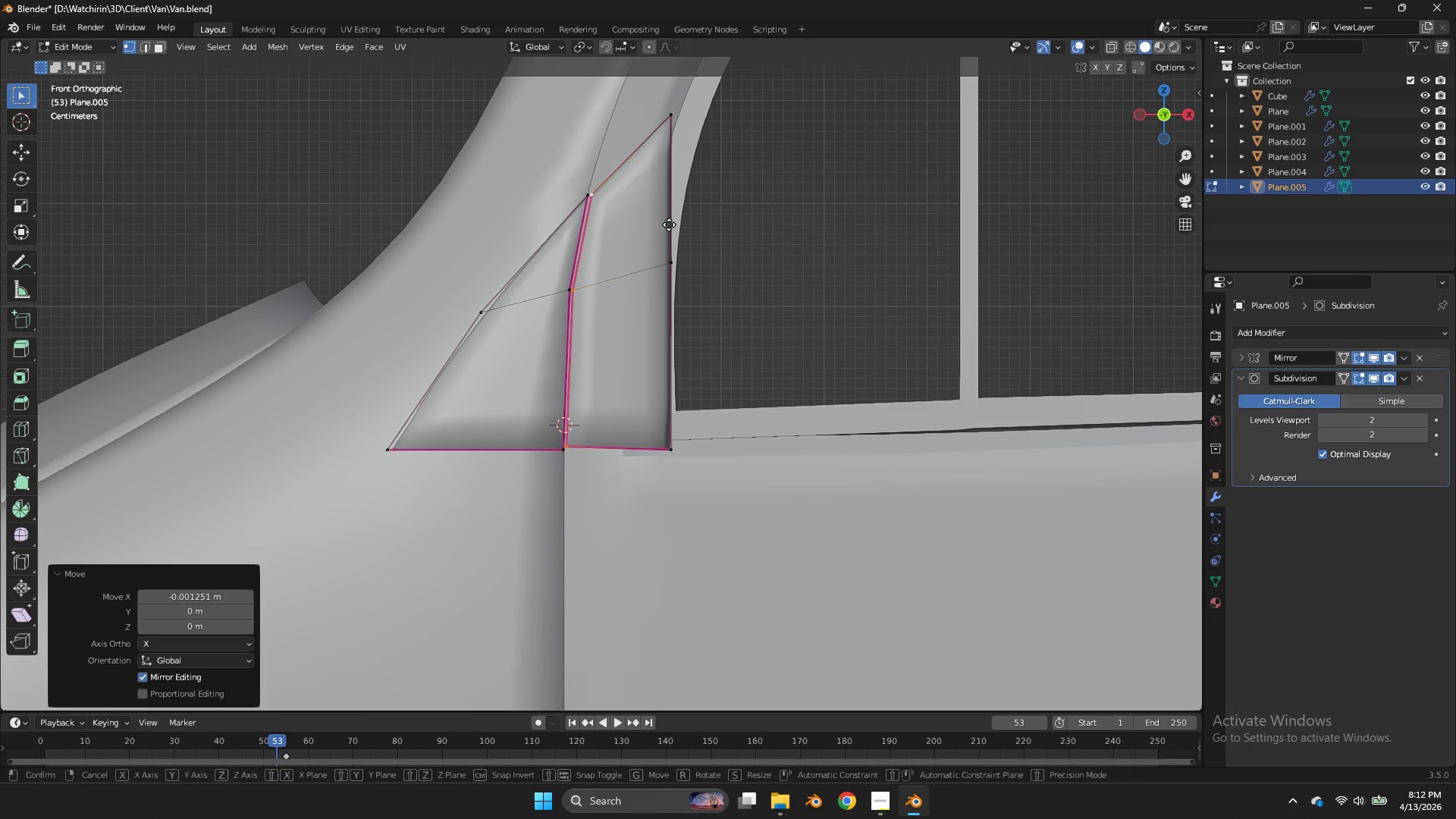 
type(gz)
 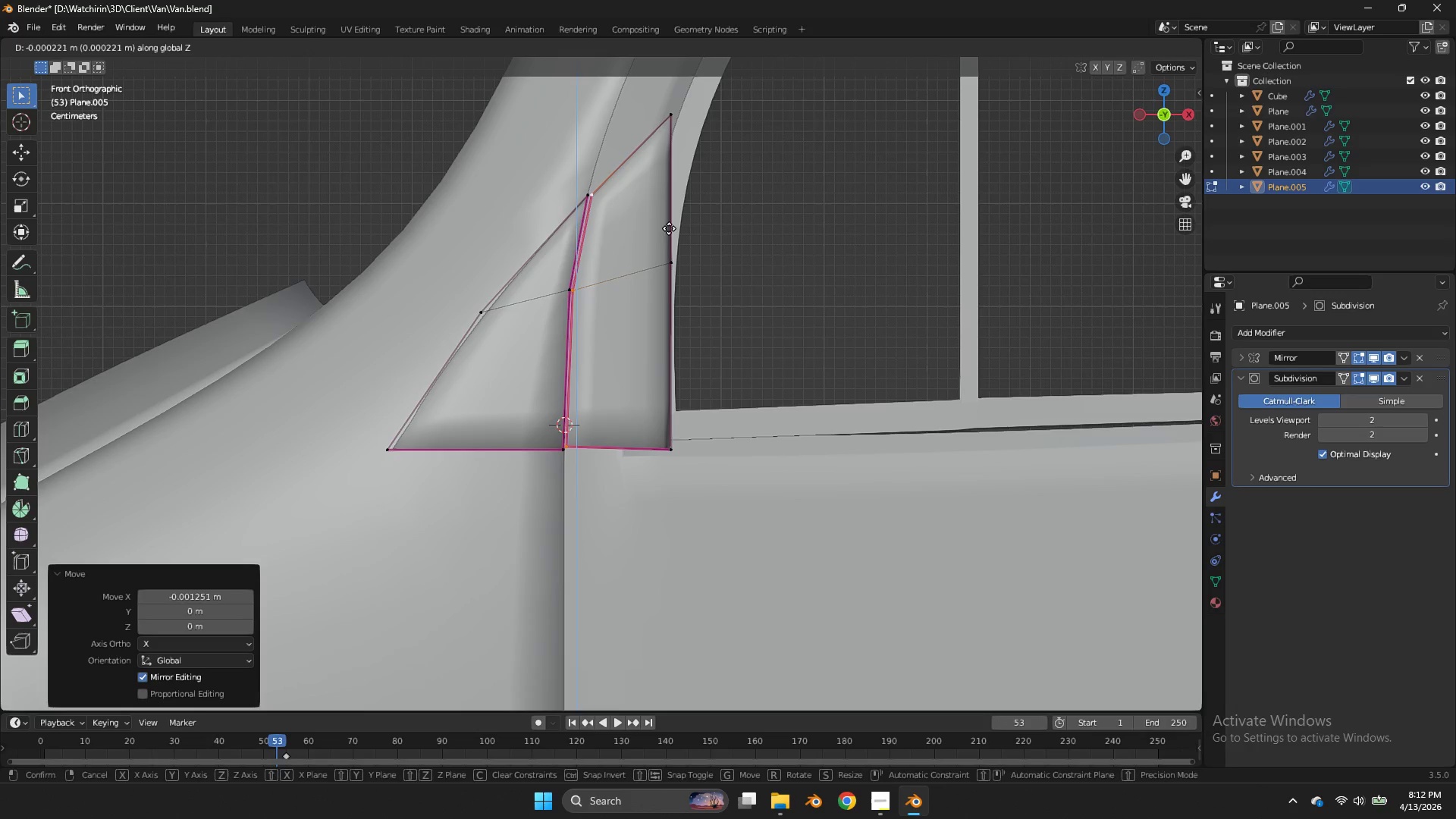 
hold_key(key=ShiftLeft, duration=0.98)
double_click([667, 246])
 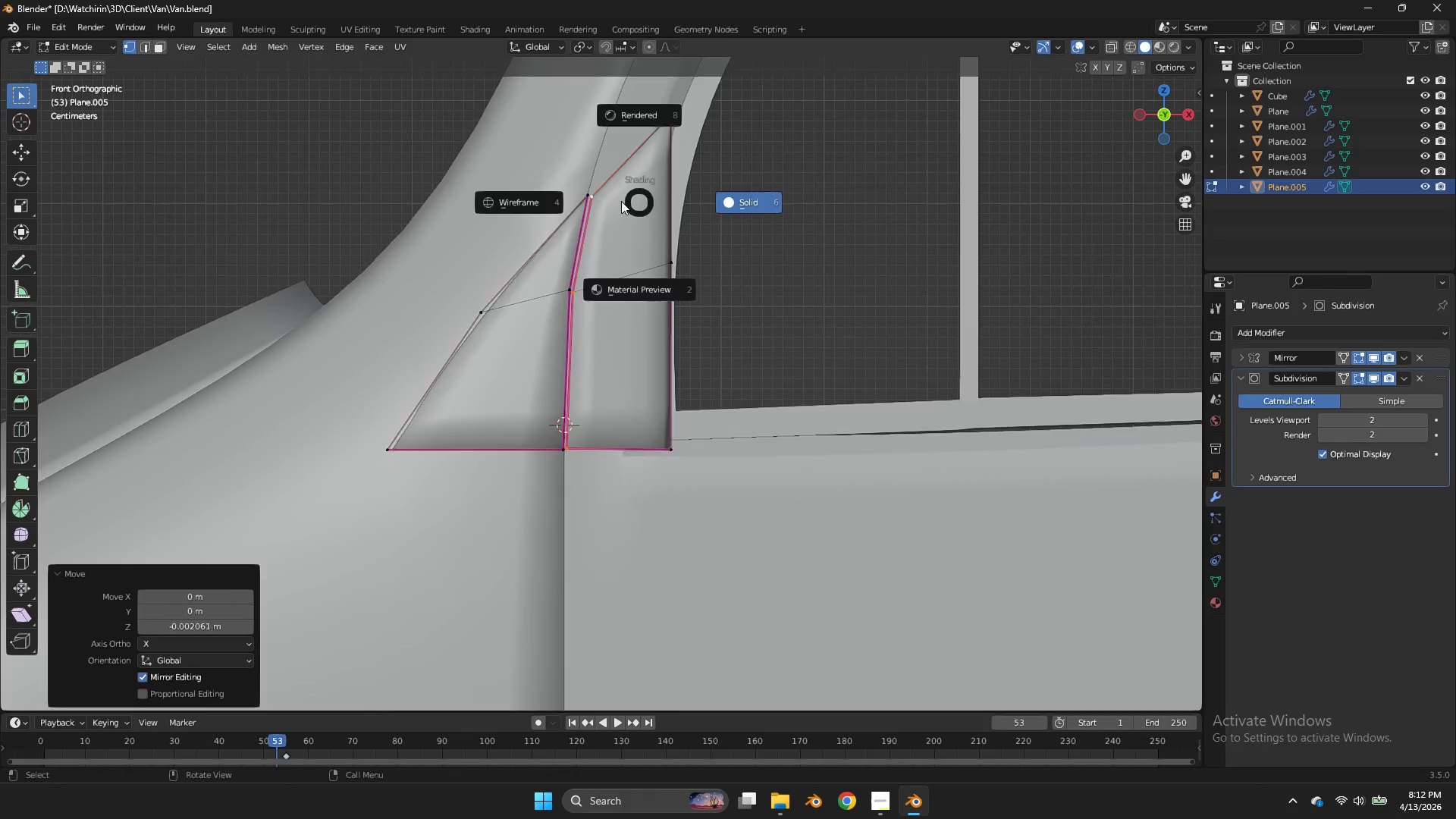 
type(zgz)
 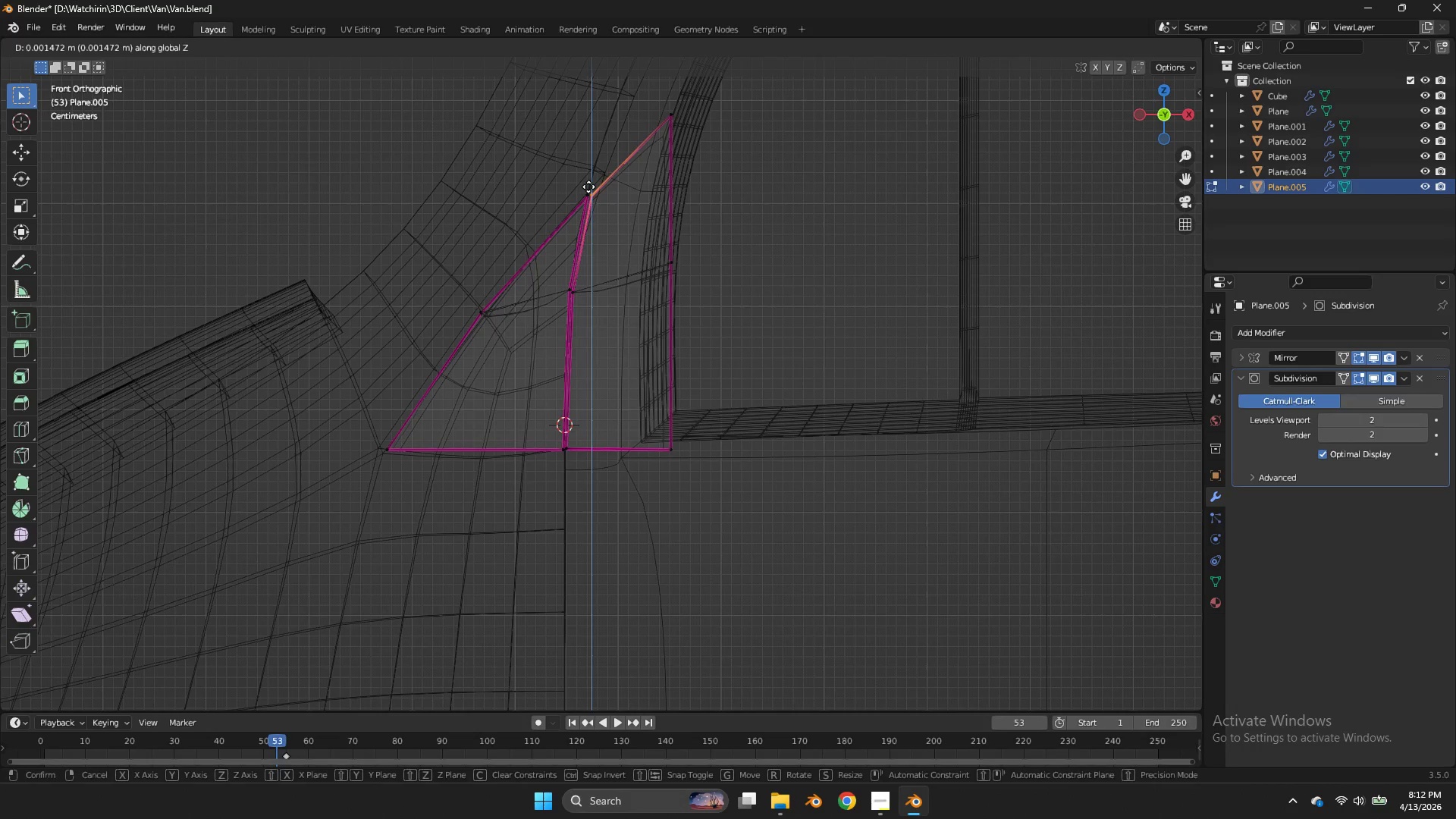 
left_click_drag(start_coordinate=[598, 192], to_coordinate=[588, 202])
 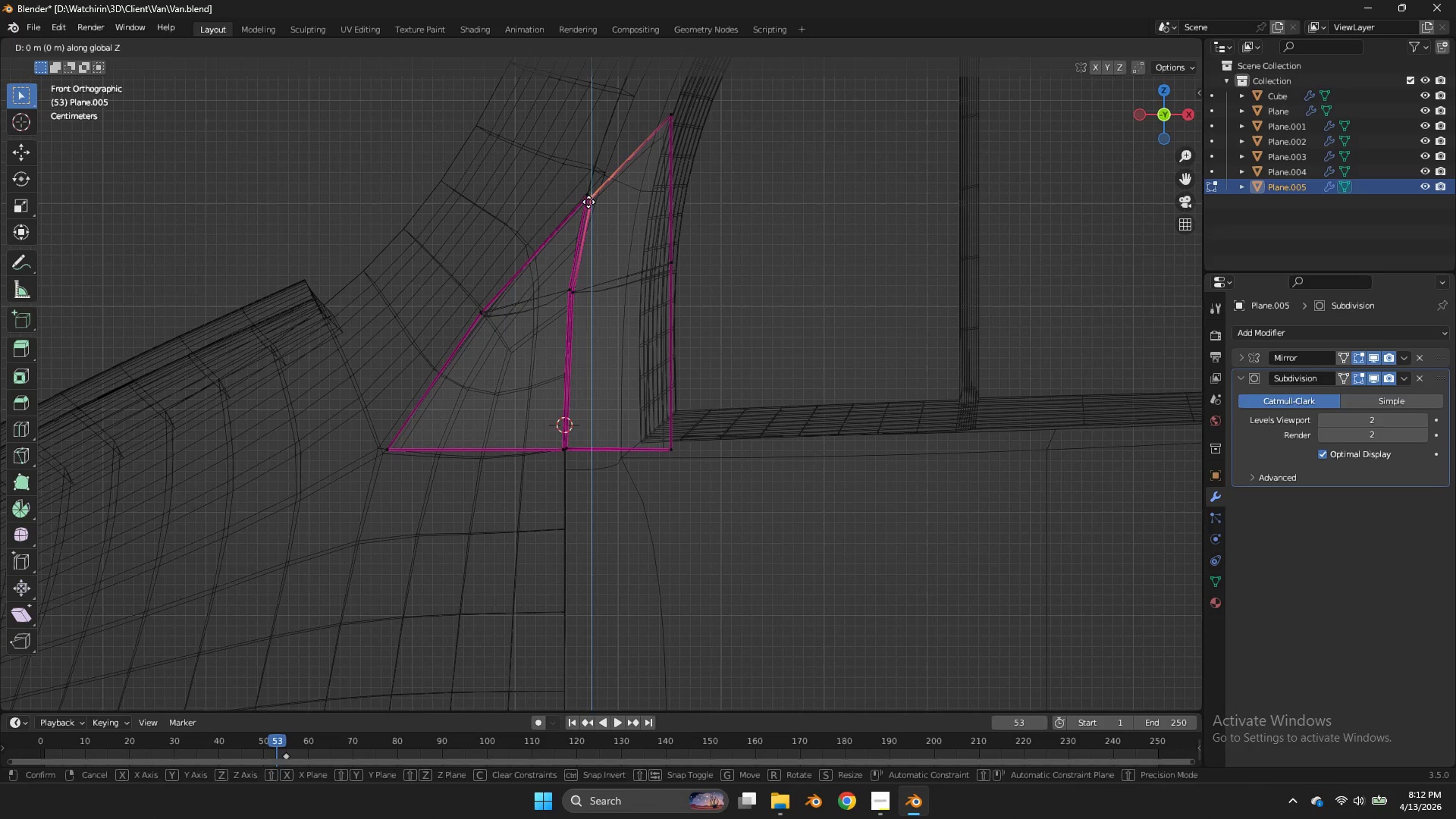 
hold_key(key=ShiftLeft, duration=0.56)
left_click([588, 187])
 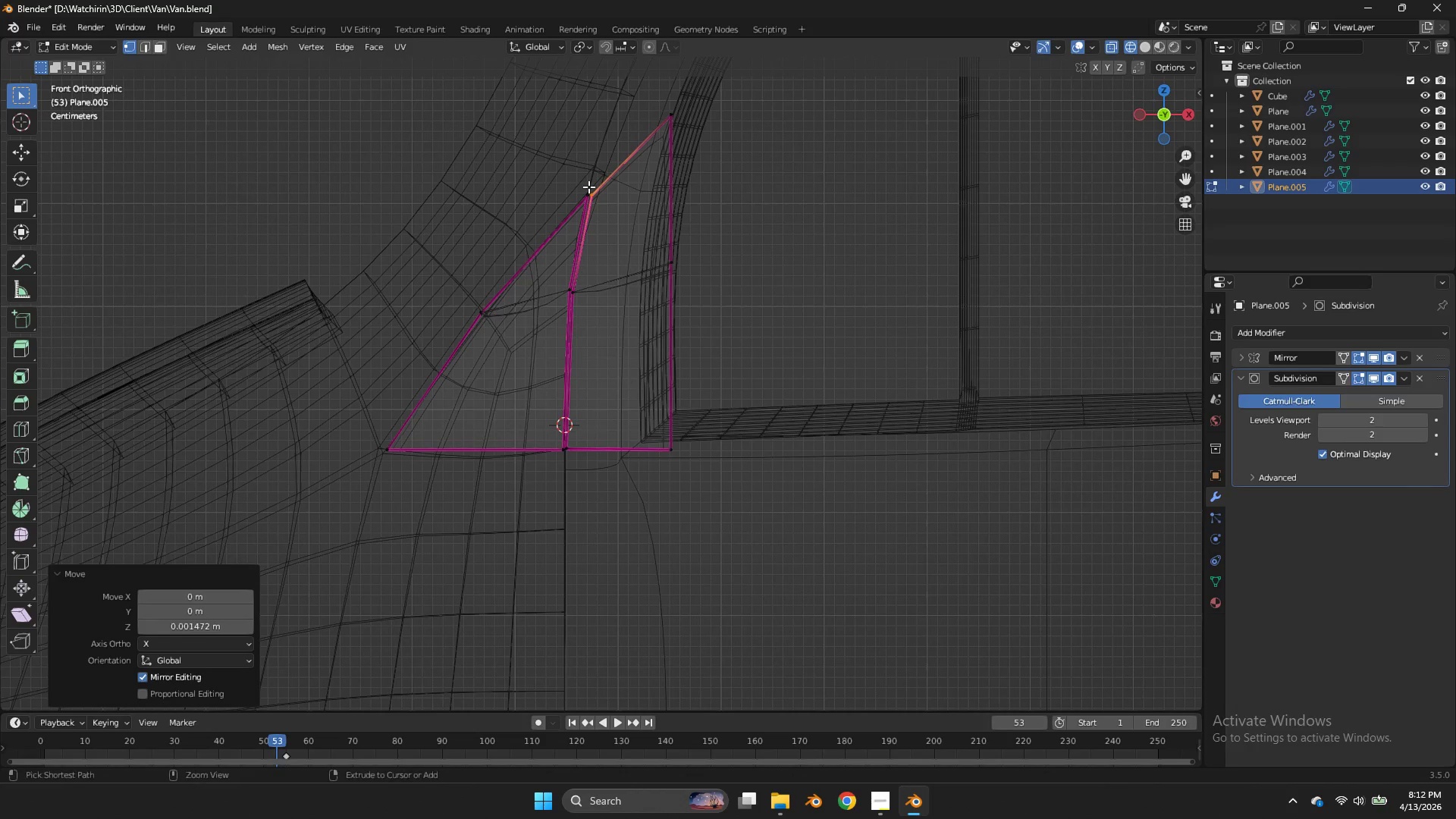 
key(Control+ControlLeft)
 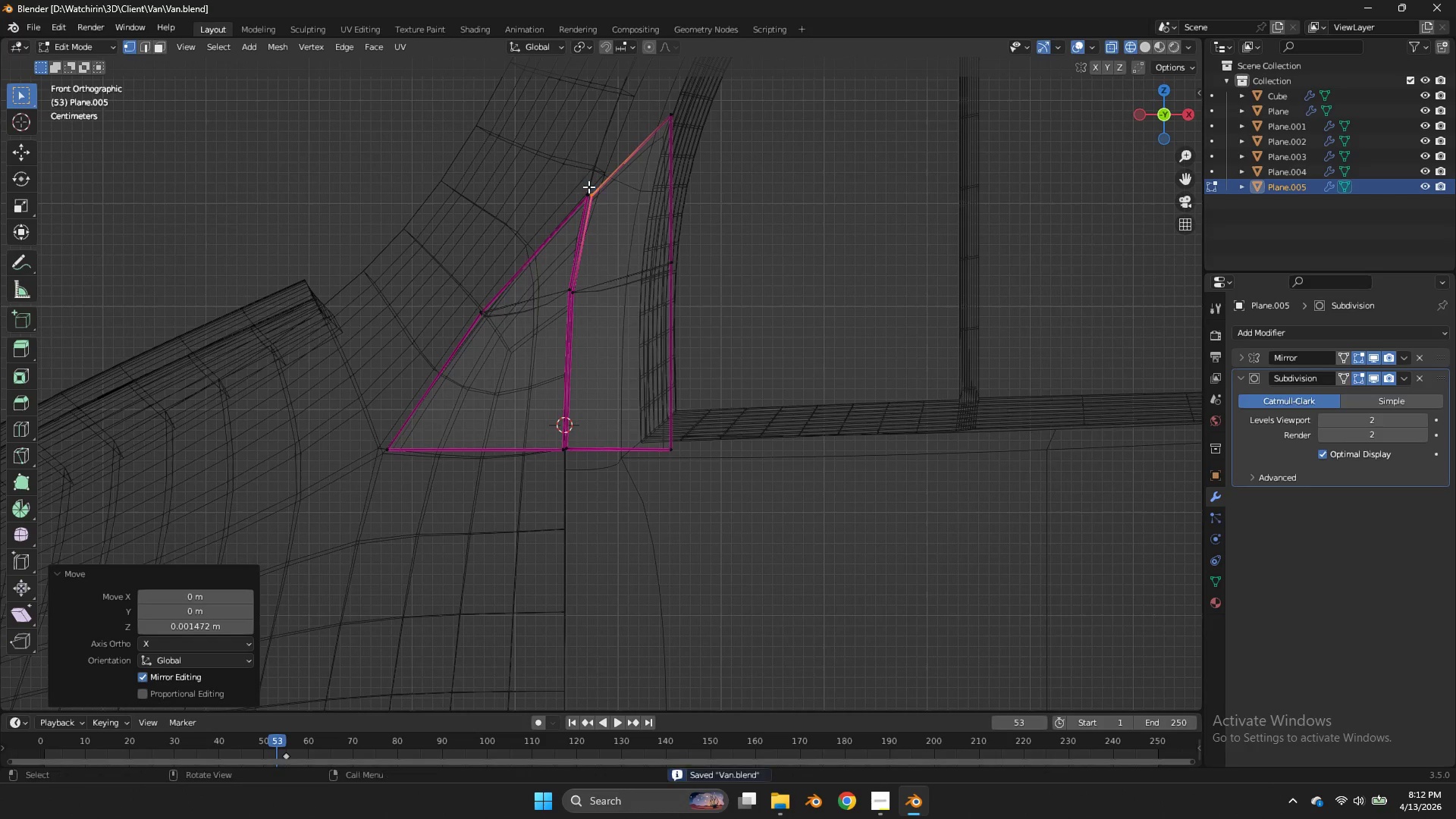 
key(Control+S)
 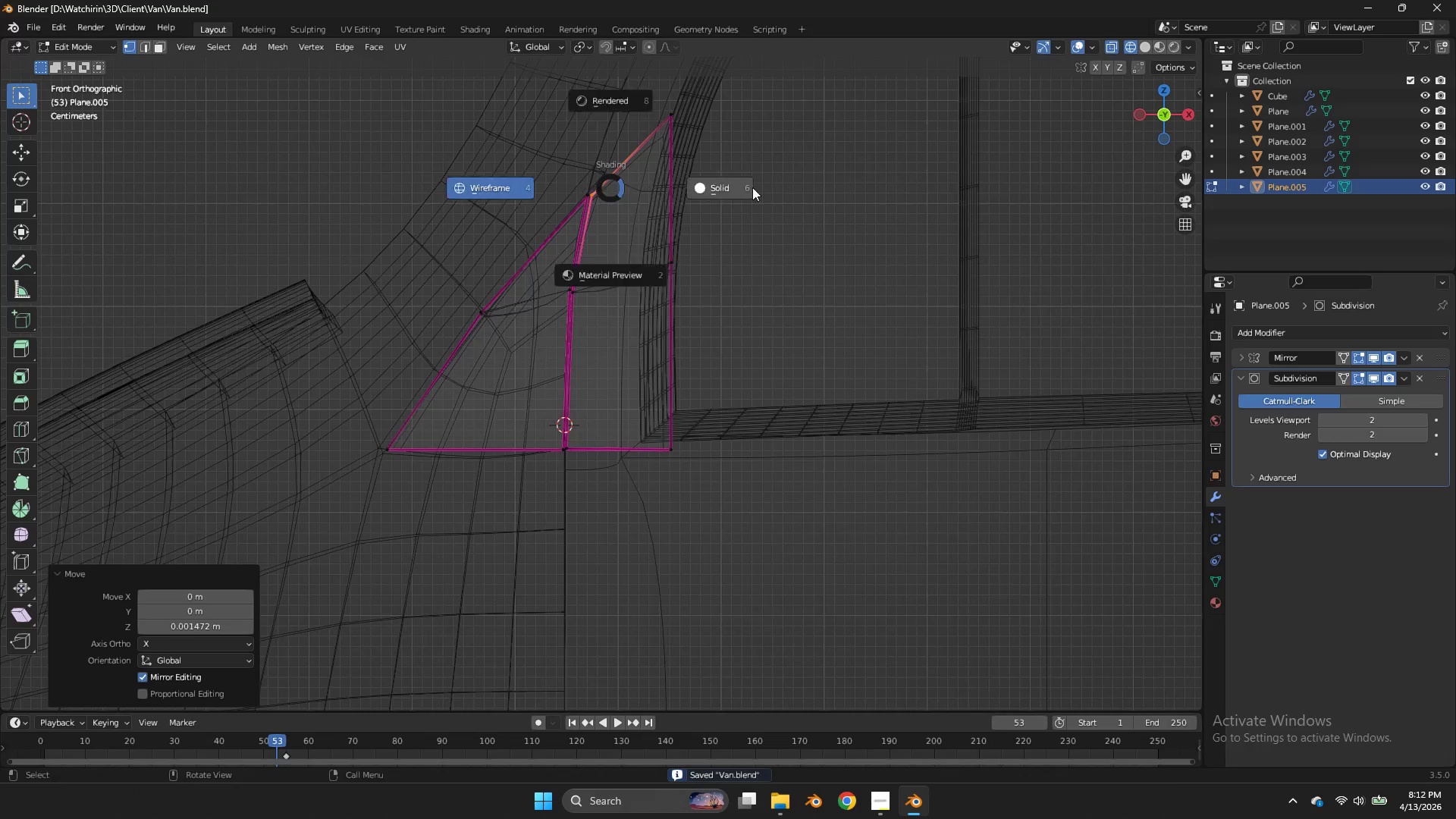 
key(Z)
 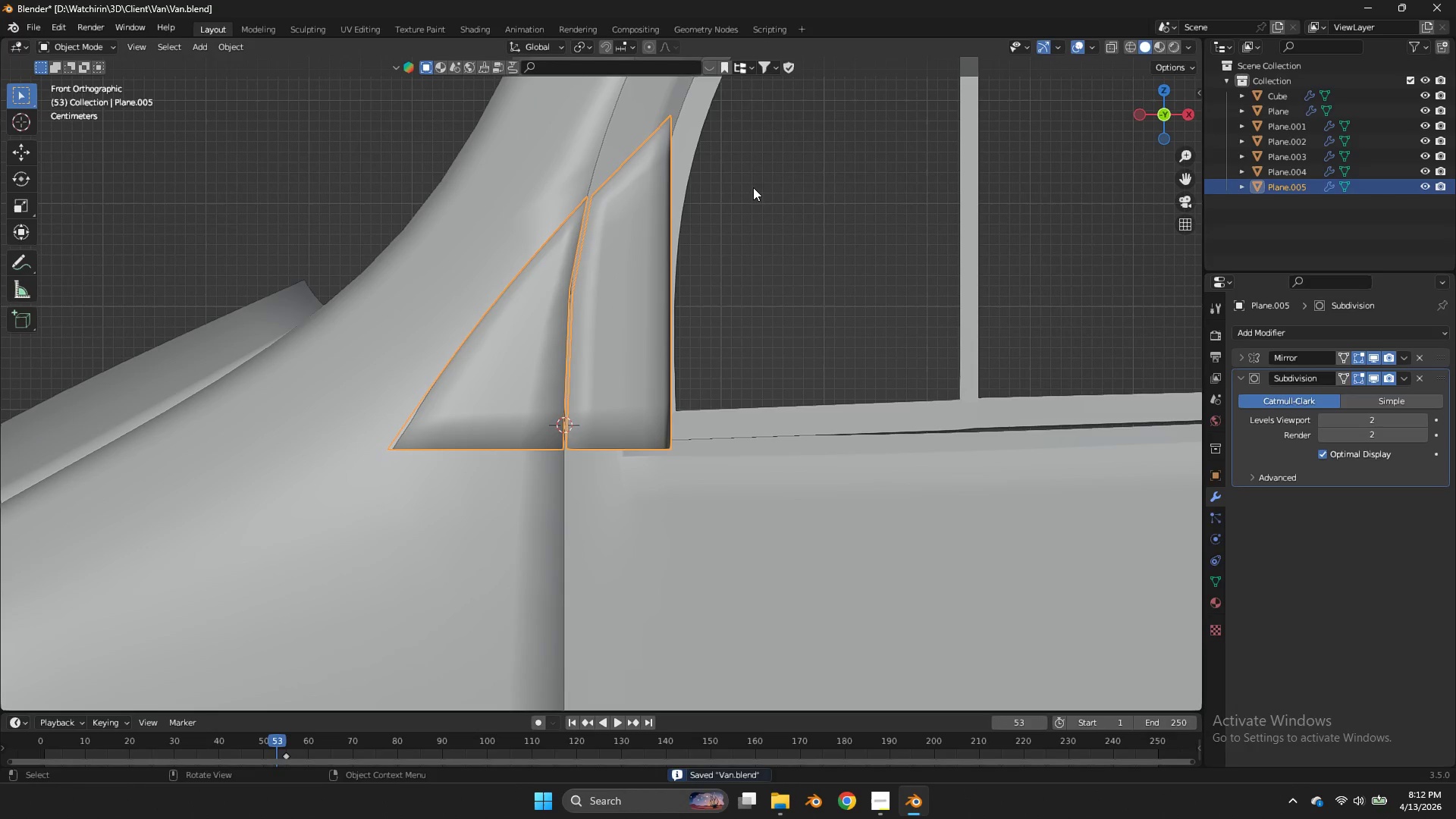 
key(Tab)
 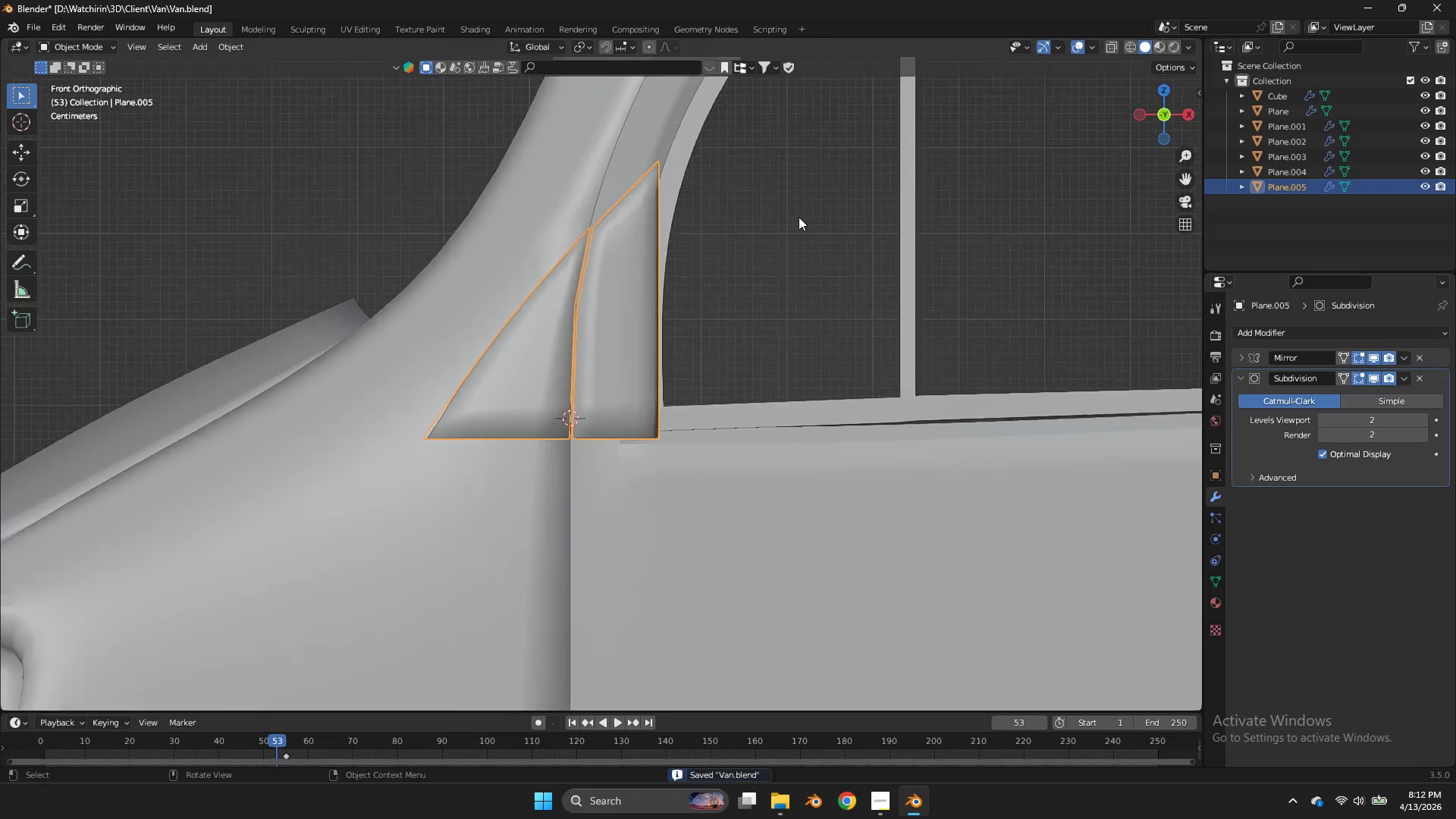 
scroll: coordinate [799, 217], scroll_direction: down, amount: 4.0
 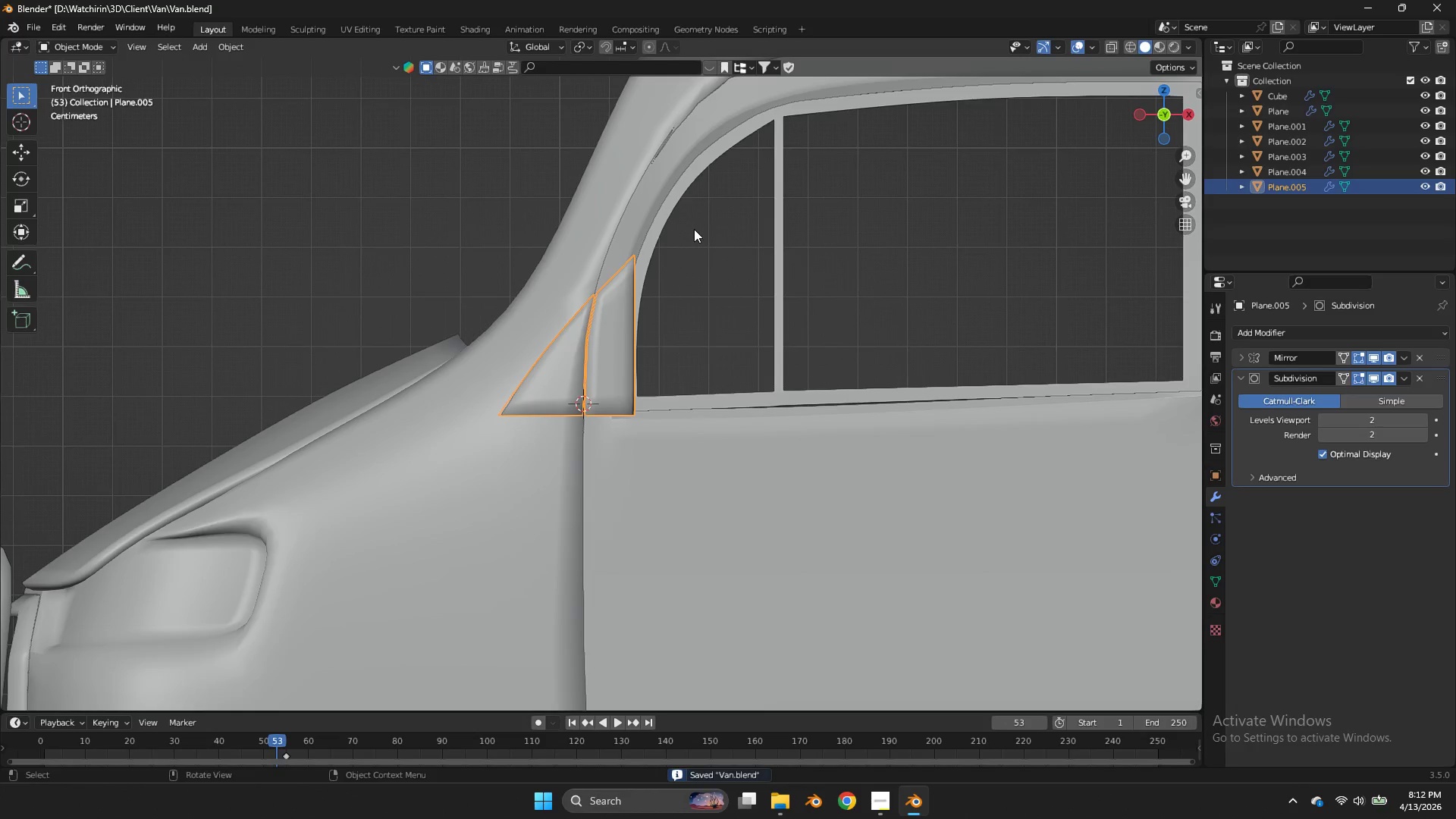 
key(Tab)
 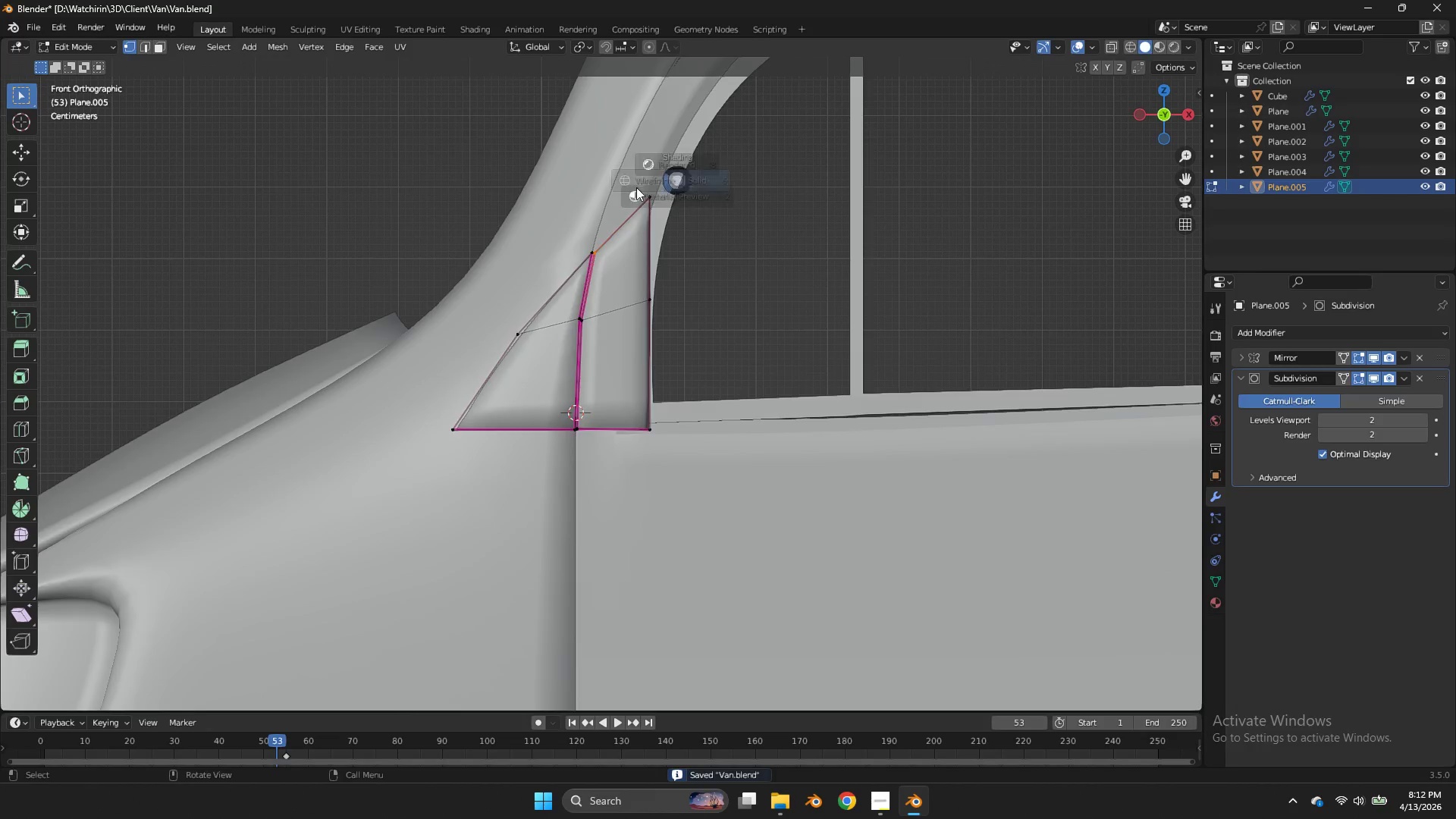 
scroll: coordinate [697, 227], scroll_direction: up, amount: 2.0
 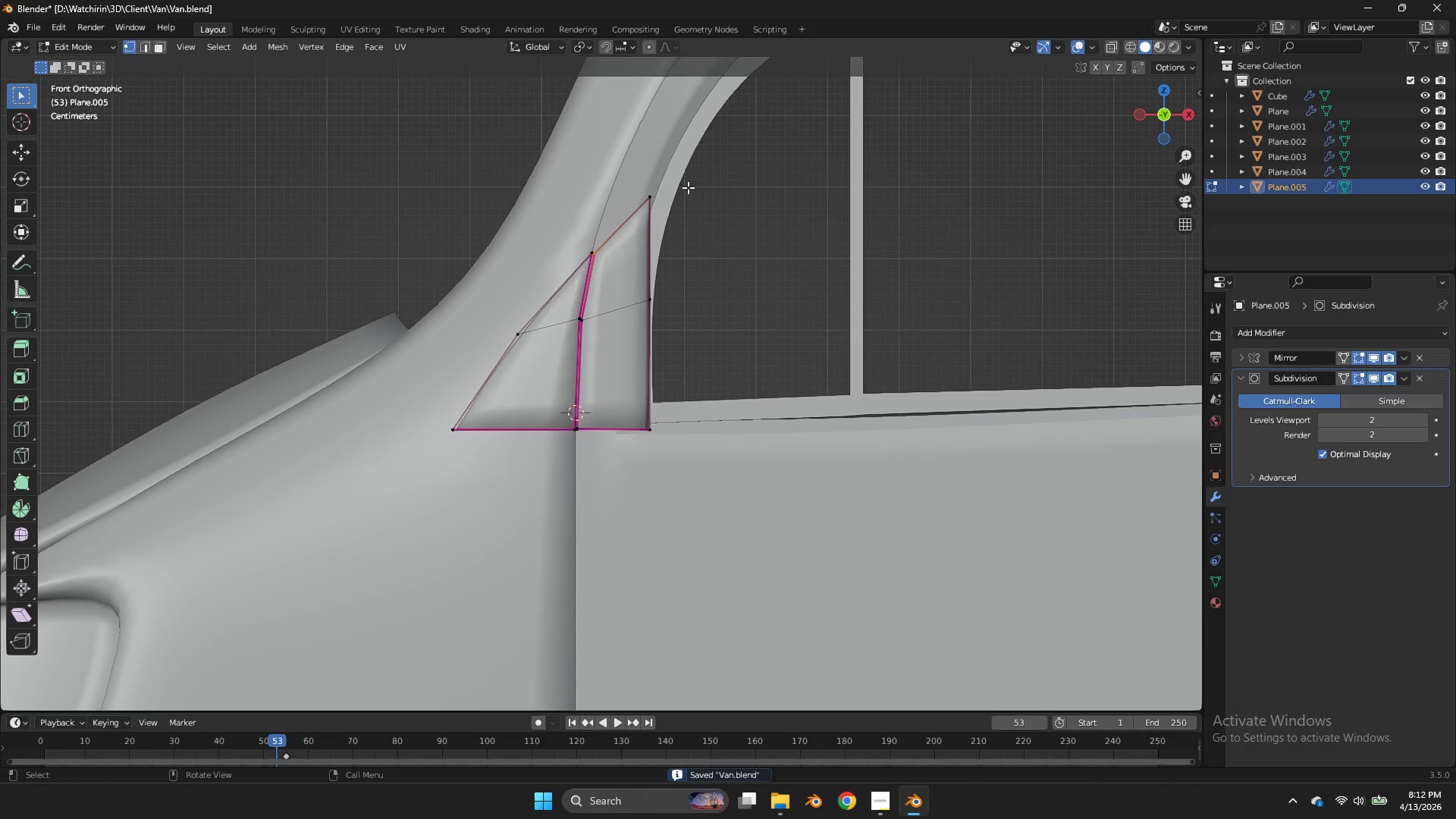 
type(zgx)
 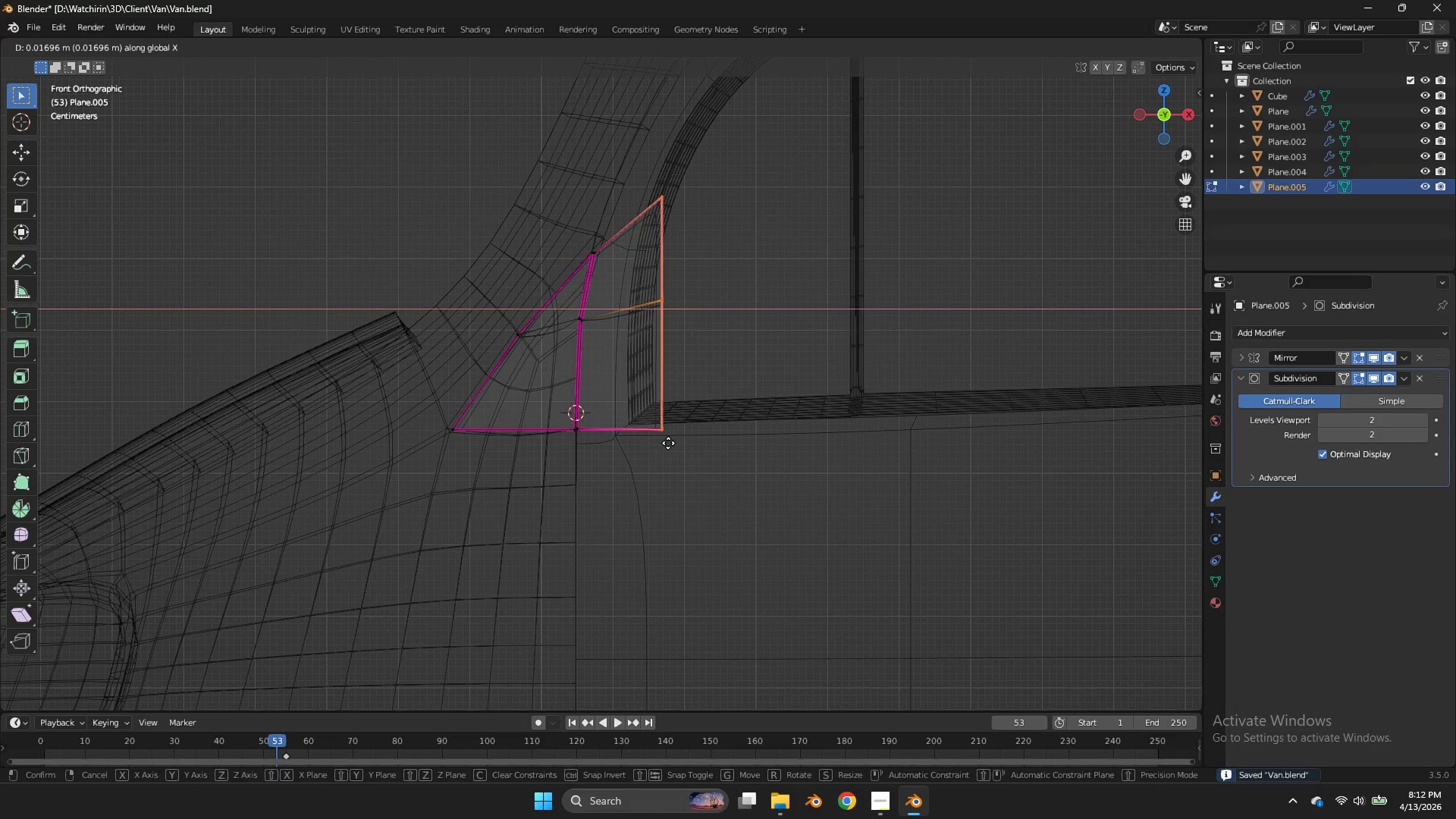 
left_click_drag(start_coordinate=[695, 166], to_coordinate=[617, 504])
 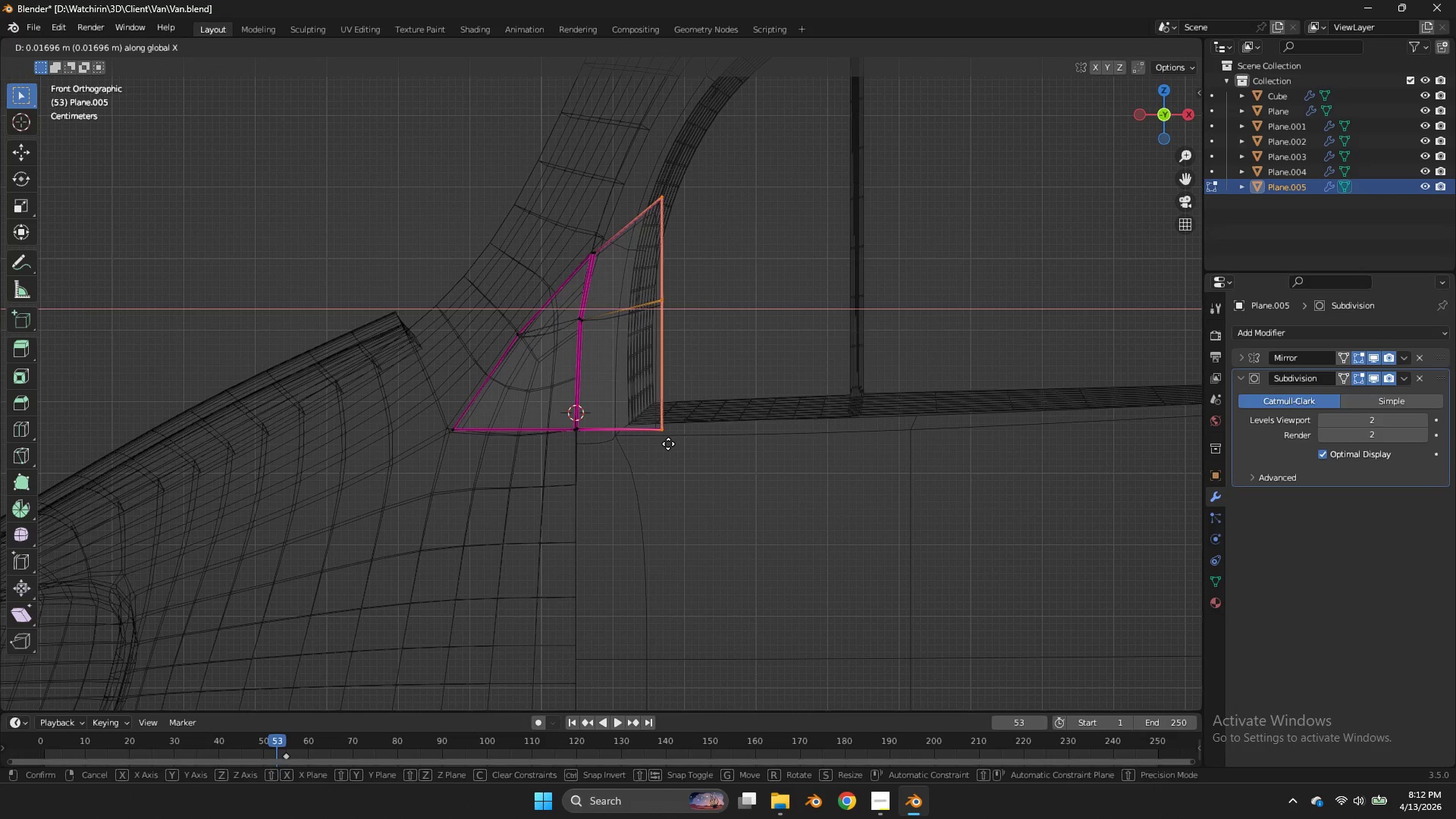 
right_click([668, 444])
 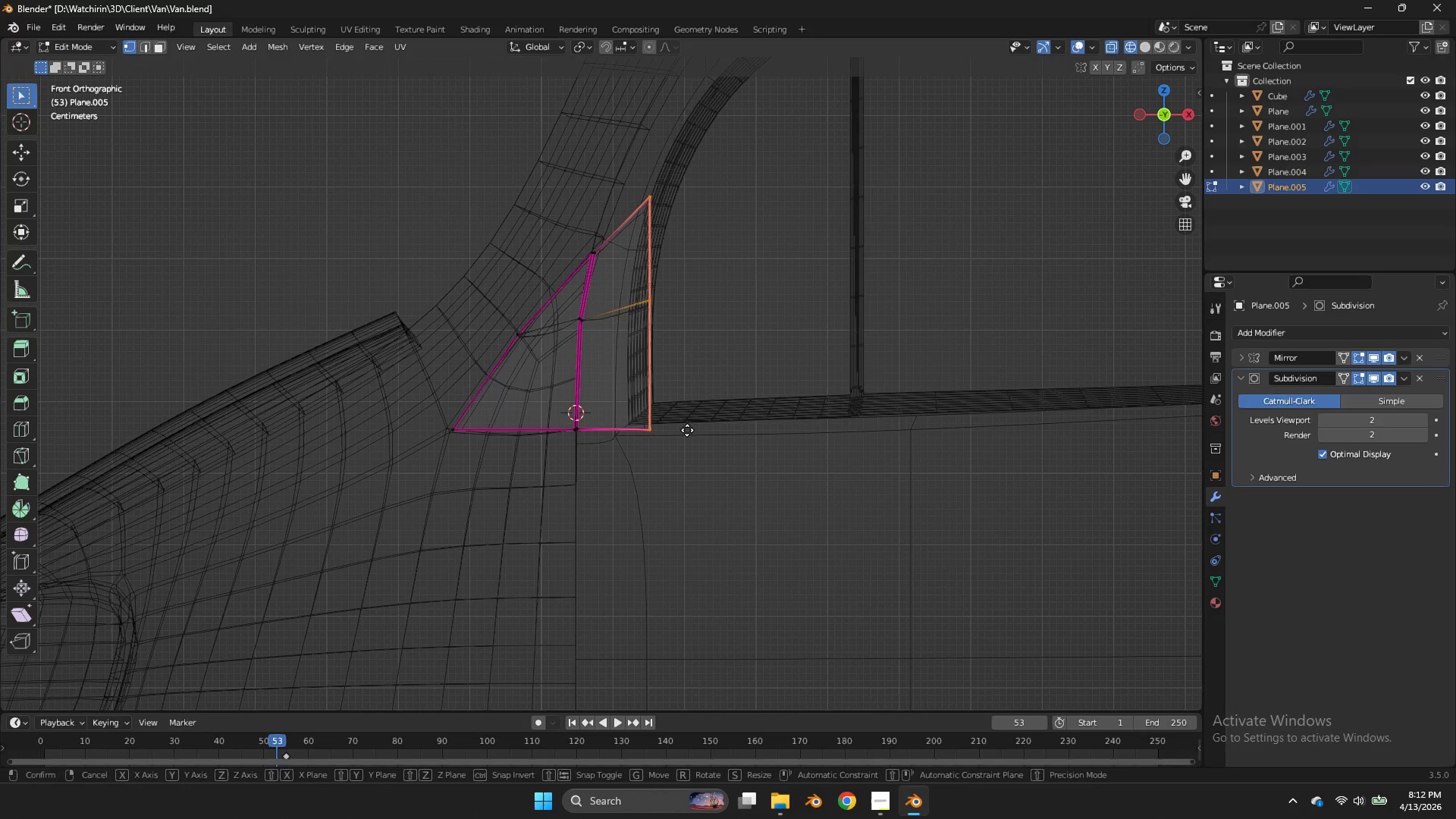 
type(gx)
 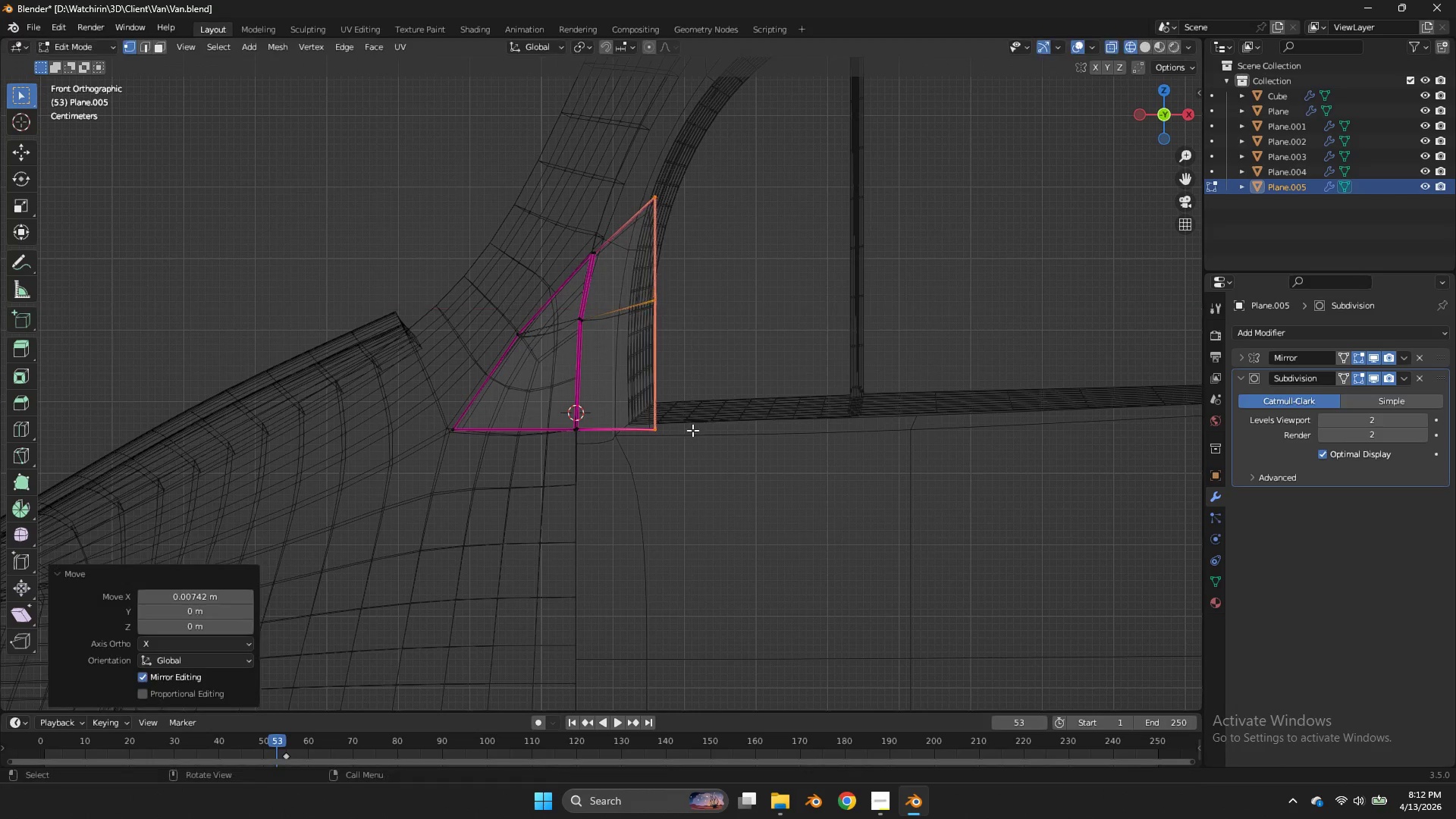 
left_click([692, 430])
 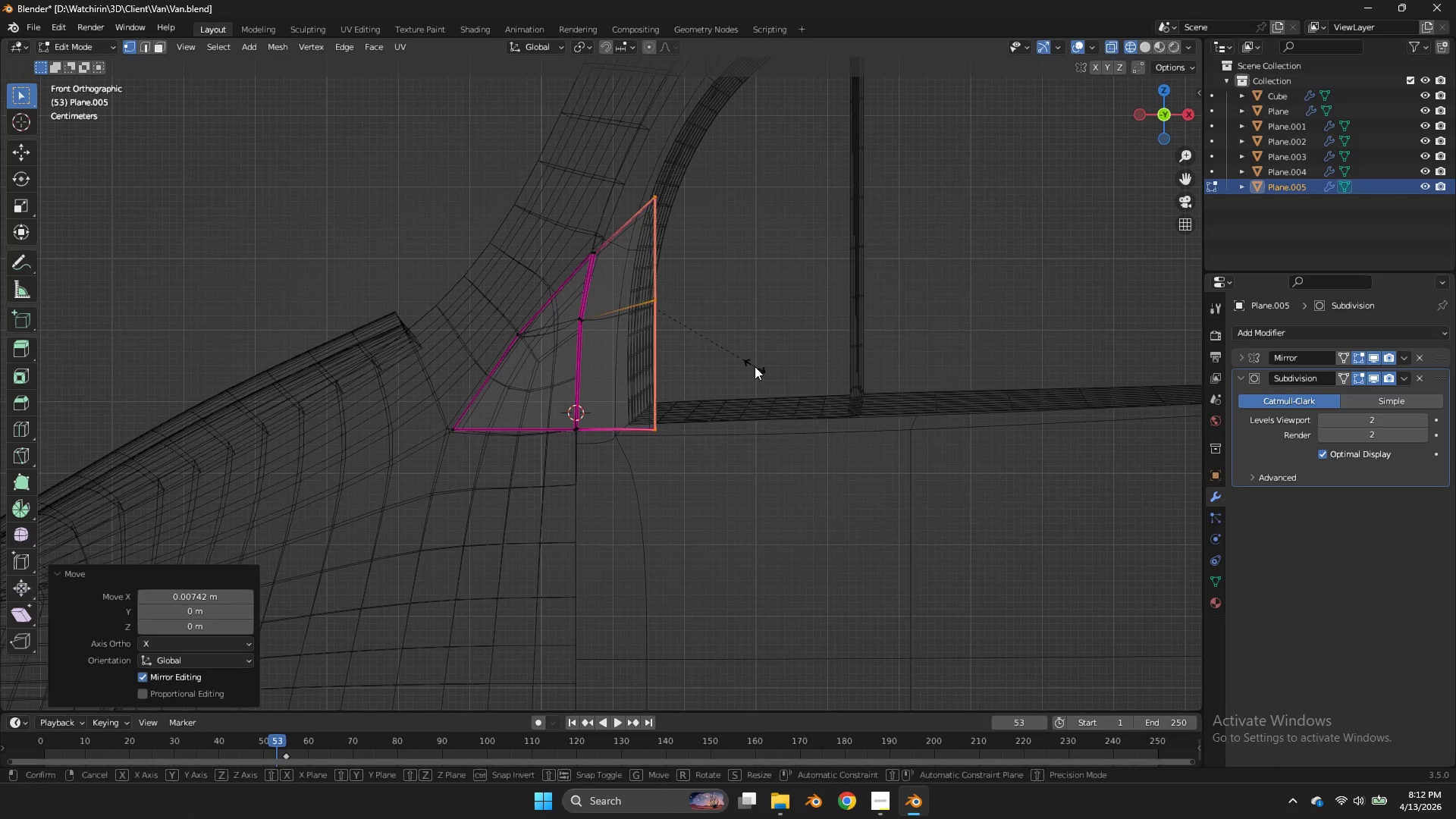 
type(sx0)
 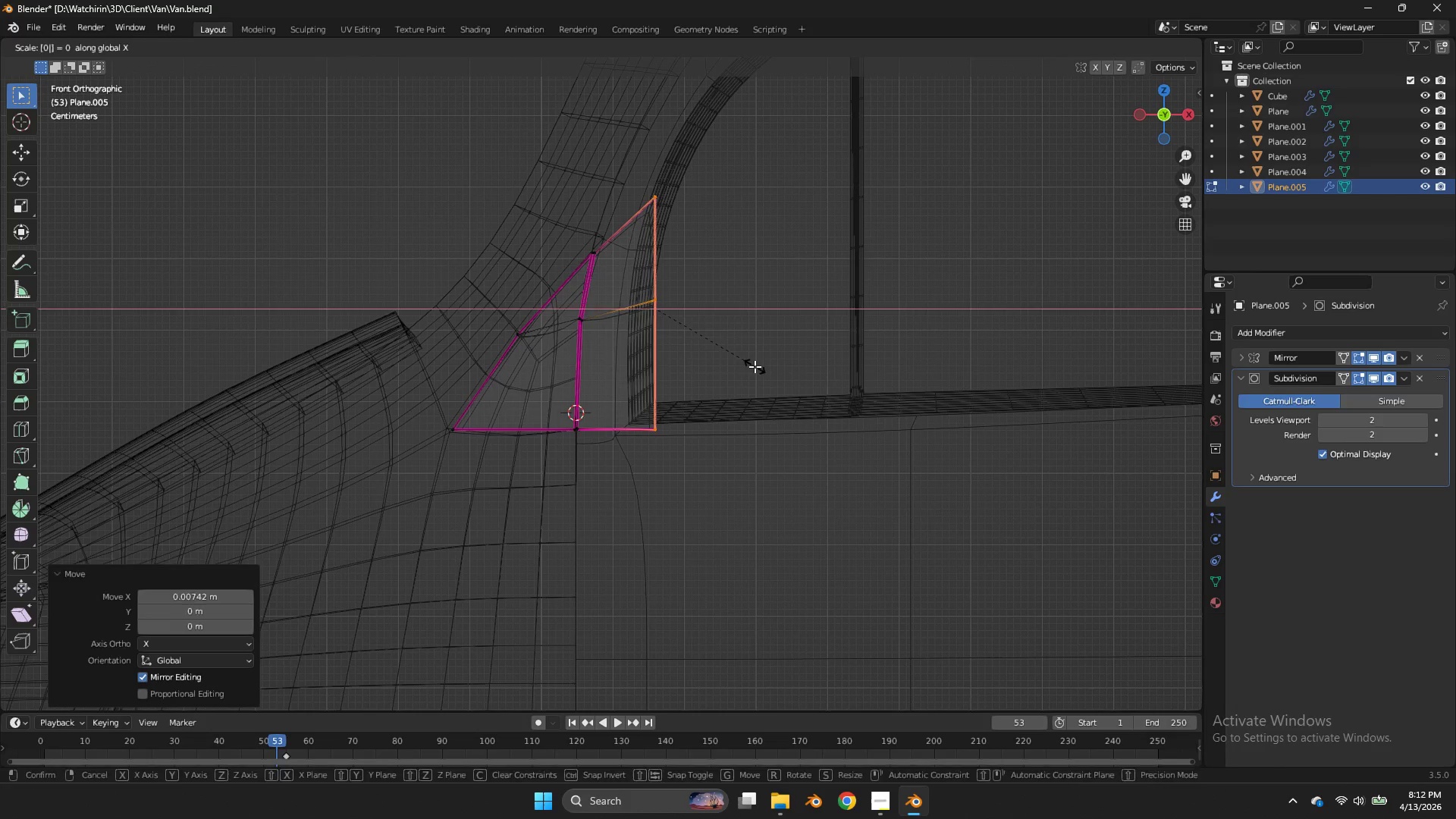 
key(Enter)
 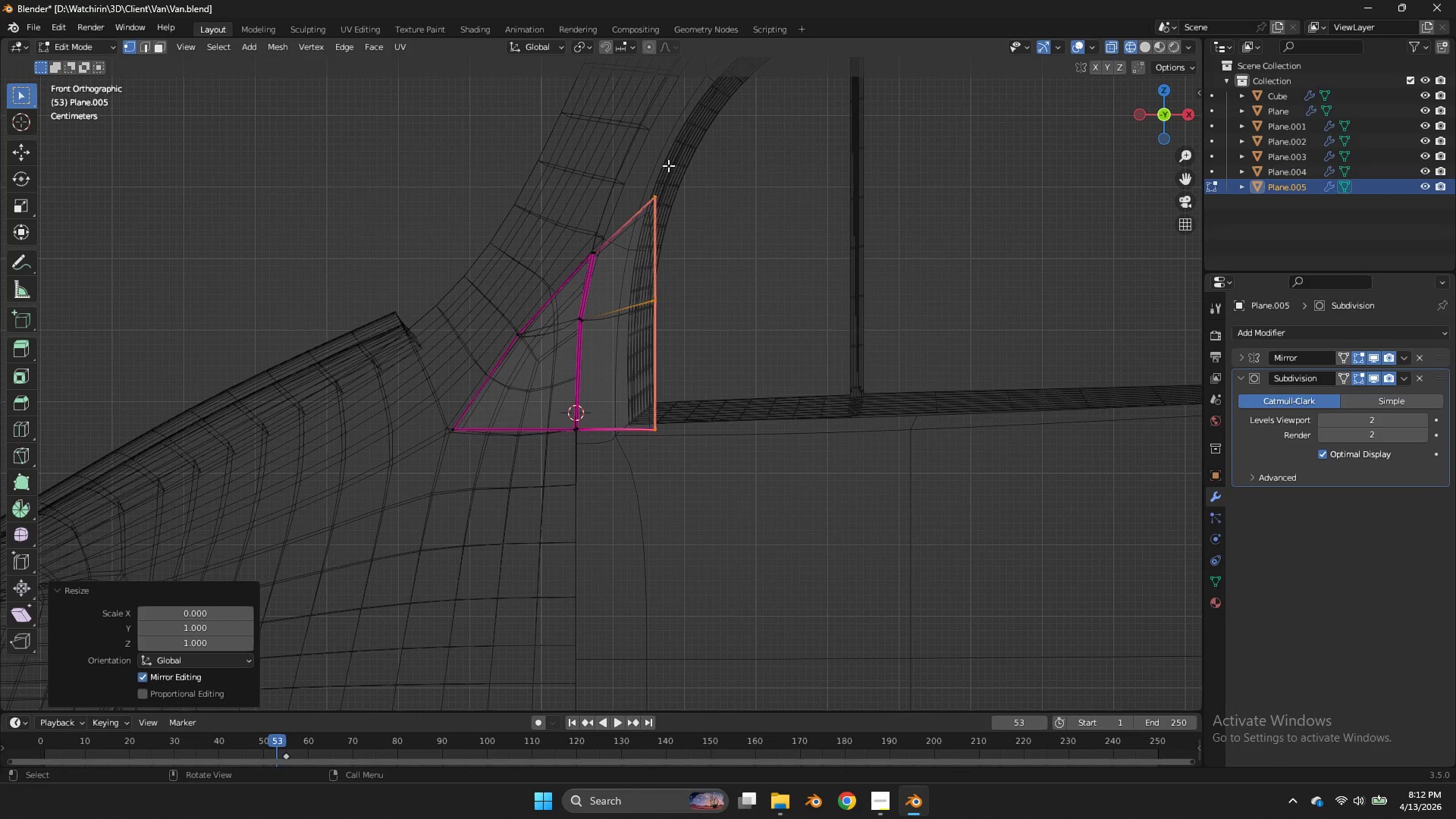 
left_click_drag(start_coordinate=[668, 165], to_coordinate=[620, 233])
 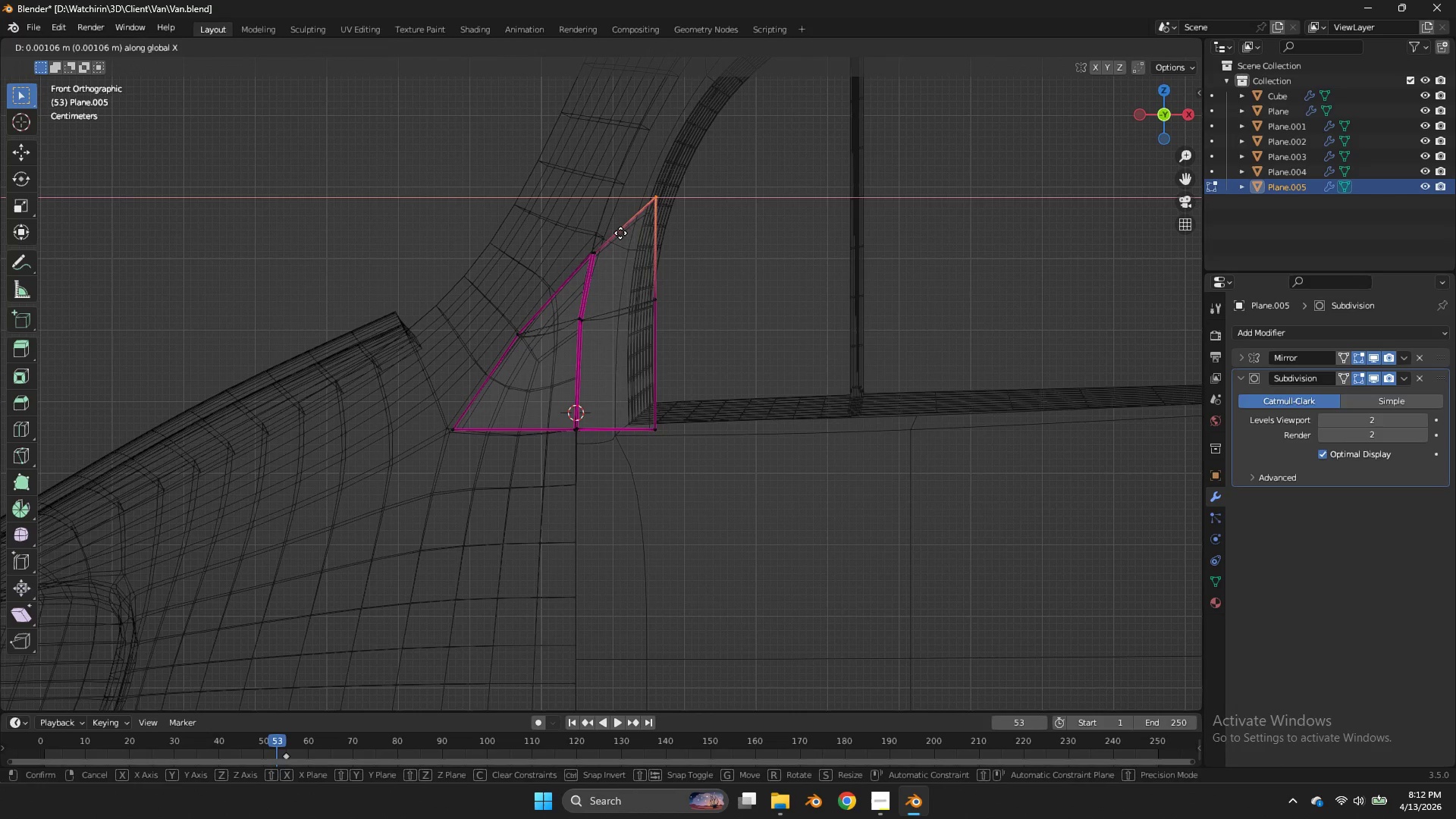 
type(gx)
 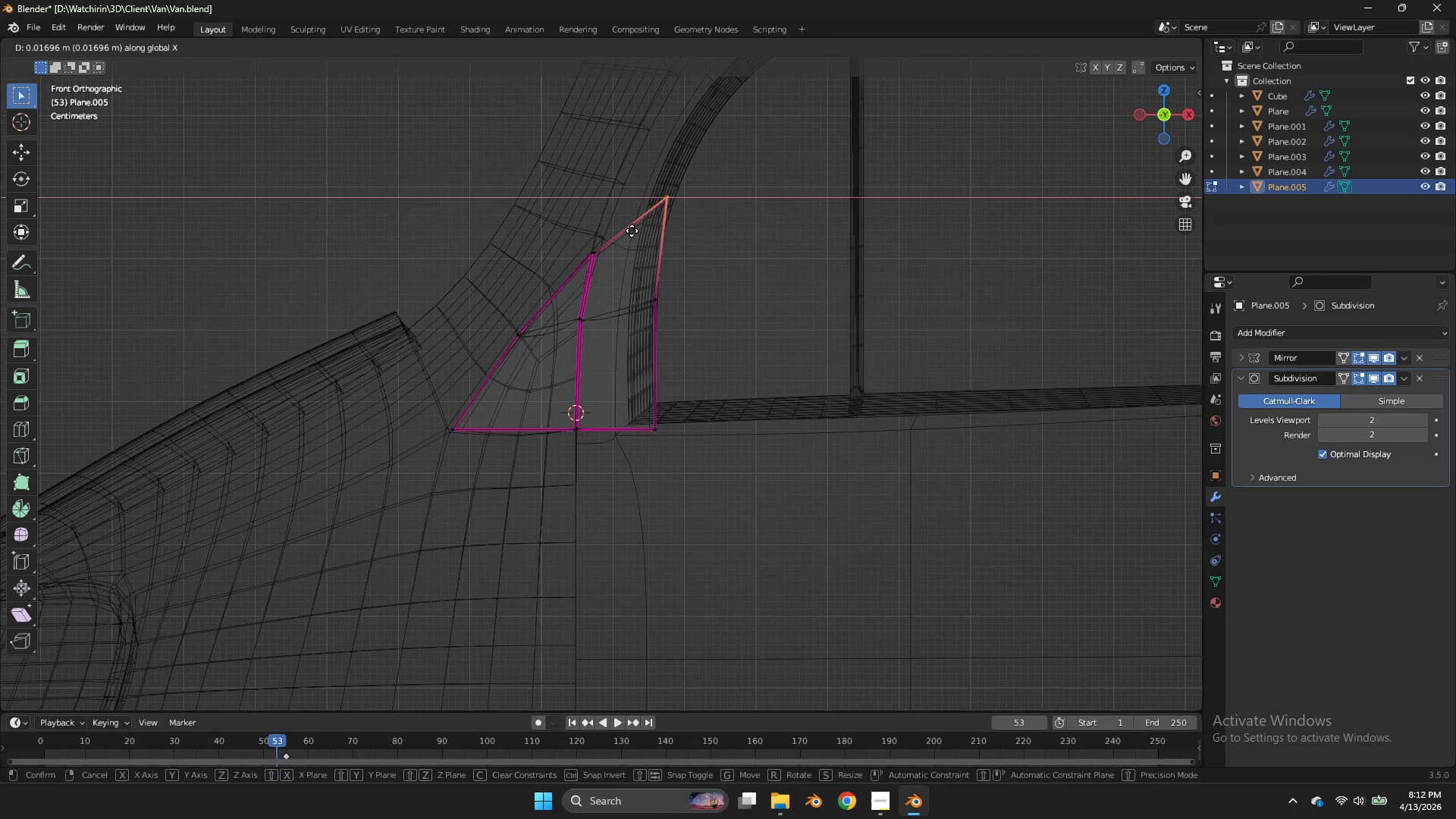 
left_click([632, 231])
 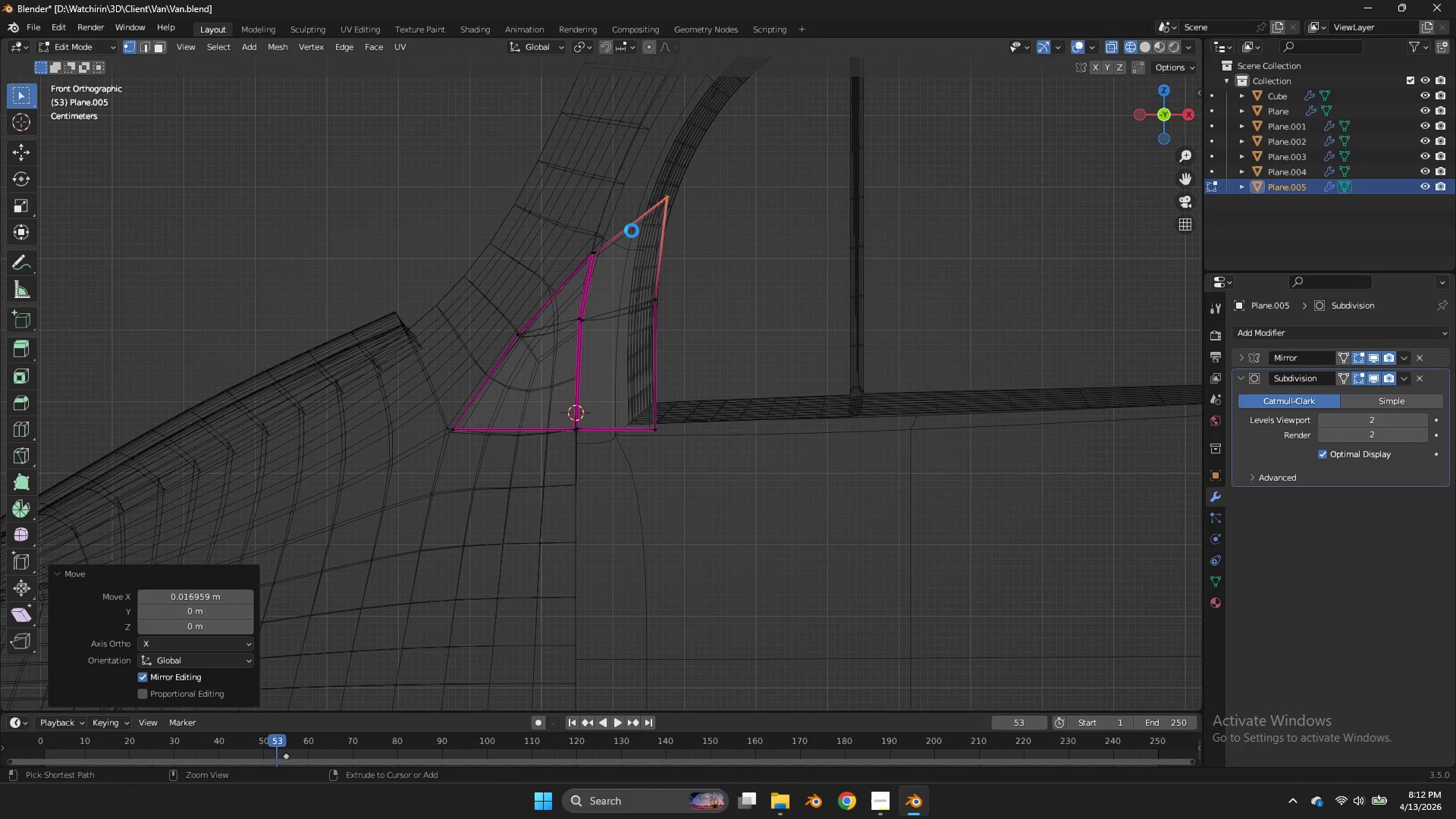 
key(Control+ControlLeft)
 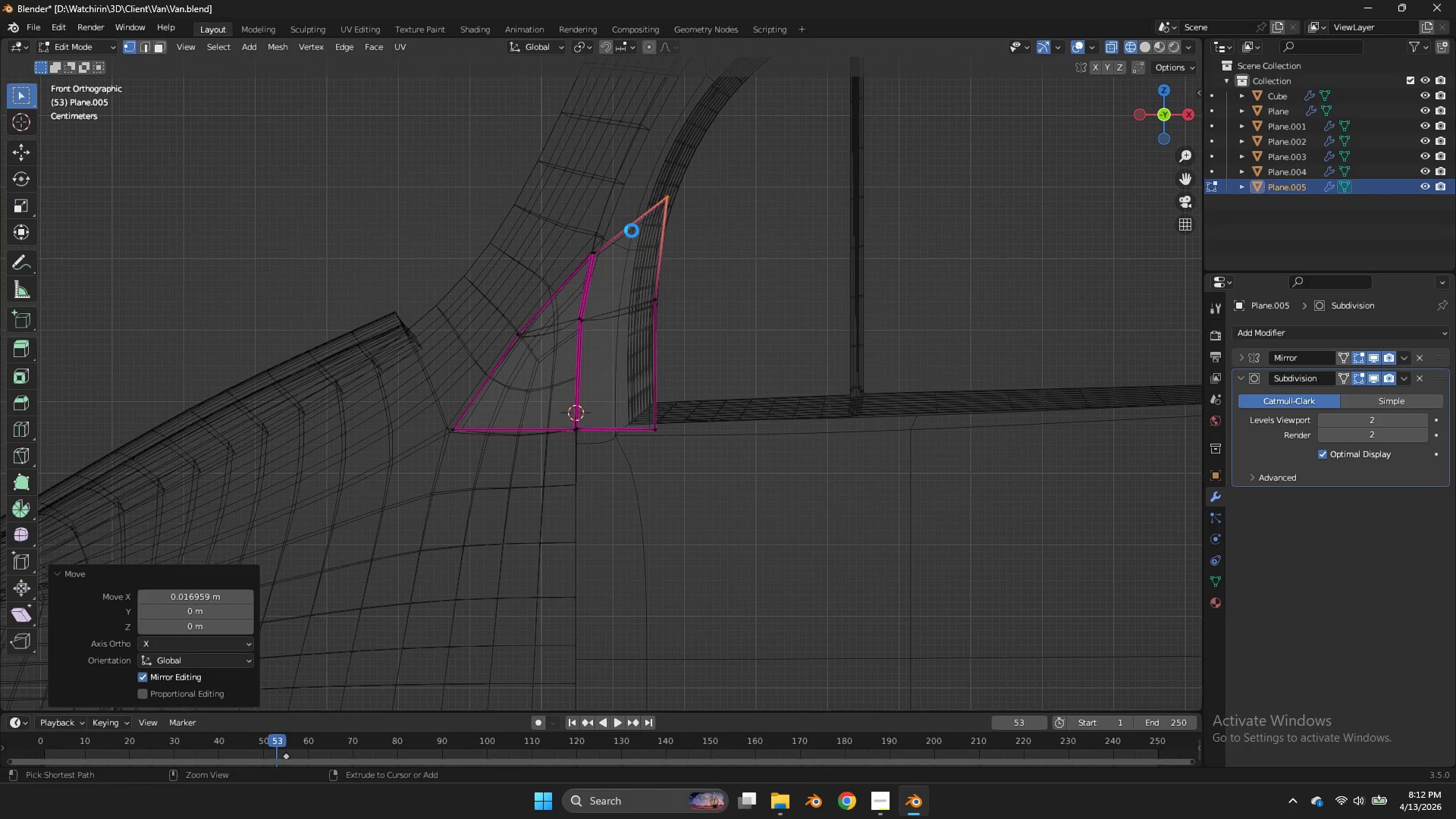 
key(Control+S)
 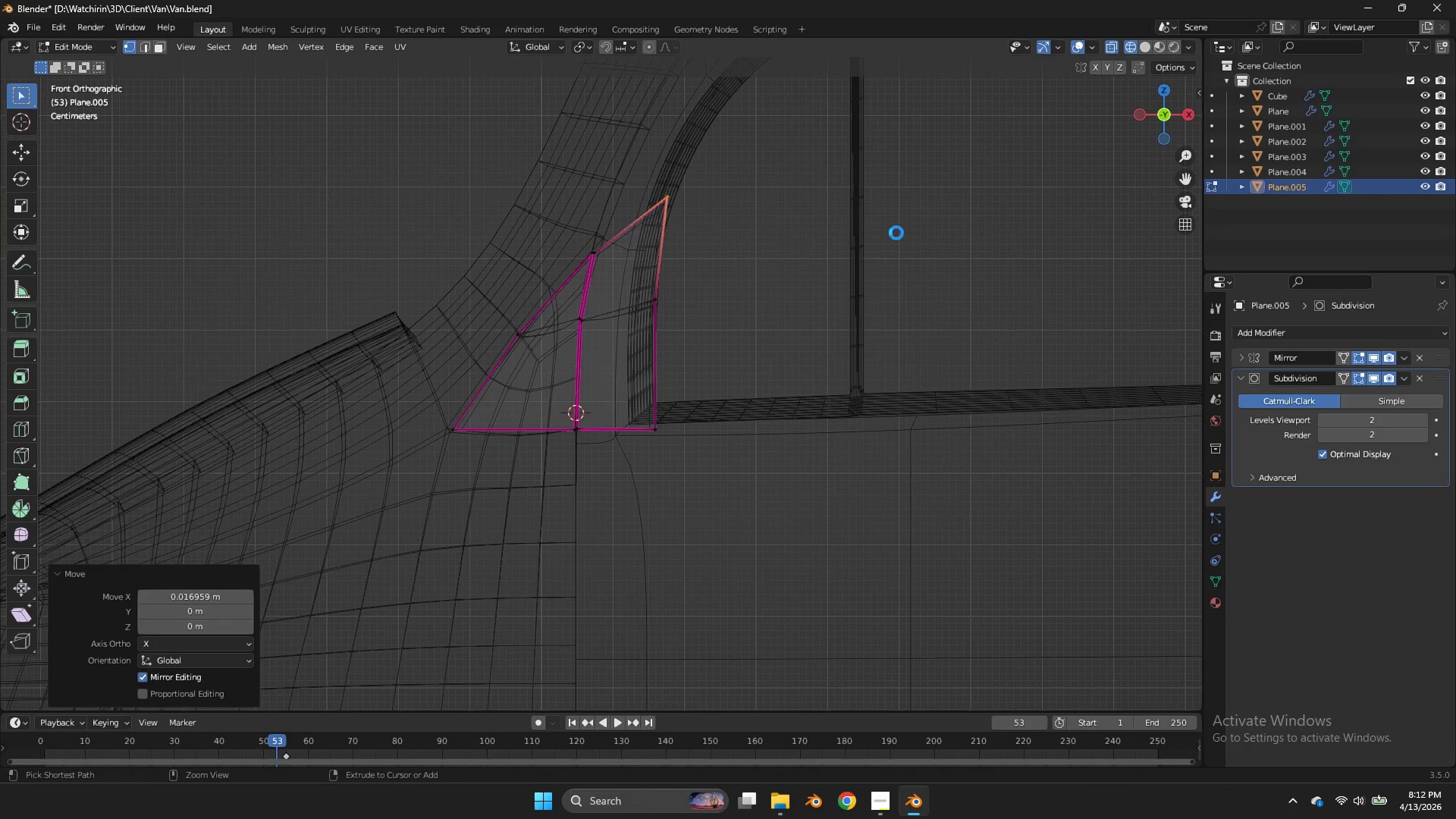 
key(Z)
 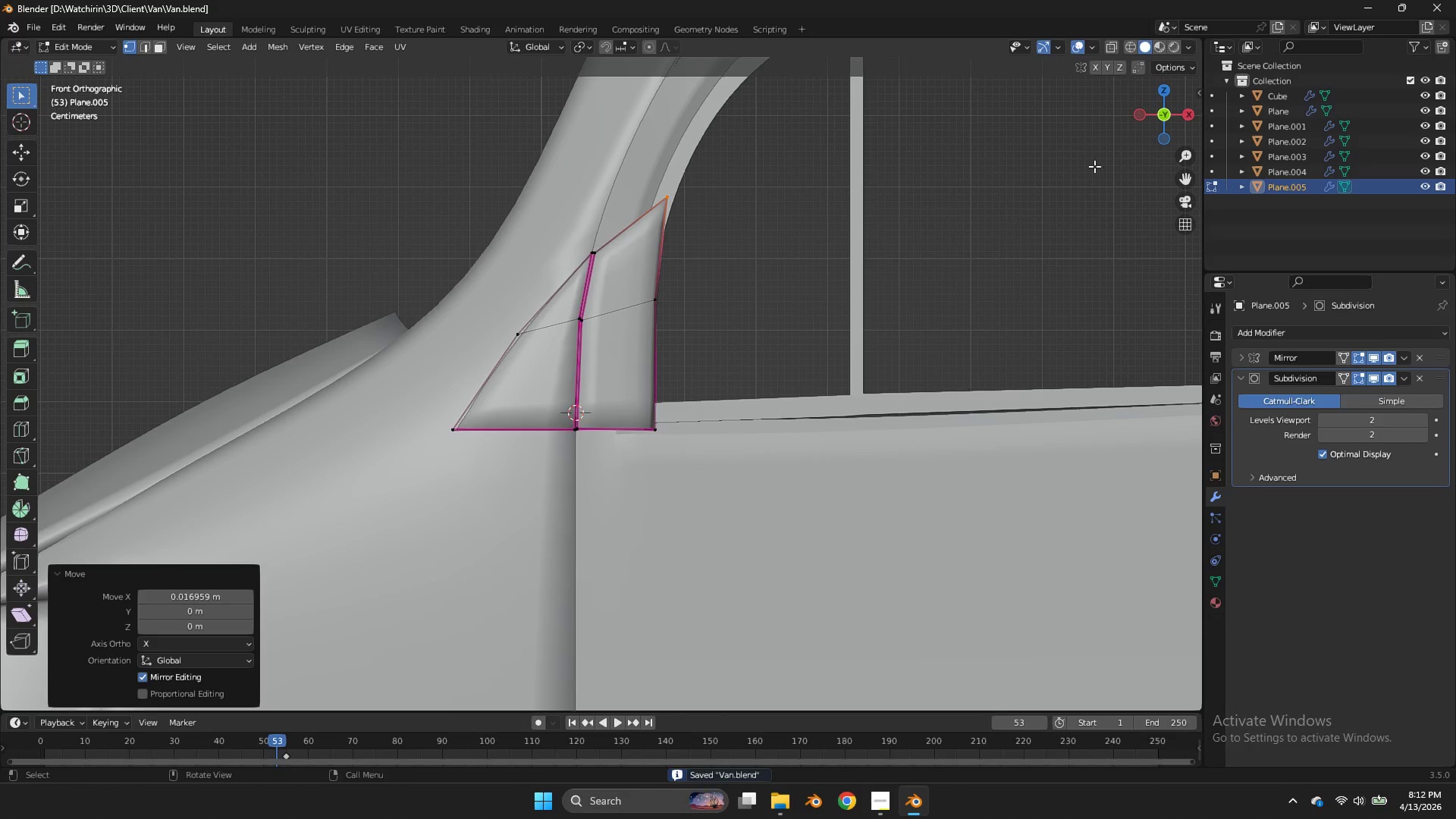 
key(Tab)
 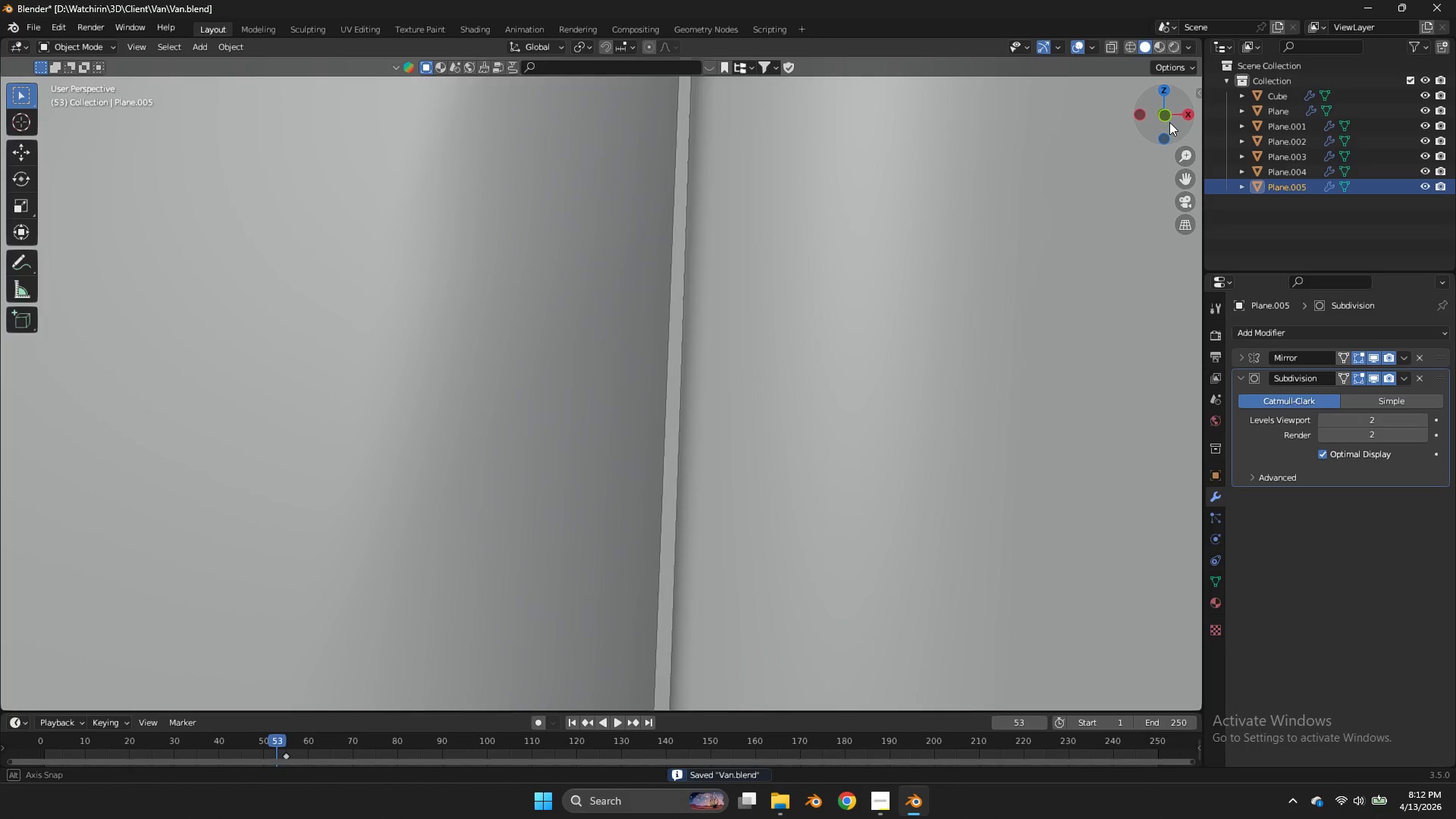 
left_click_drag(start_coordinate=[1159, 116], to_coordinate=[1114, 162])
 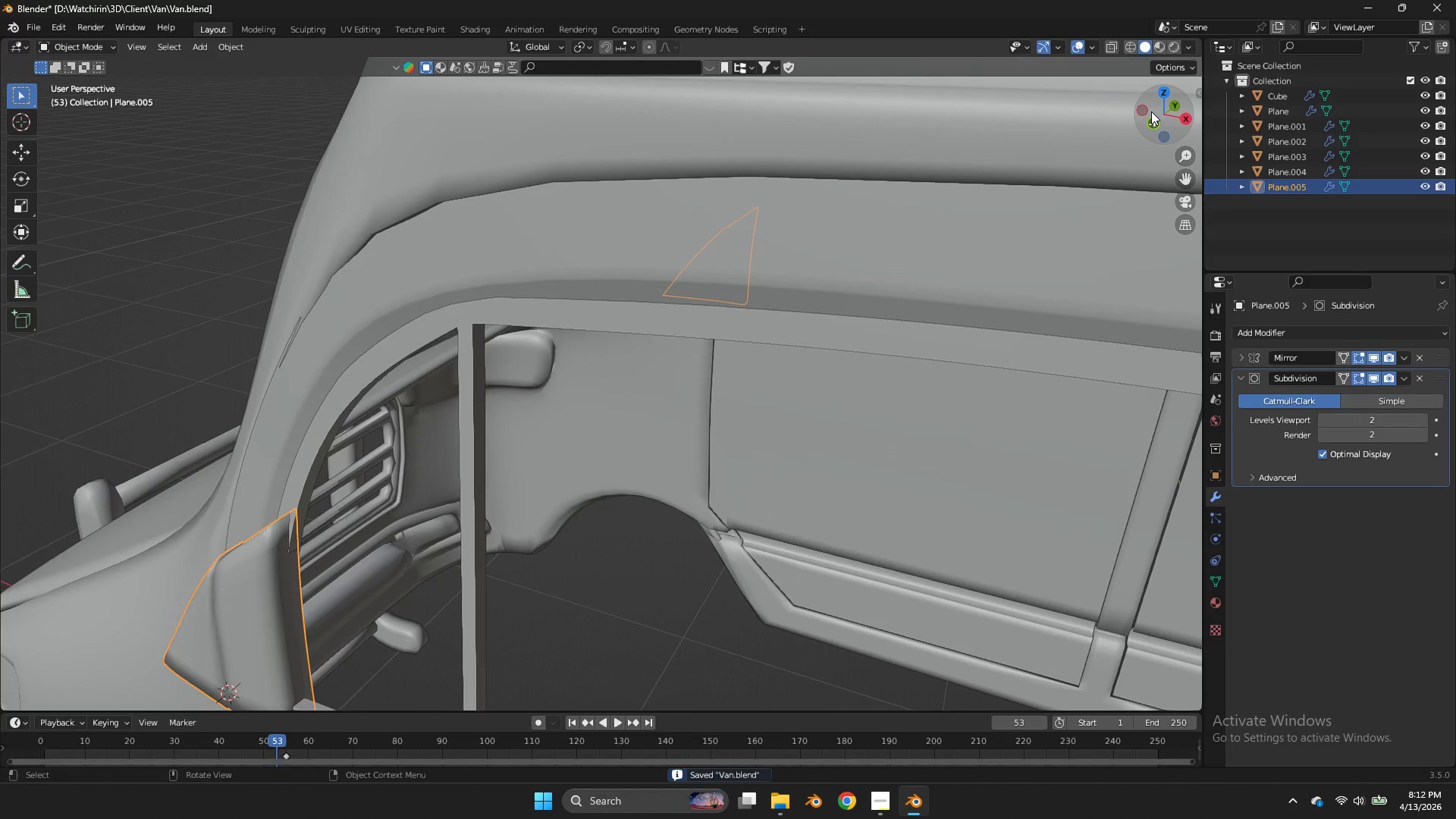 
left_click_drag(start_coordinate=[1157, 109], to_coordinate=[1150, 99])
 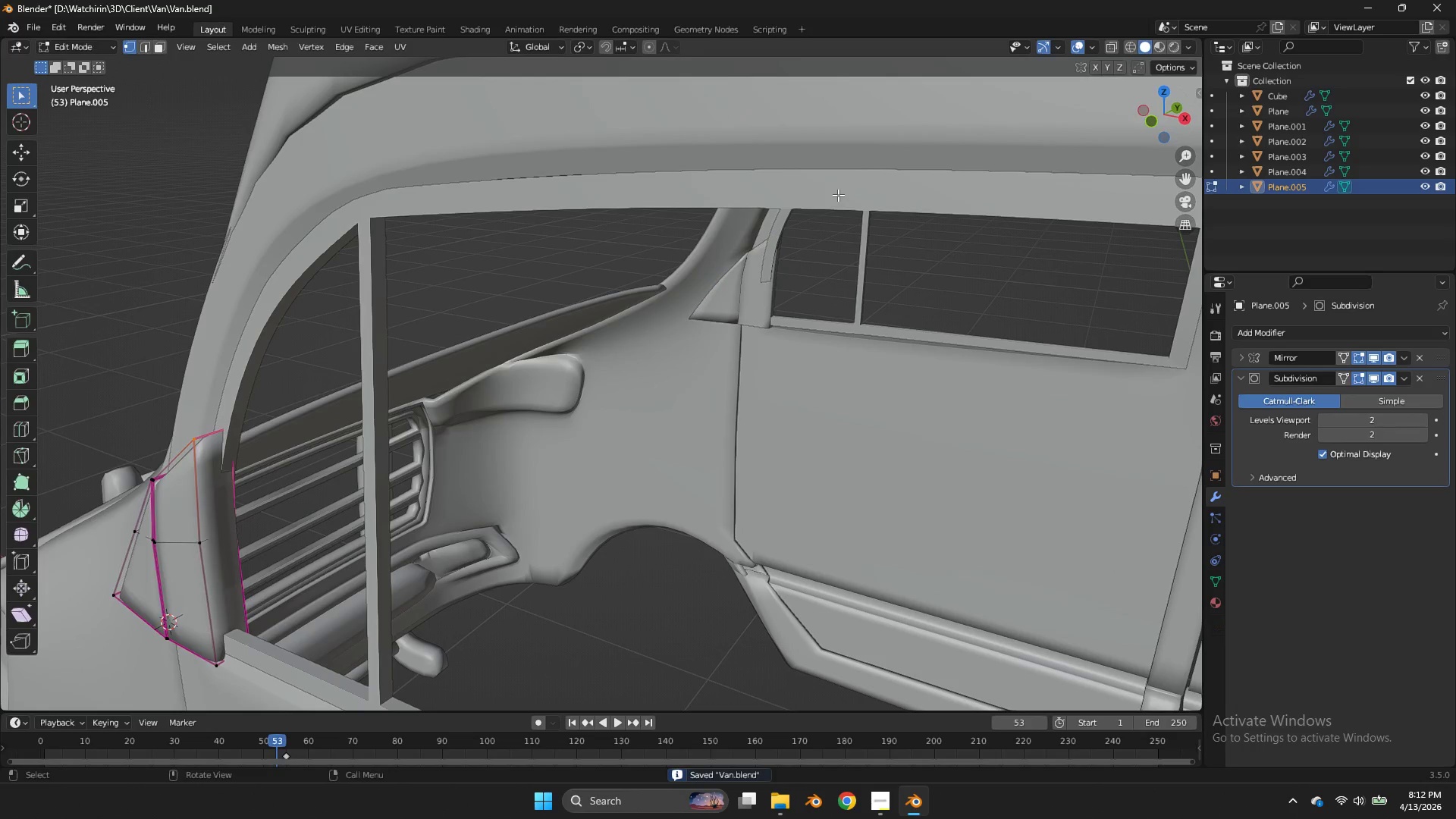 
scroll: coordinate [1151, 111], scroll_direction: down, amount: 3.0
 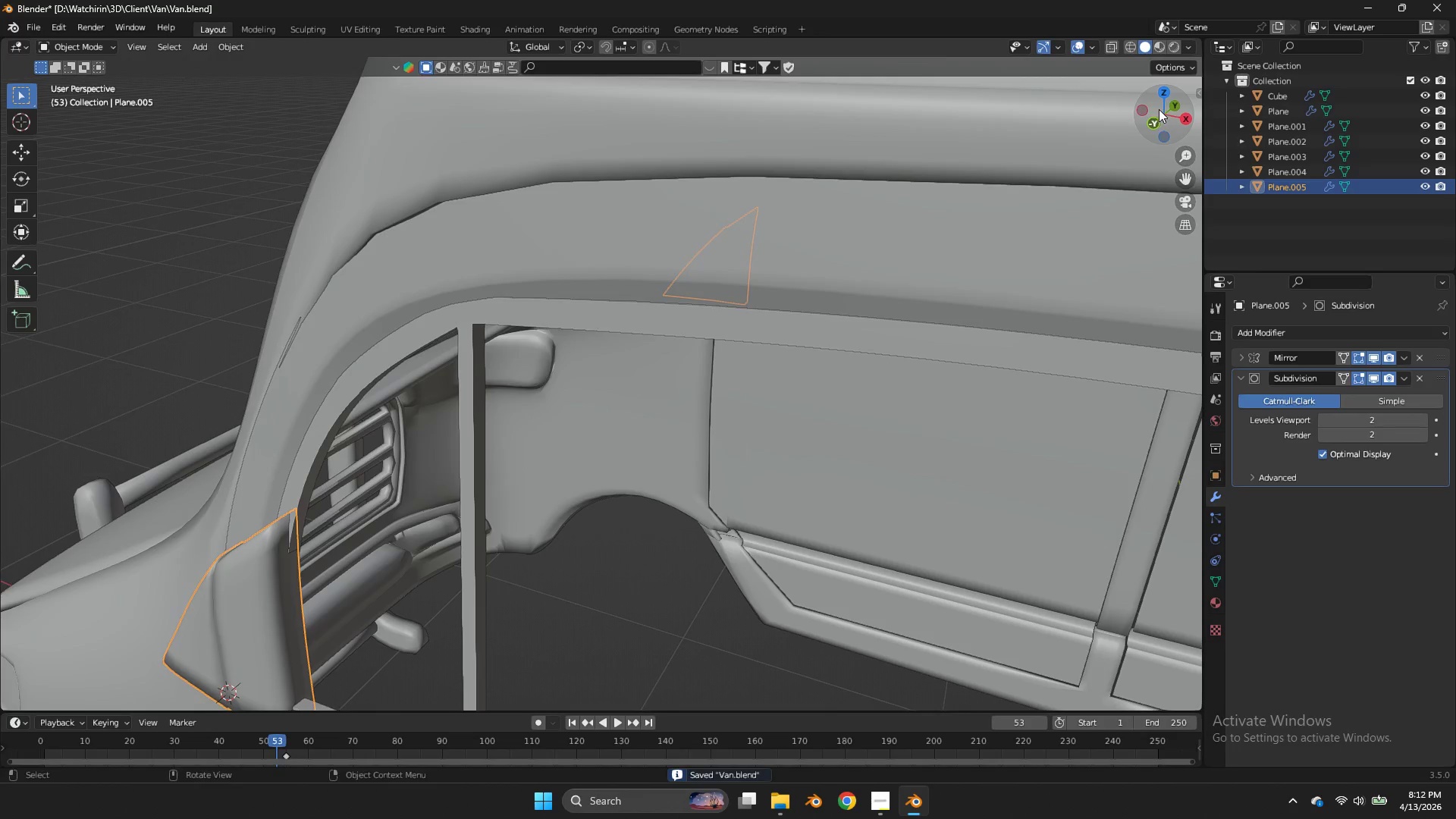 
key(Tab)
type(gx)
 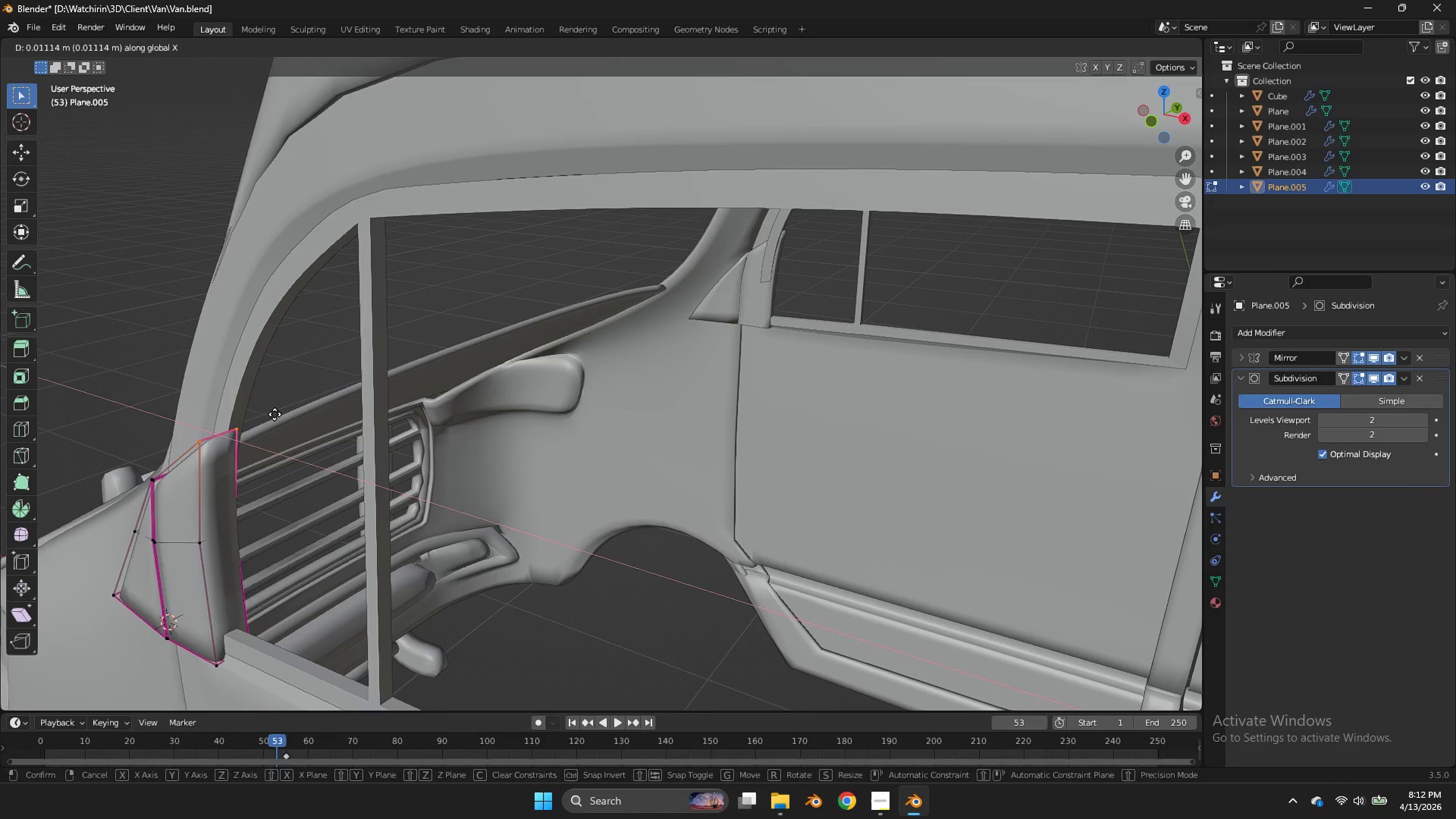 
left_click([275, 414])
 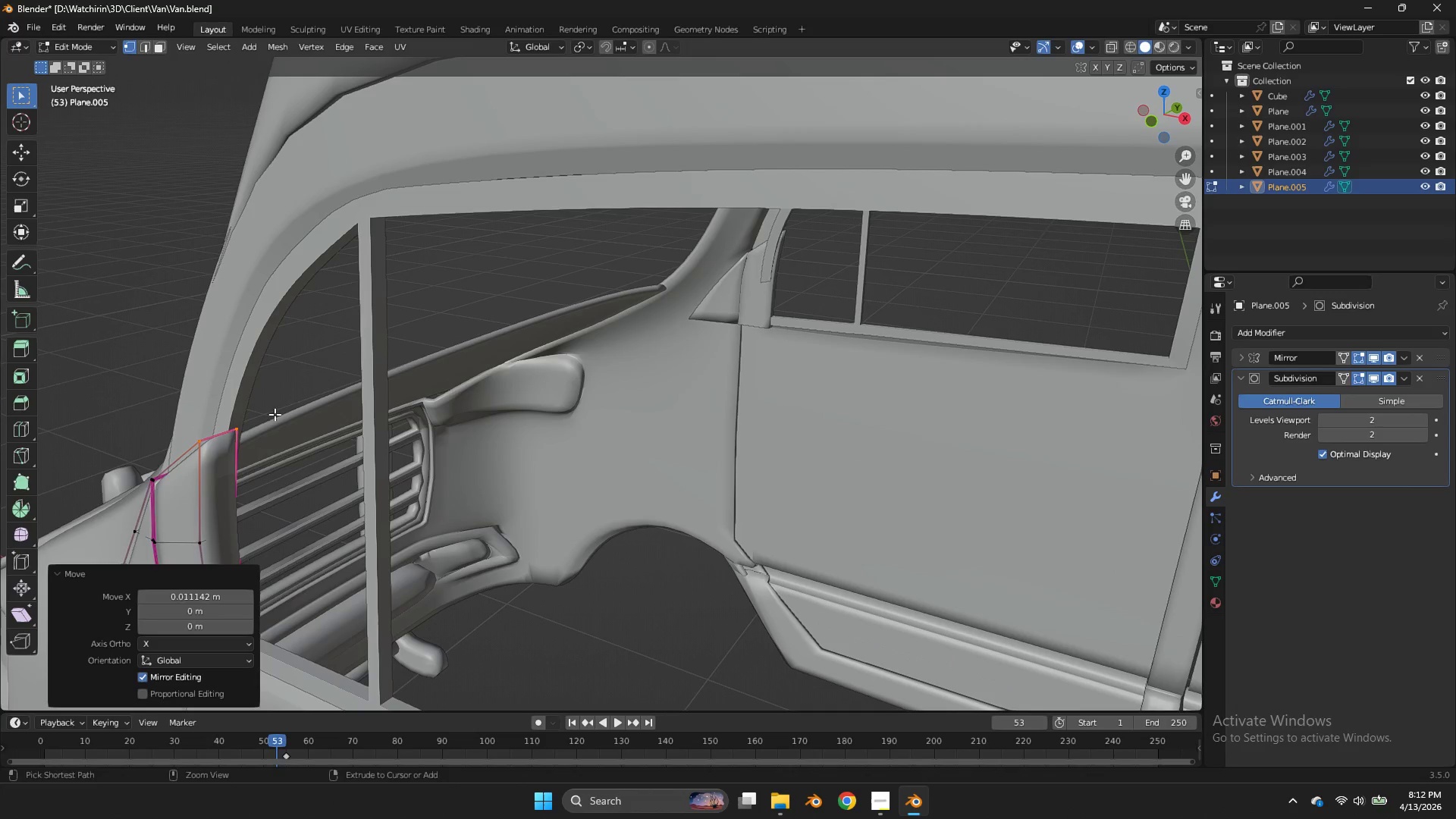 
key(Control+ControlLeft)
 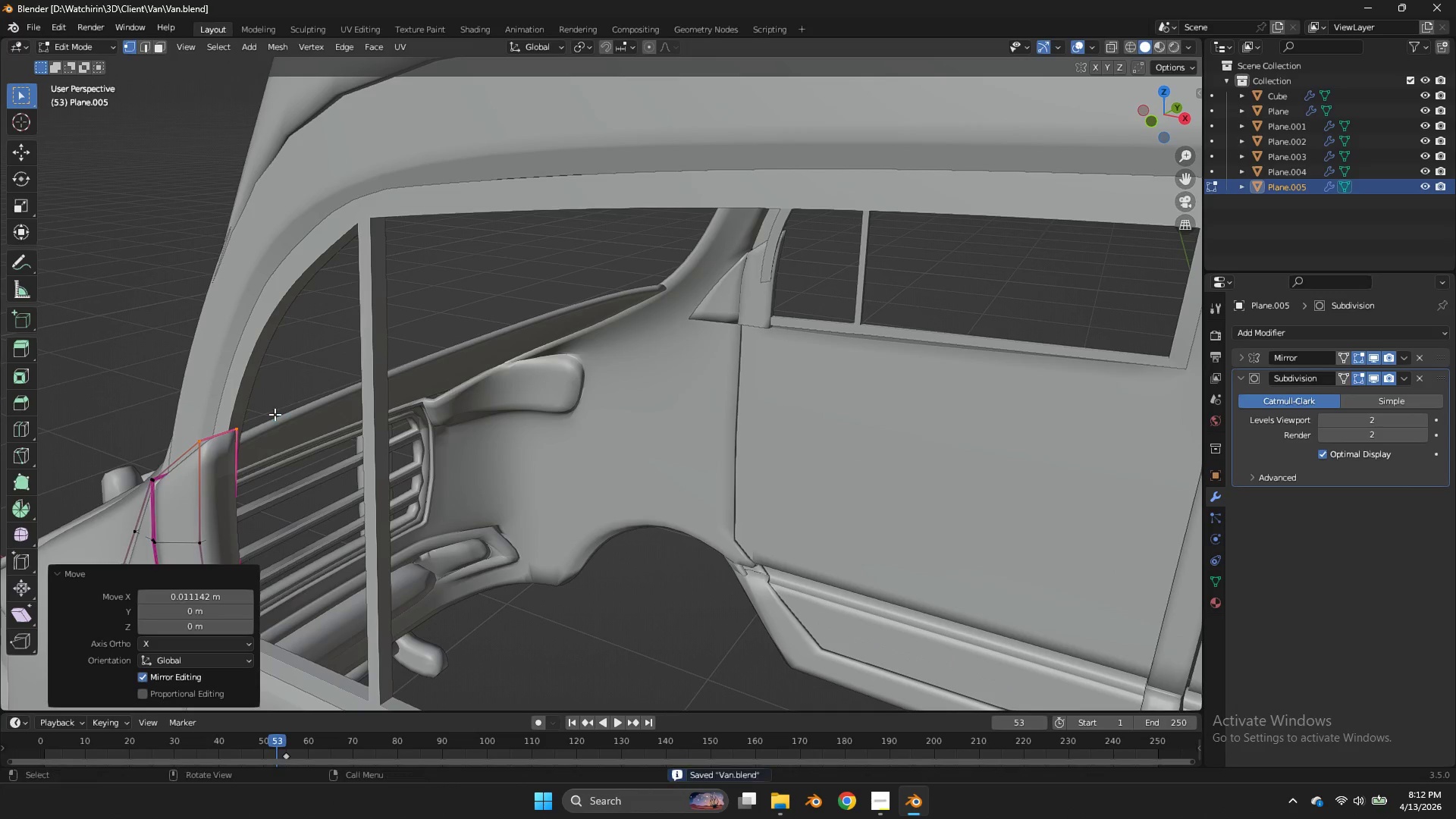 
key(Control+S)
 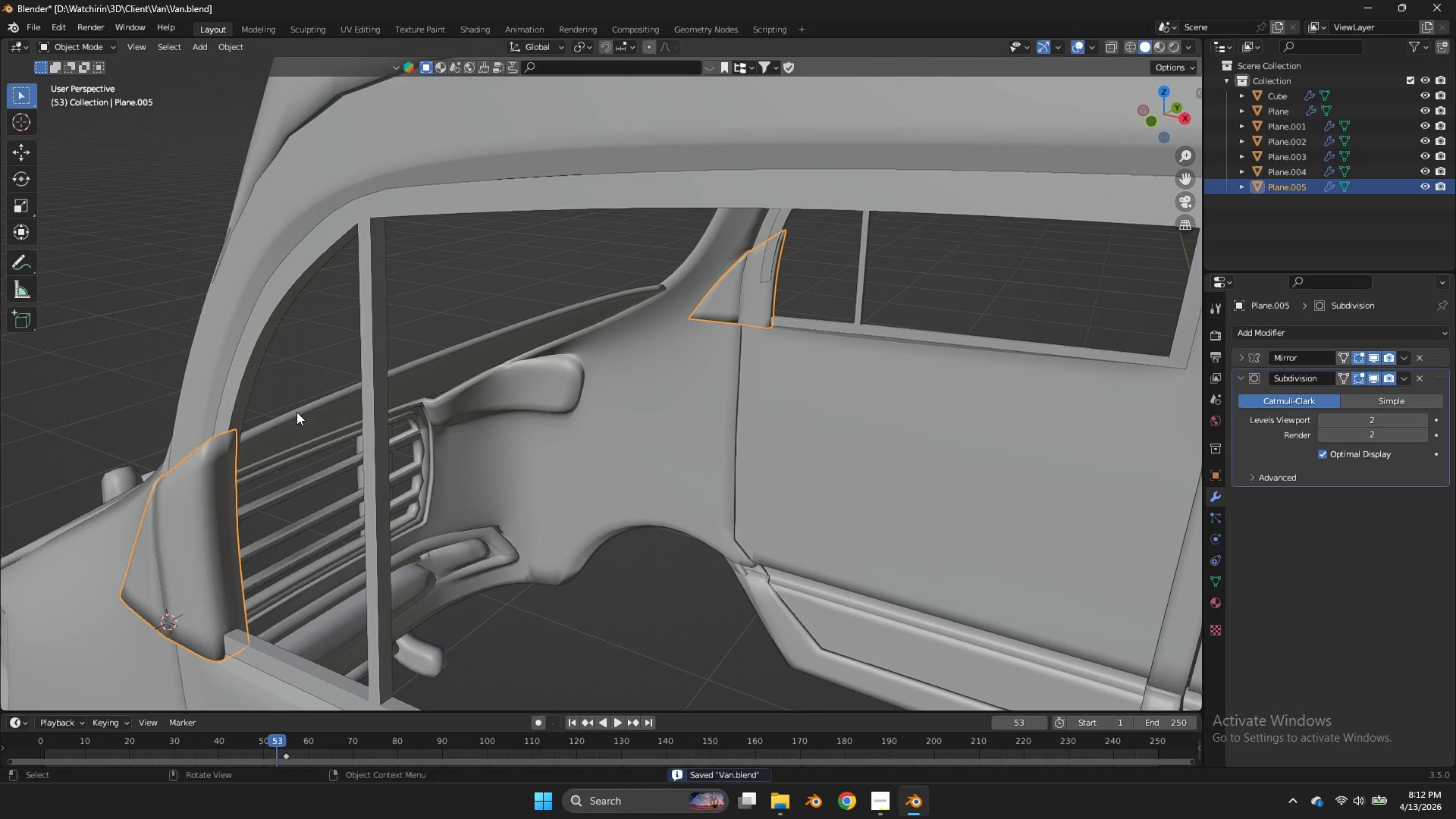 
key(Tab)
 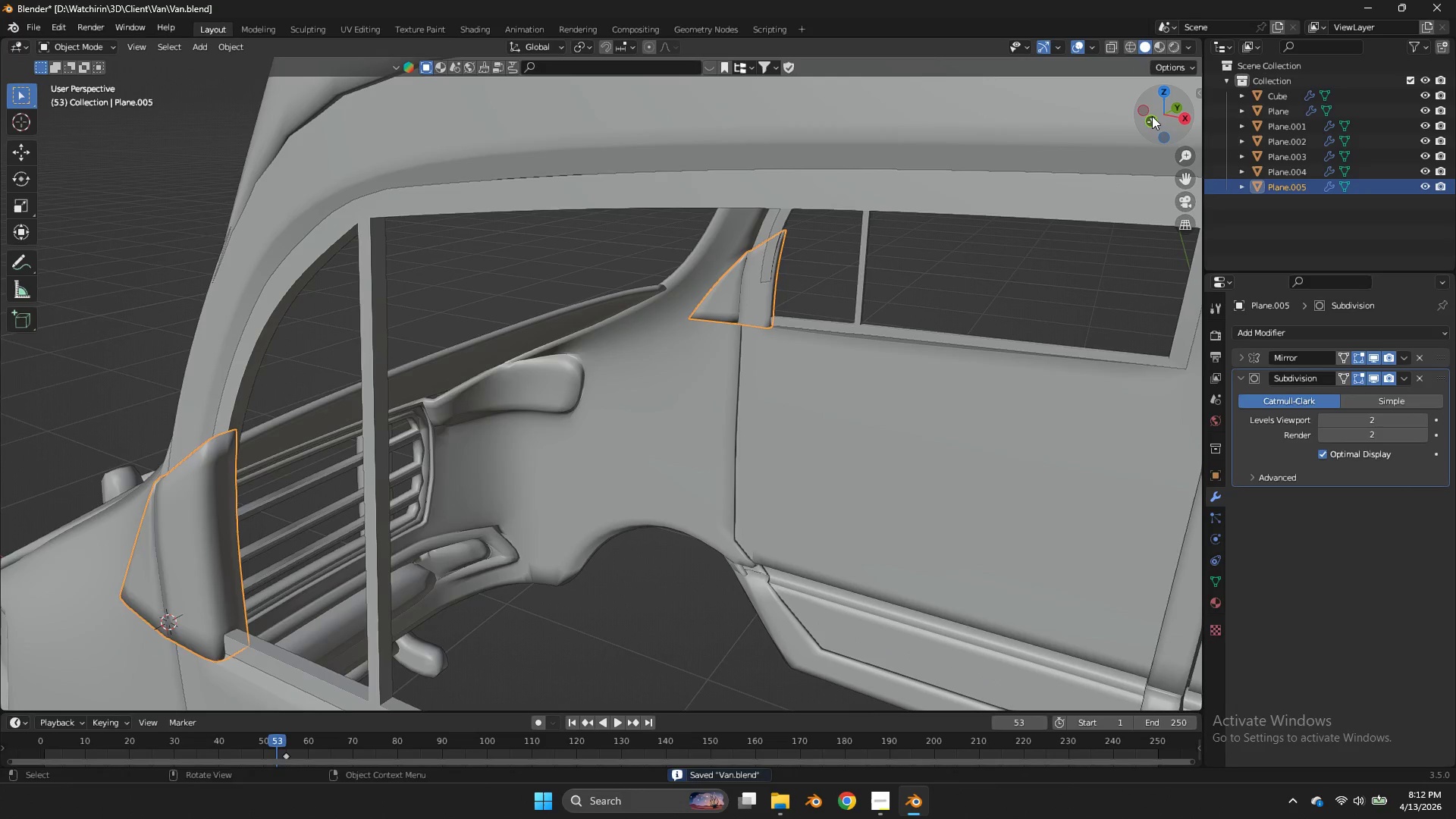 
left_click_drag(start_coordinate=[1152, 116], to_coordinate=[14, 107])
 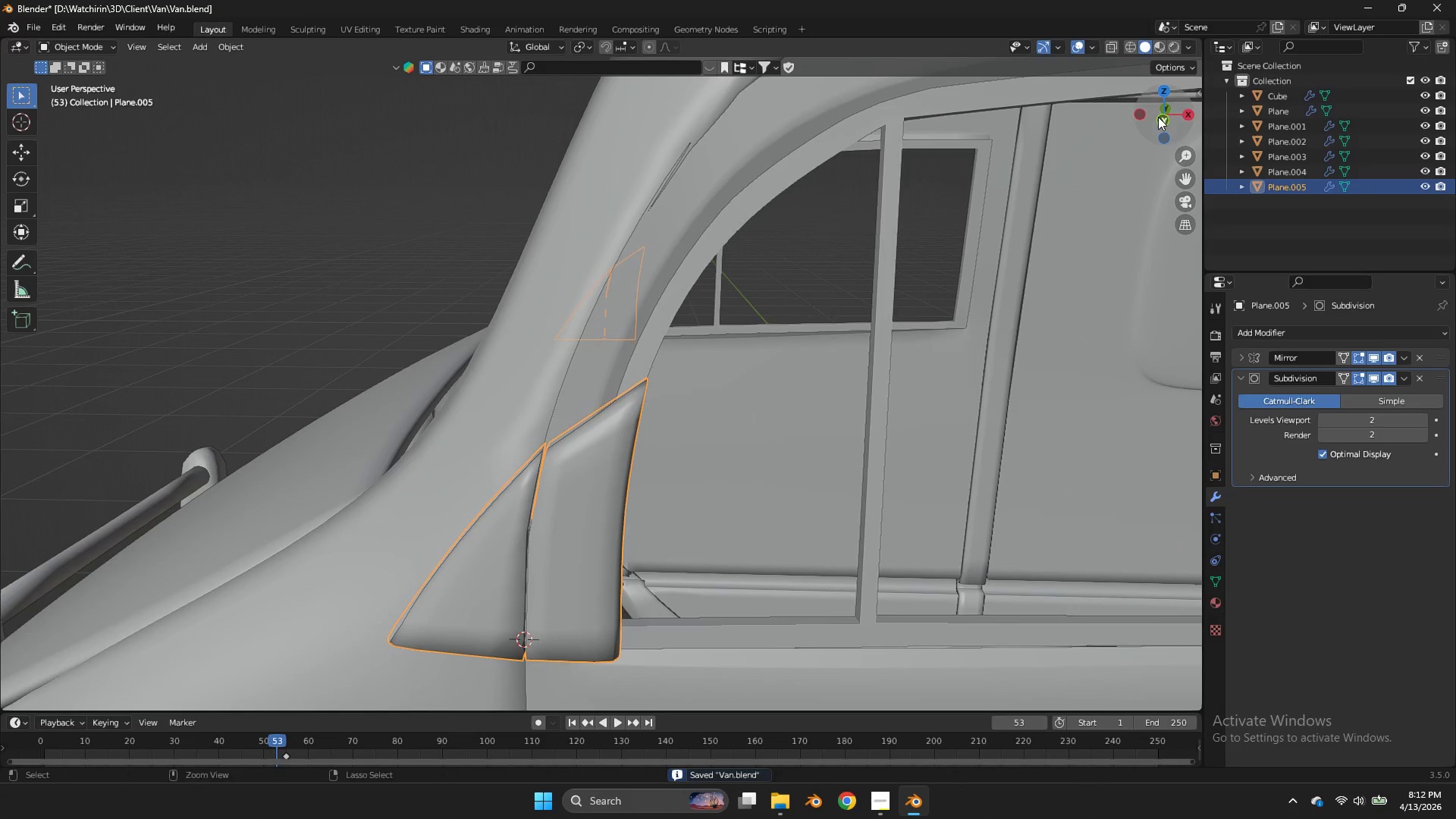 
key(Control+S)
 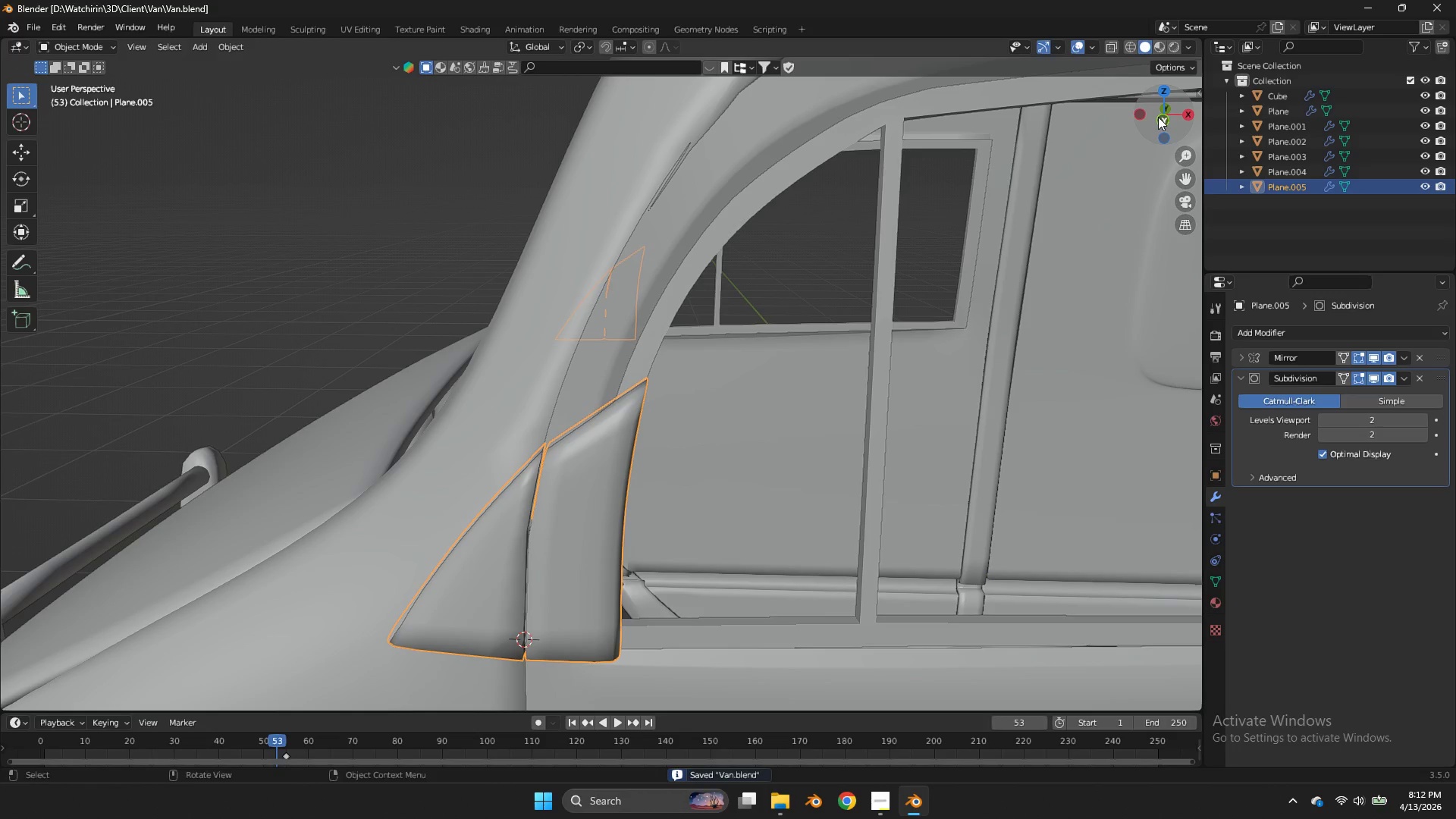 
key(Tab)
 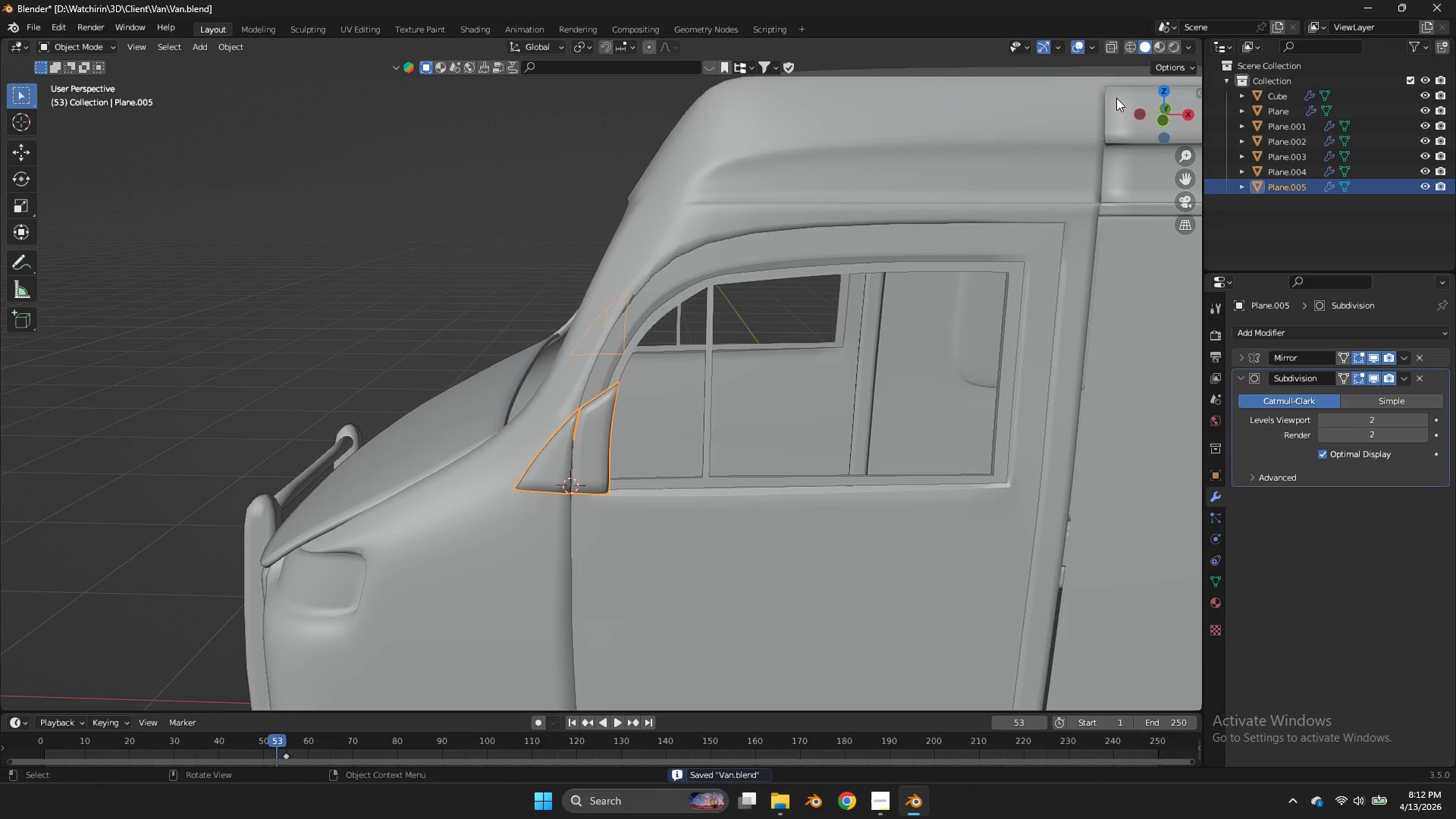 
scroll: coordinate [1012, 133], scroll_direction: down, amount: 3.0
 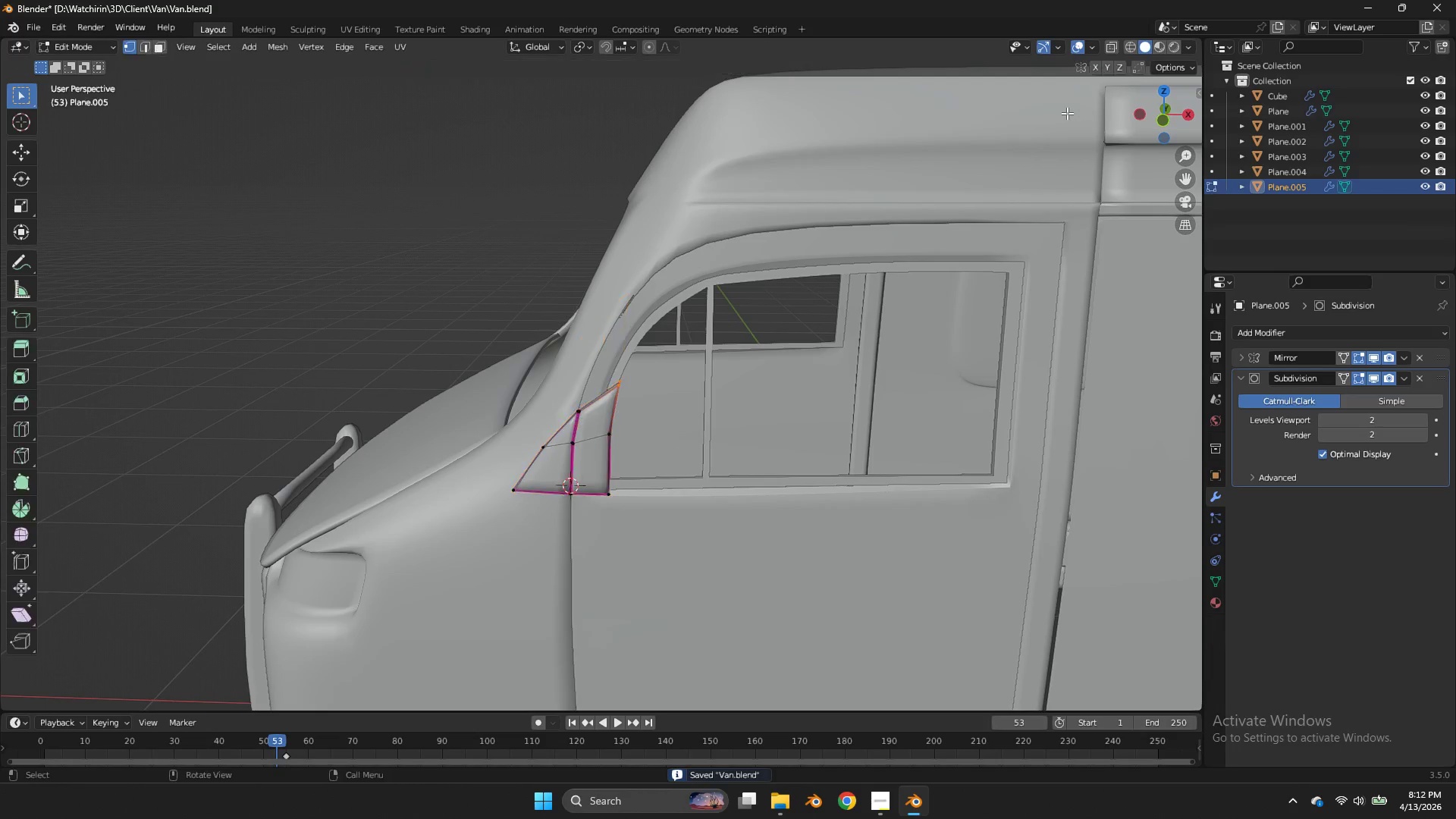 
key(Tab)
 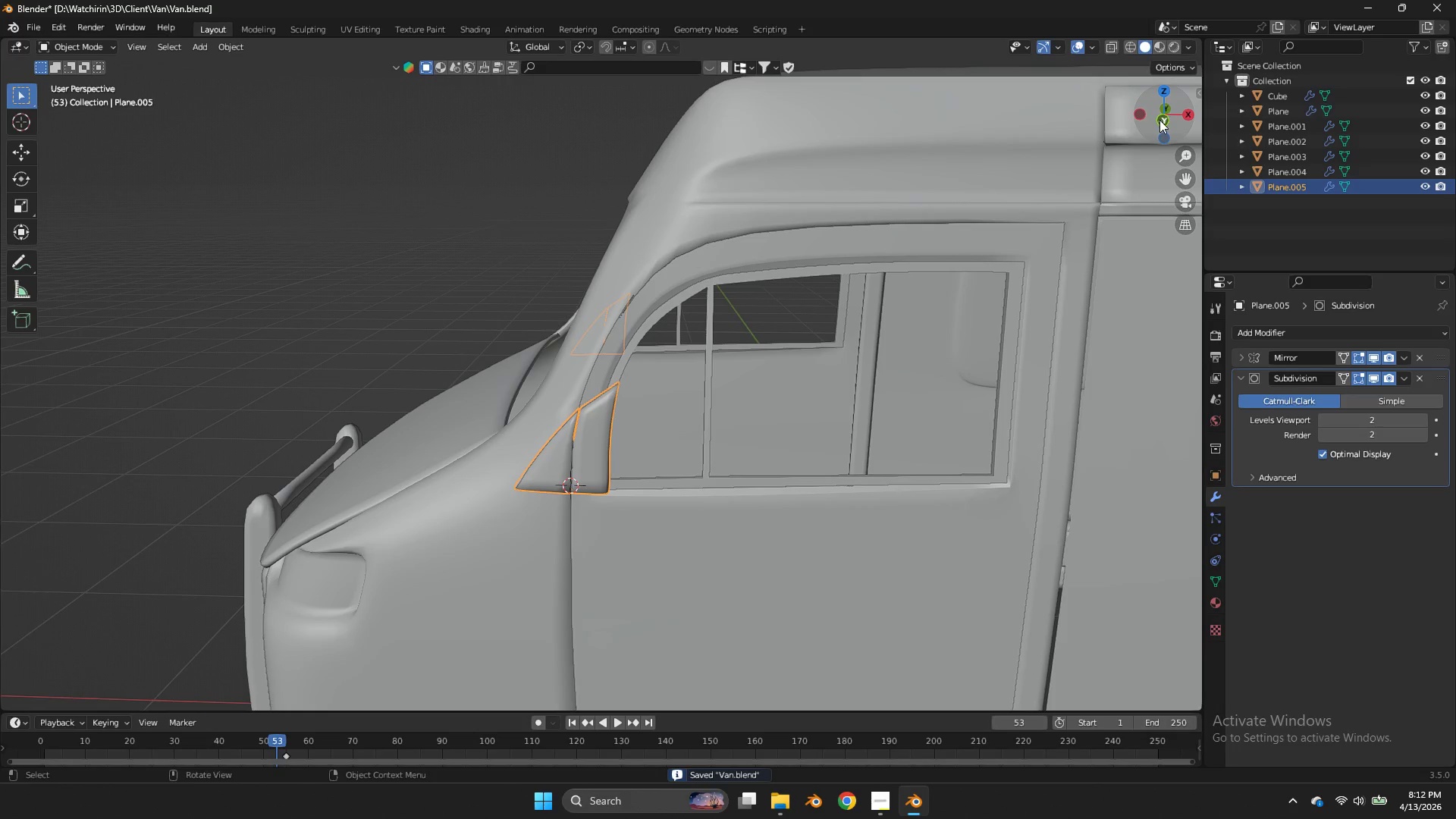 
left_click([1159, 120])
 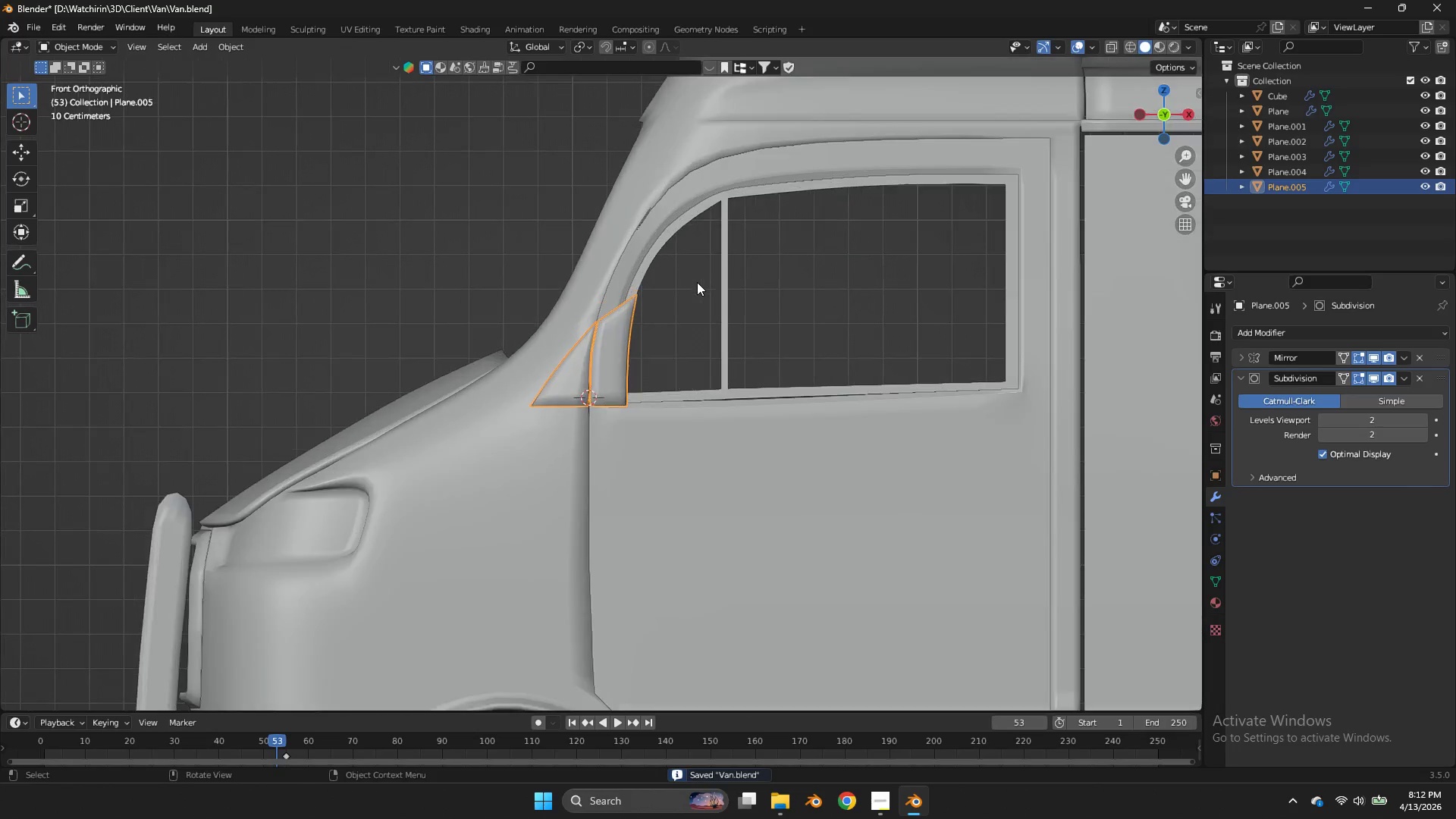 
scroll: coordinate [697, 282], scroll_direction: up, amount: 2.0
 